 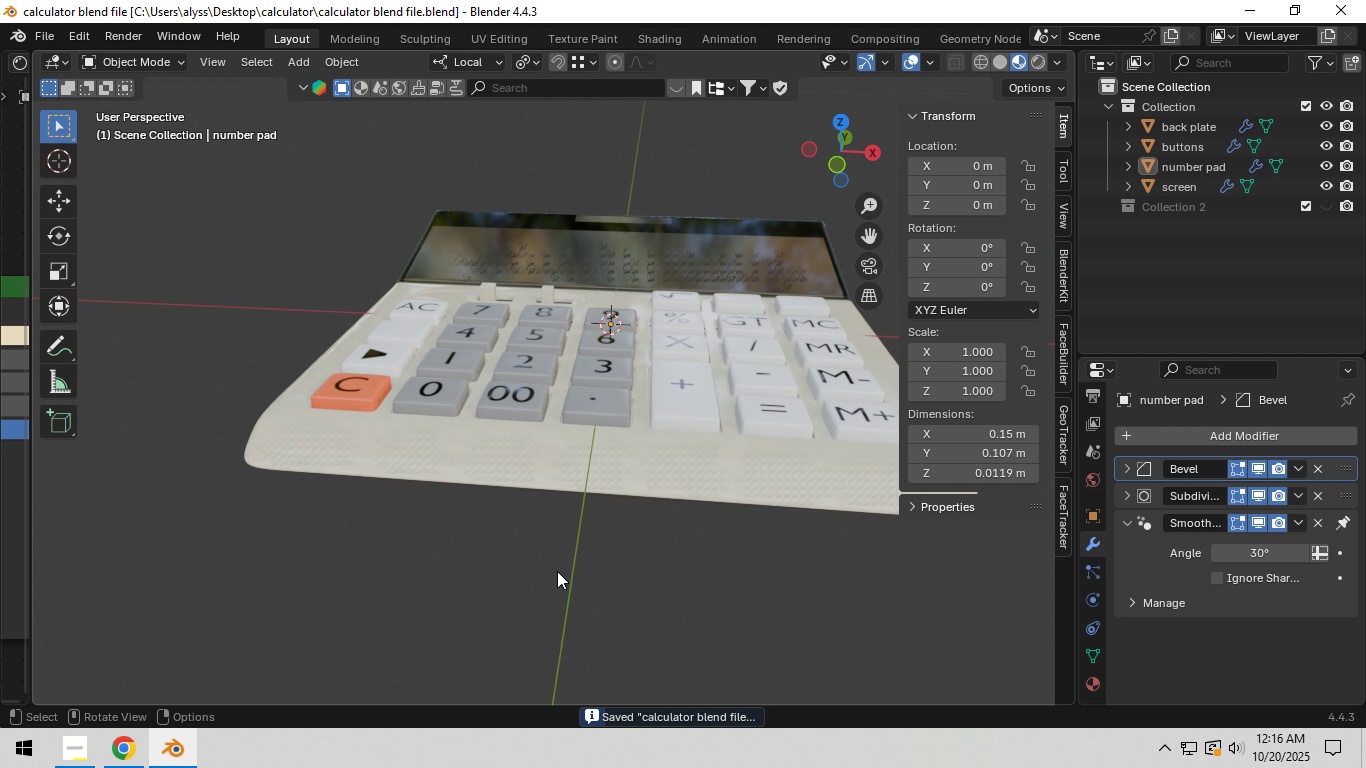 
key(Control+S)
 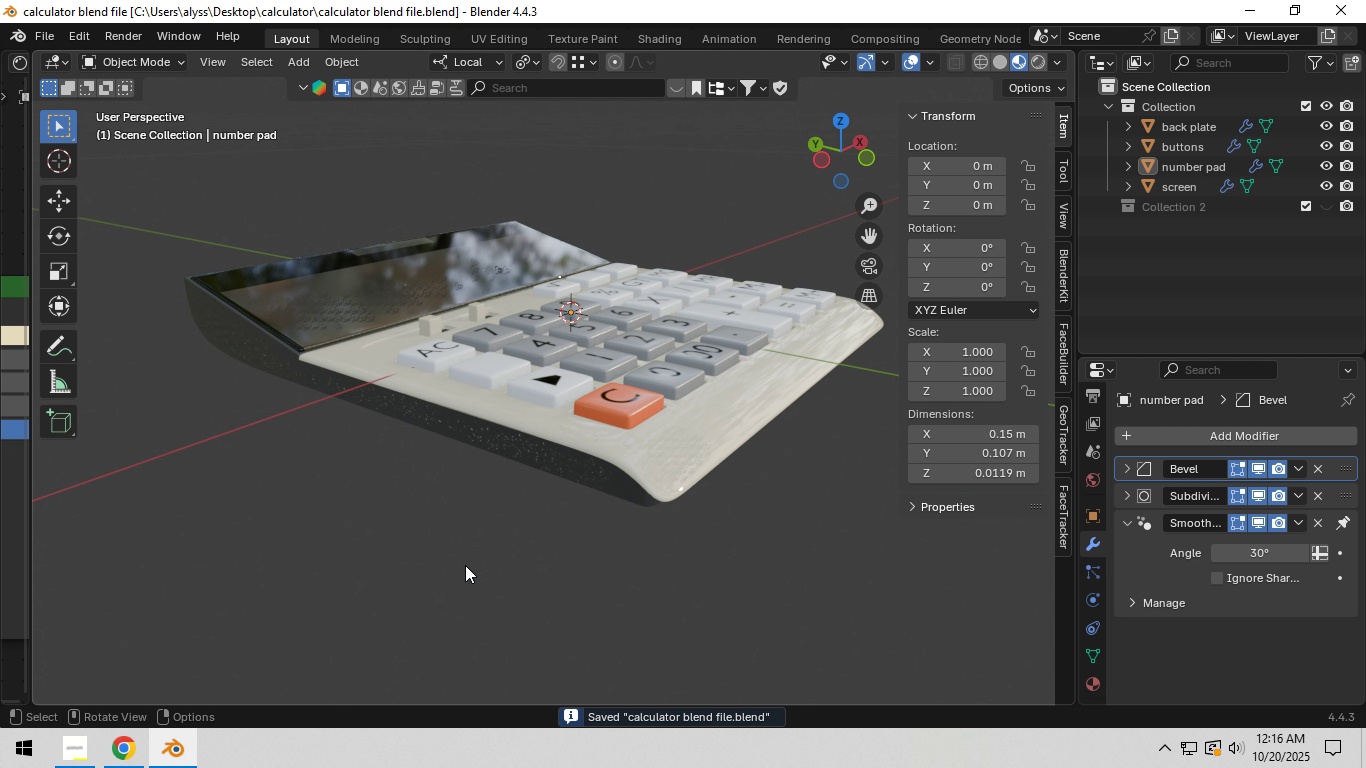 
key(Z)
 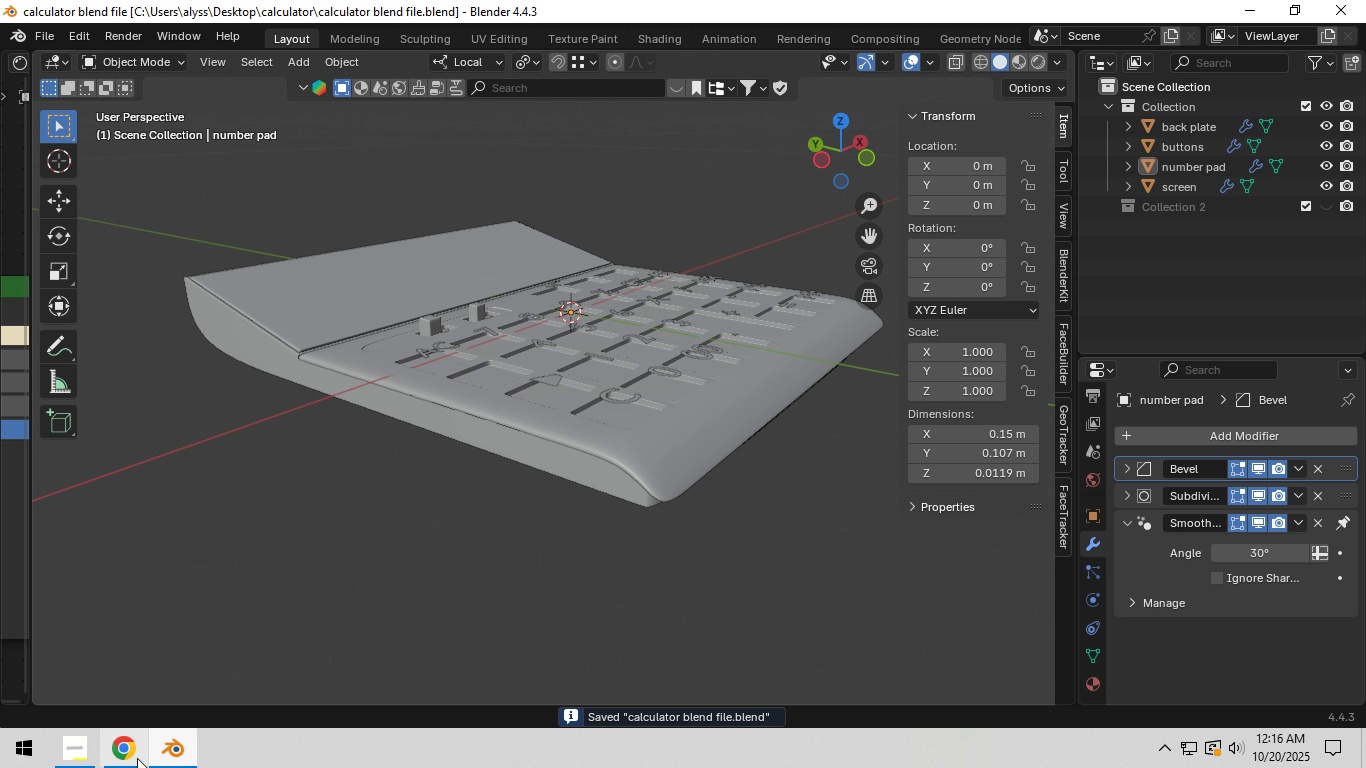 
left_click([129, 757])
 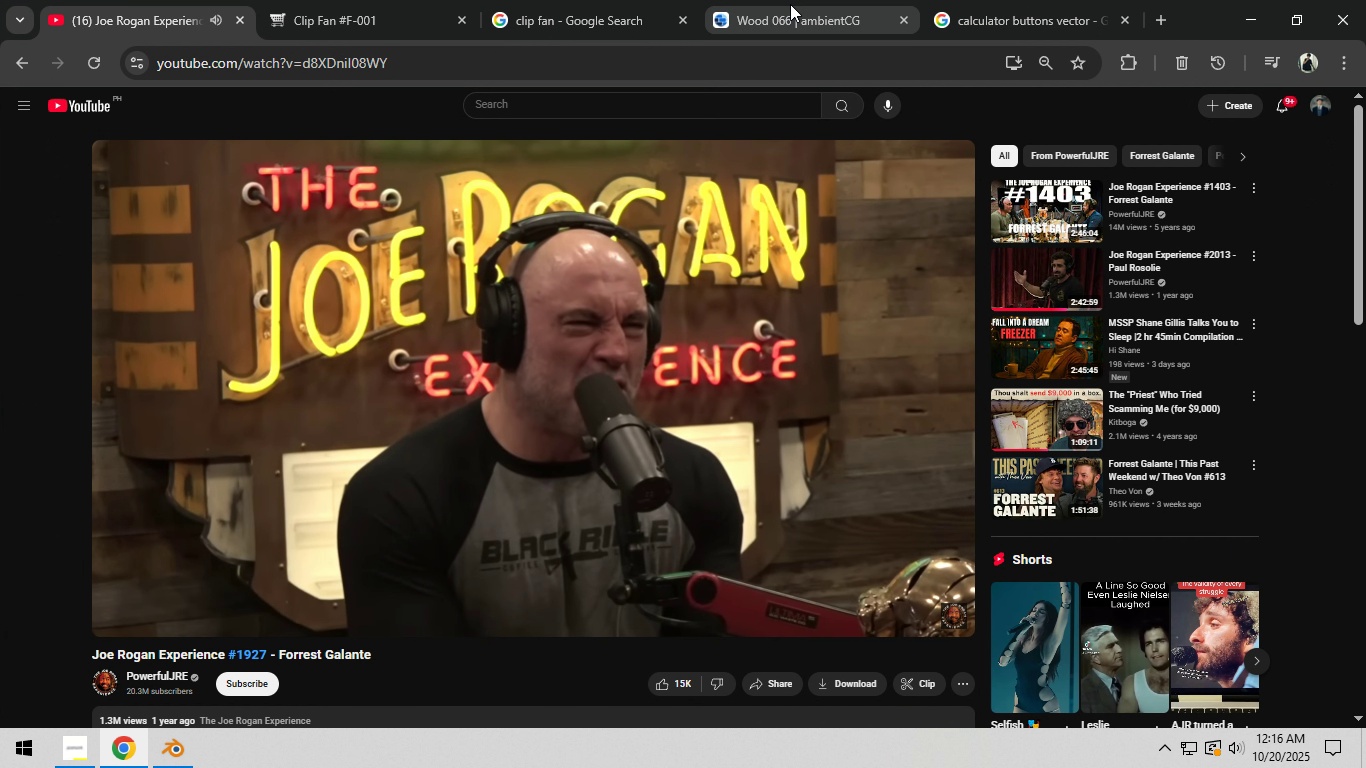 
left_click([790, 4])
 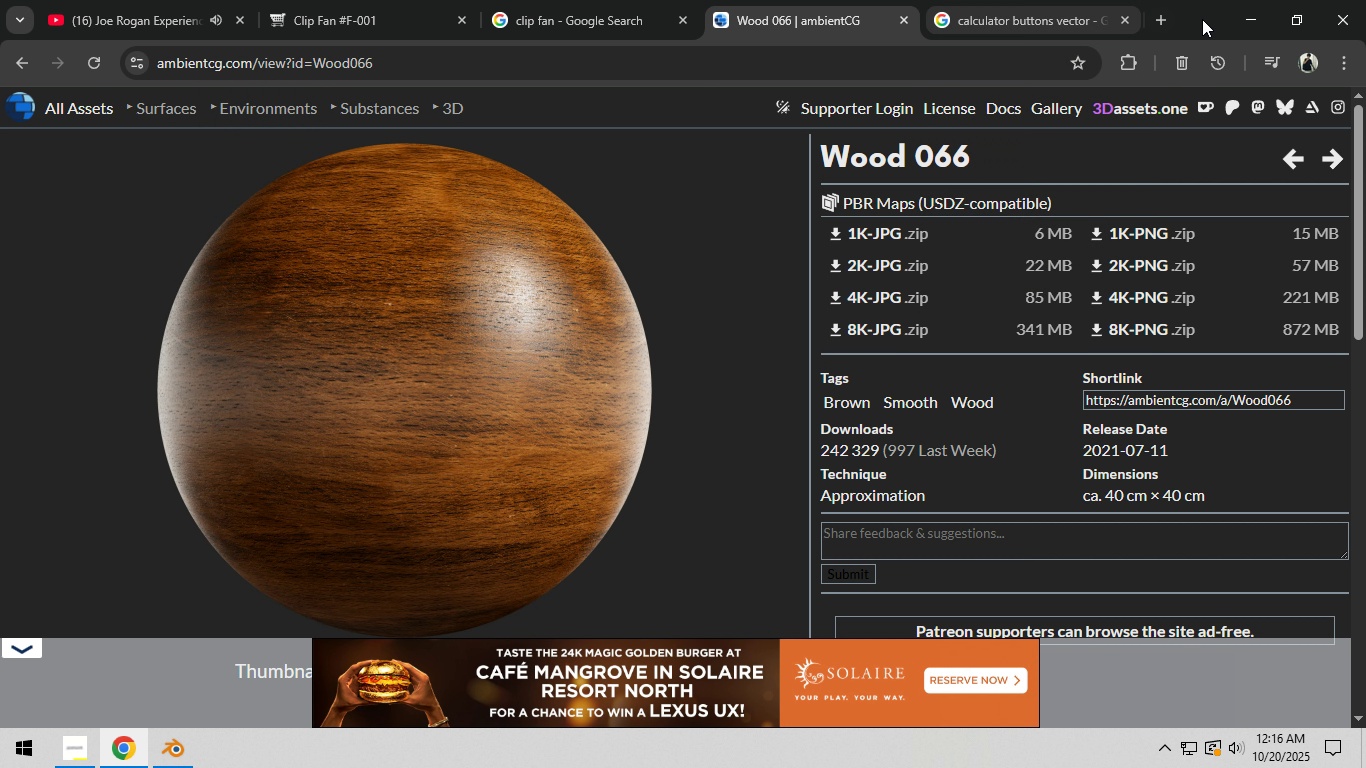 
wait(6.74)
 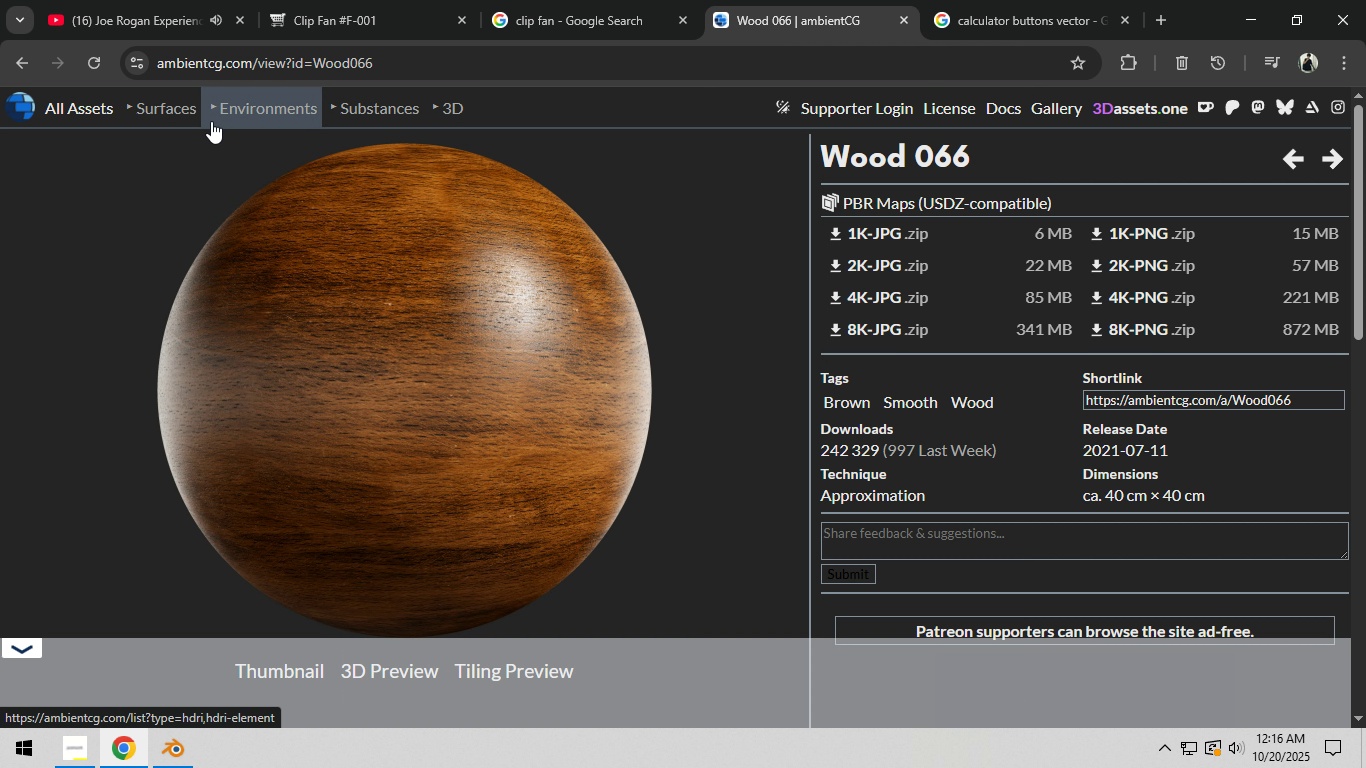 
left_click([1202, 19])
 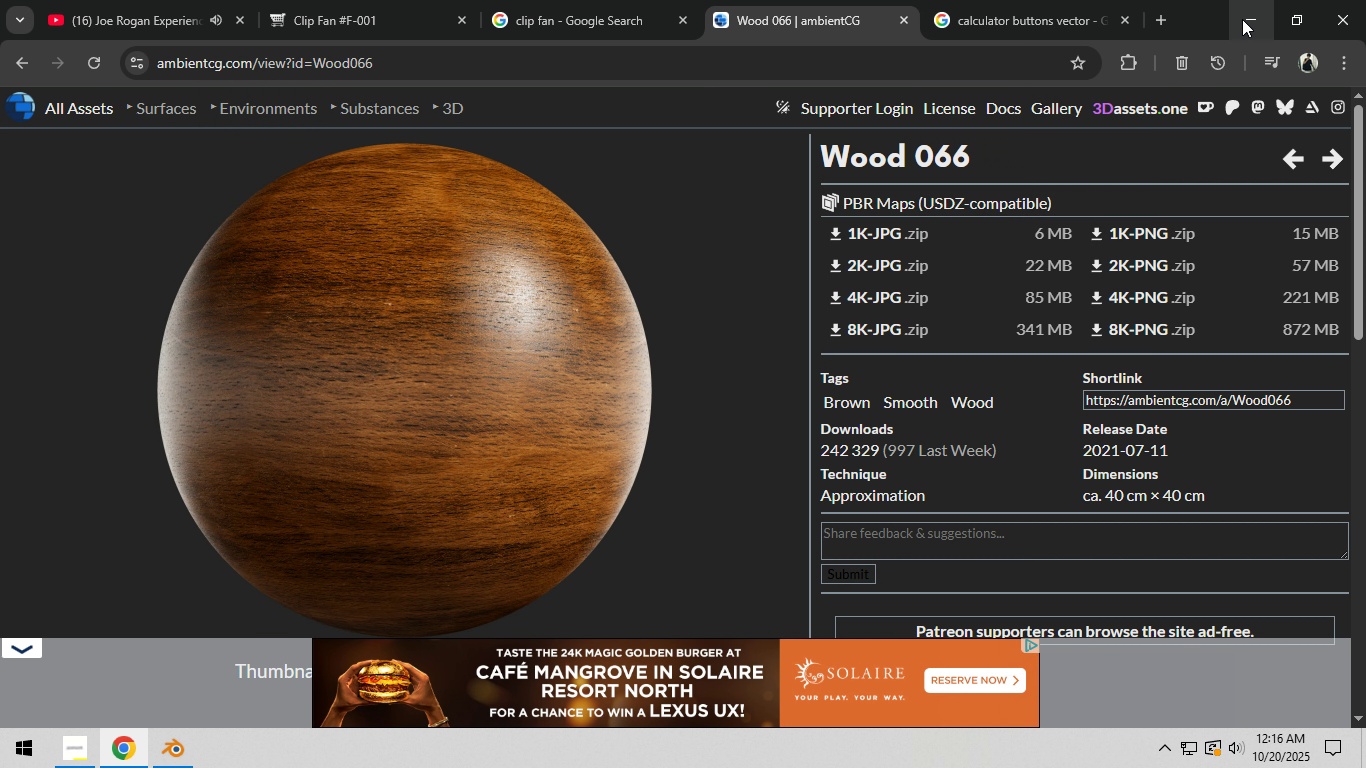 
left_click([1243, 19])
 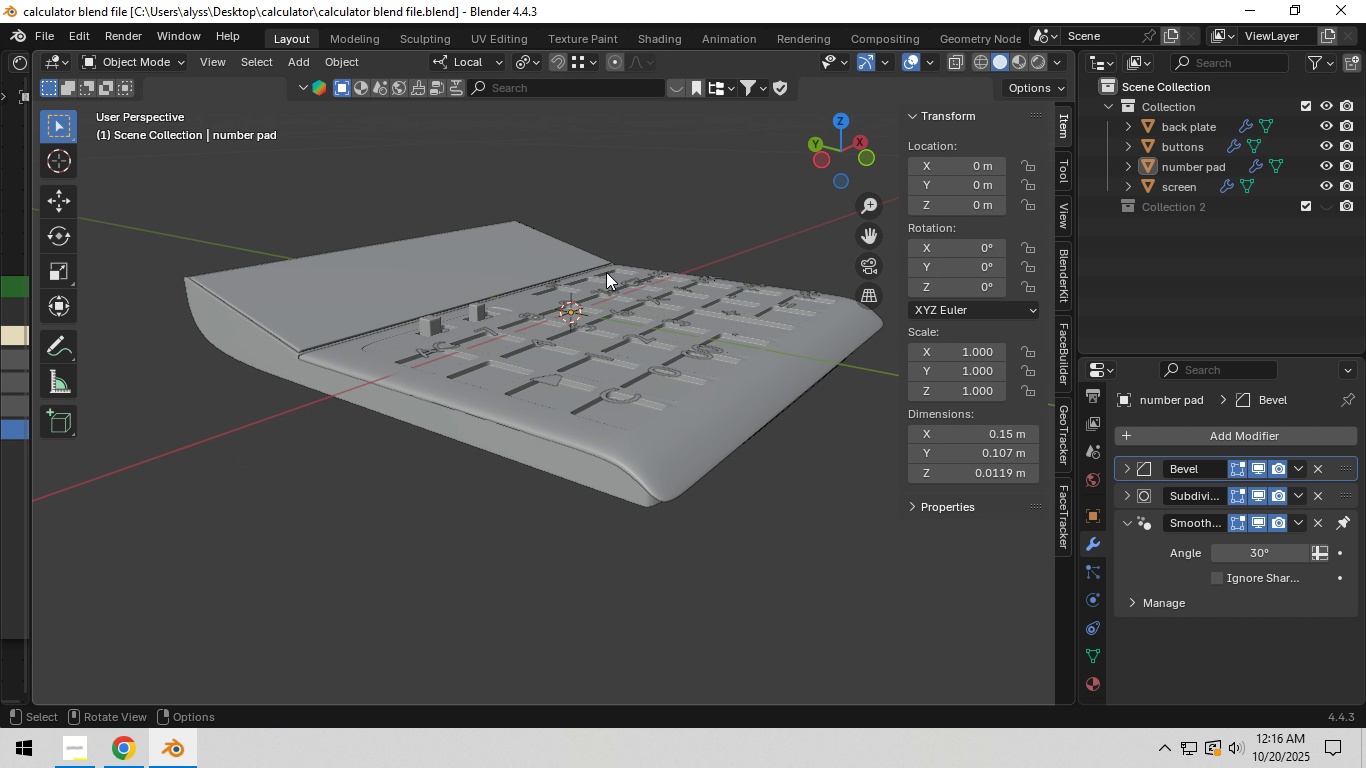 
scroll: coordinate [605, 275], scroll_direction: down, amount: 4.0
 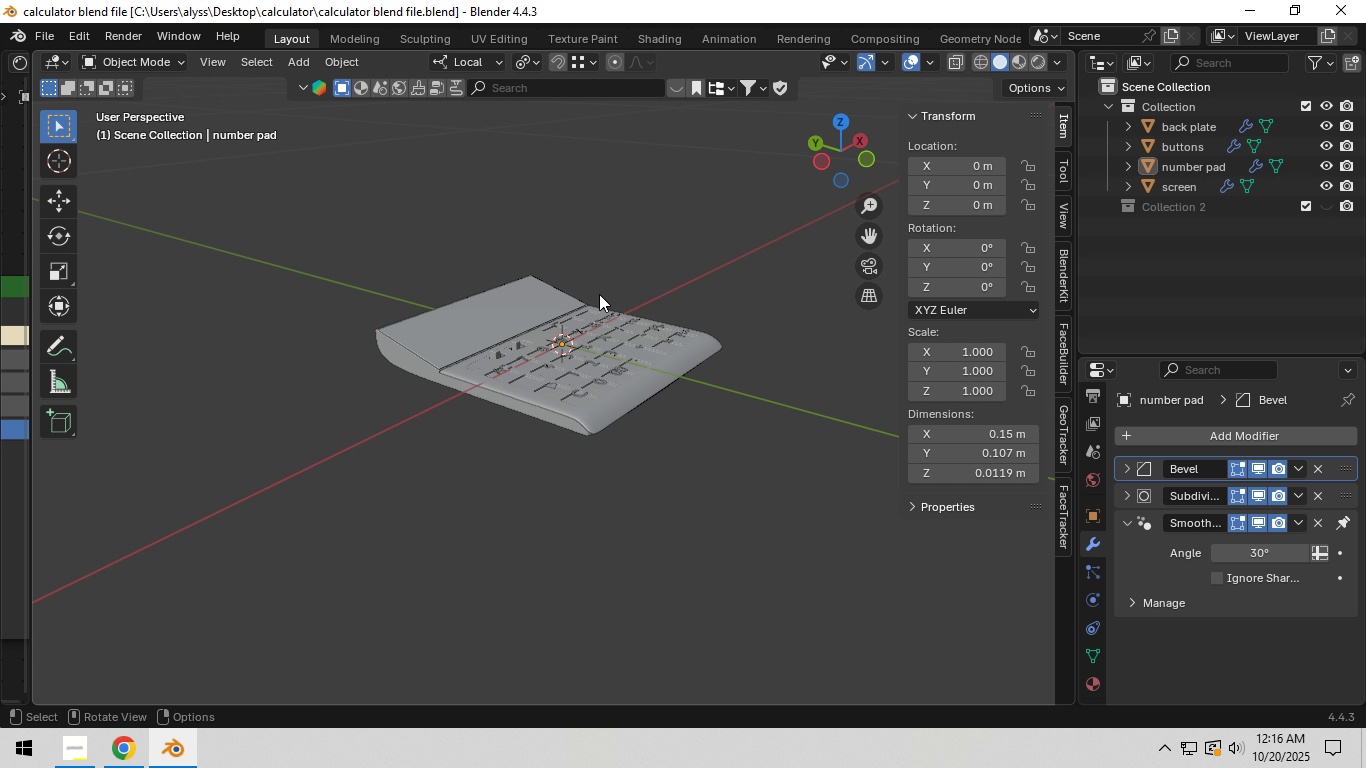 
key(Shift+A)
 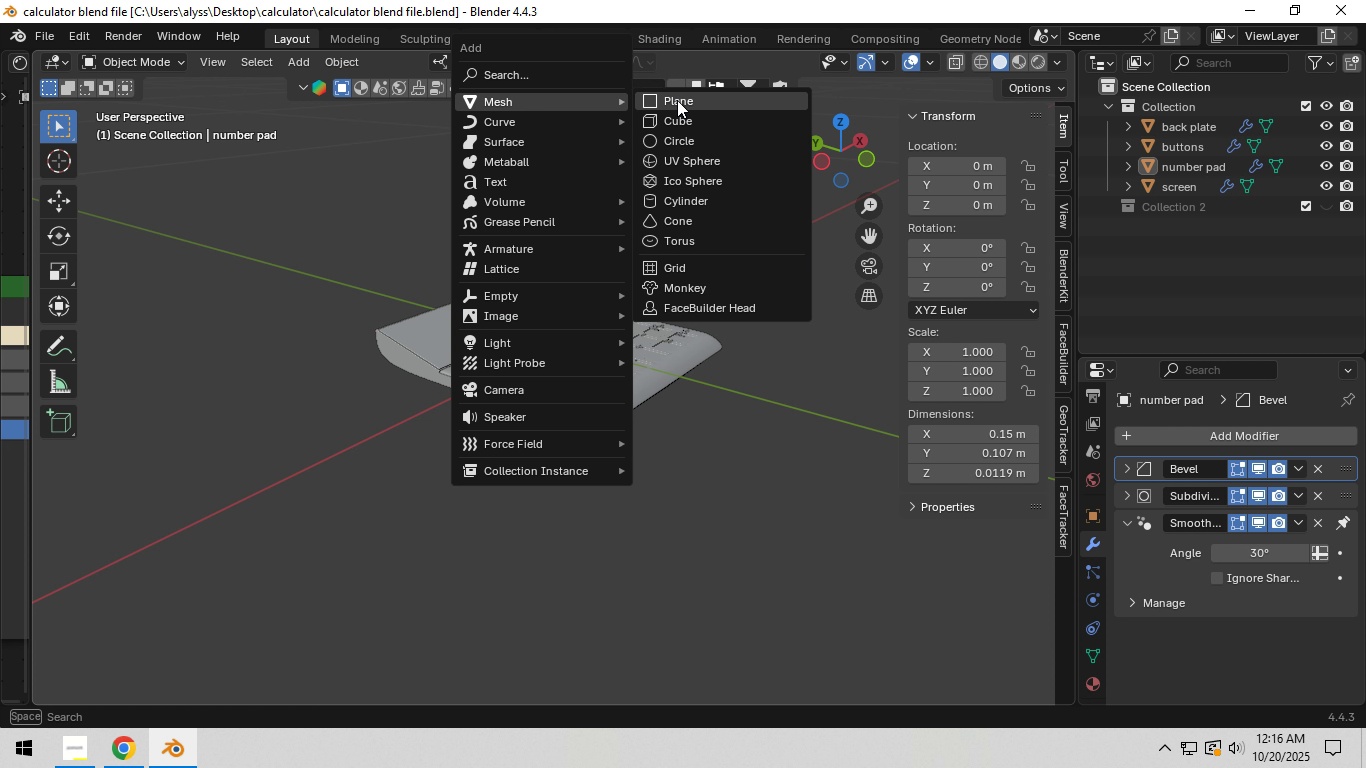 
left_click([677, 100])
 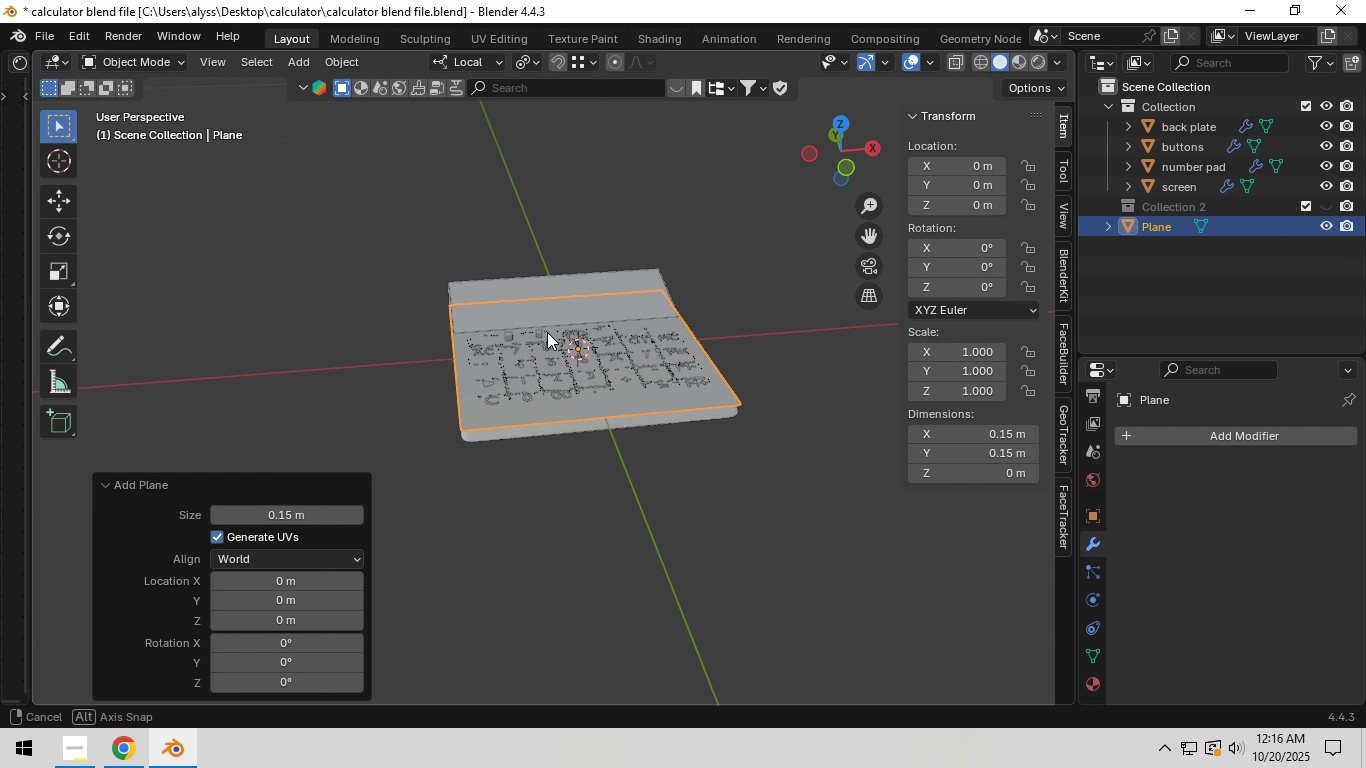 
type(gz)
 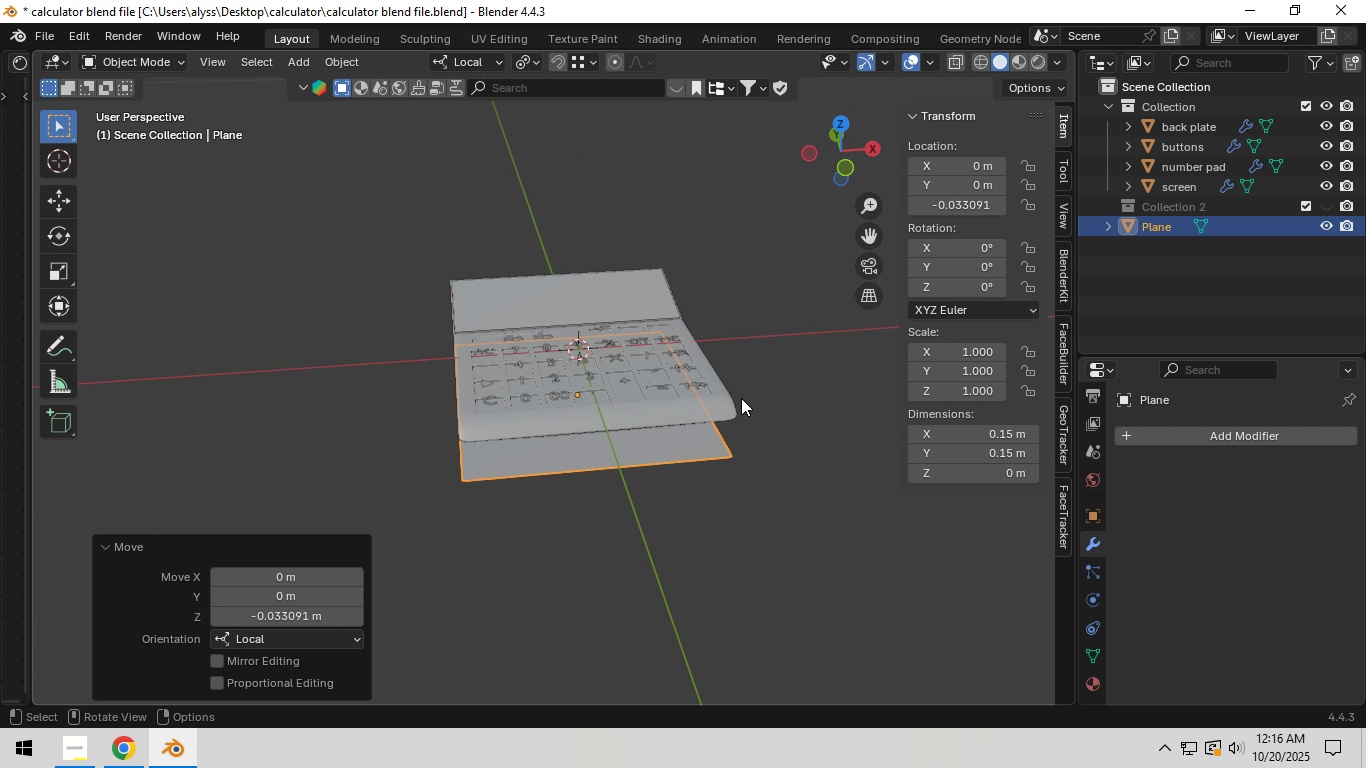 
scroll: coordinate [735, 418], scroll_direction: up, amount: 4.0
 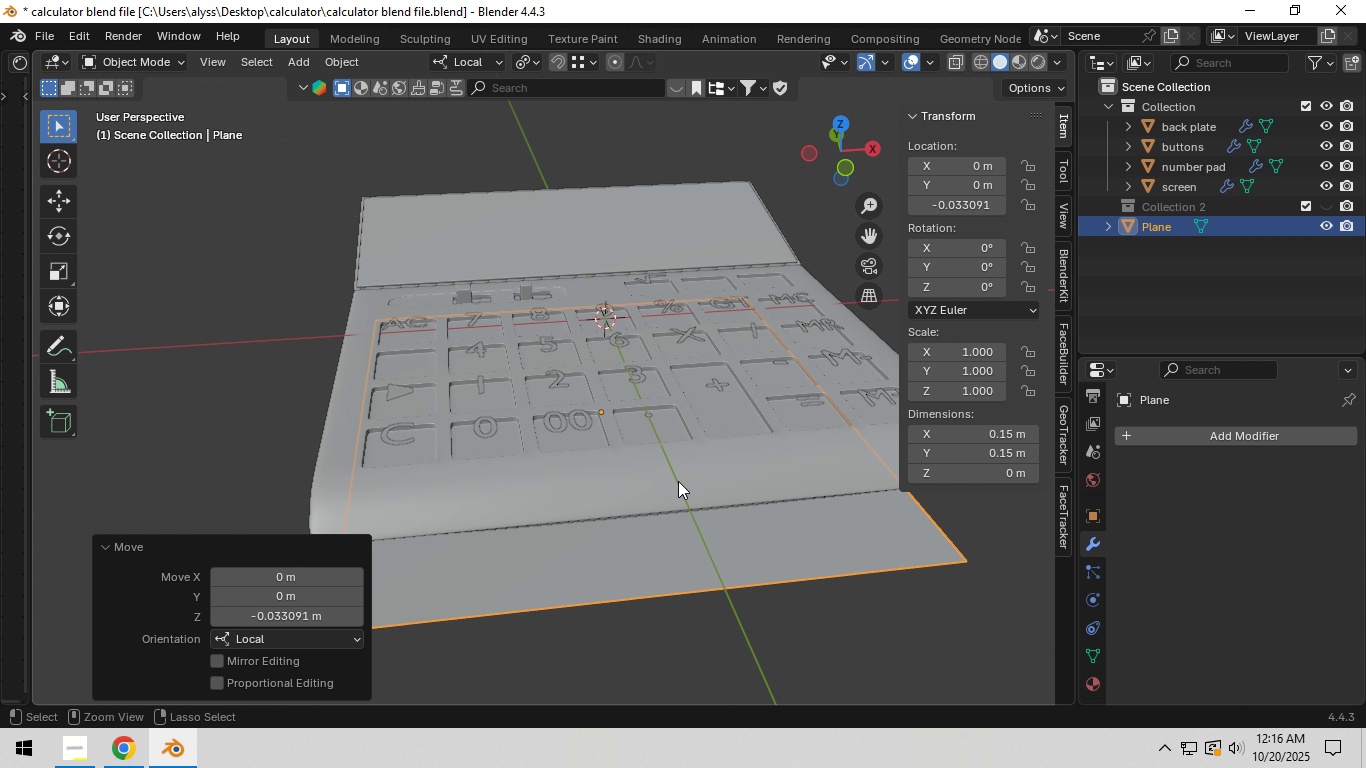 
key(Control+I)
 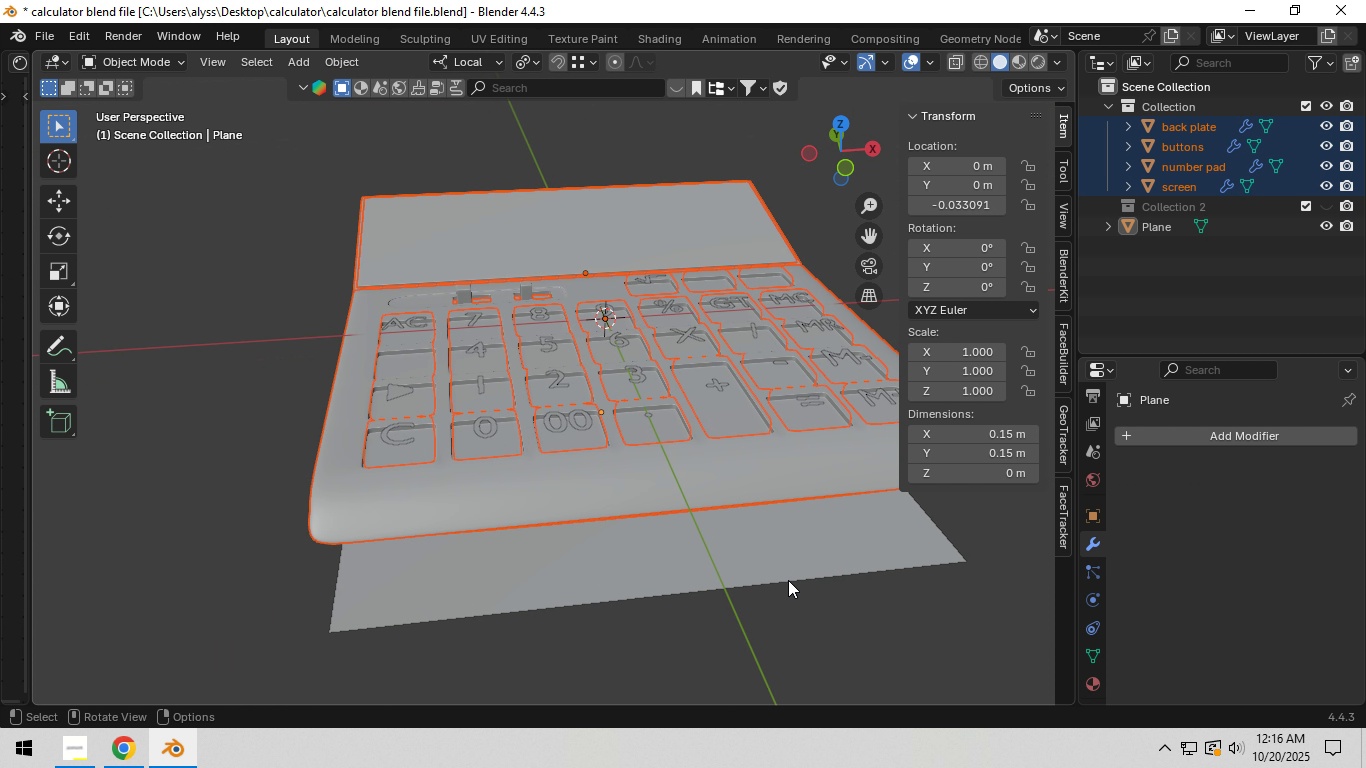 
key(S)
 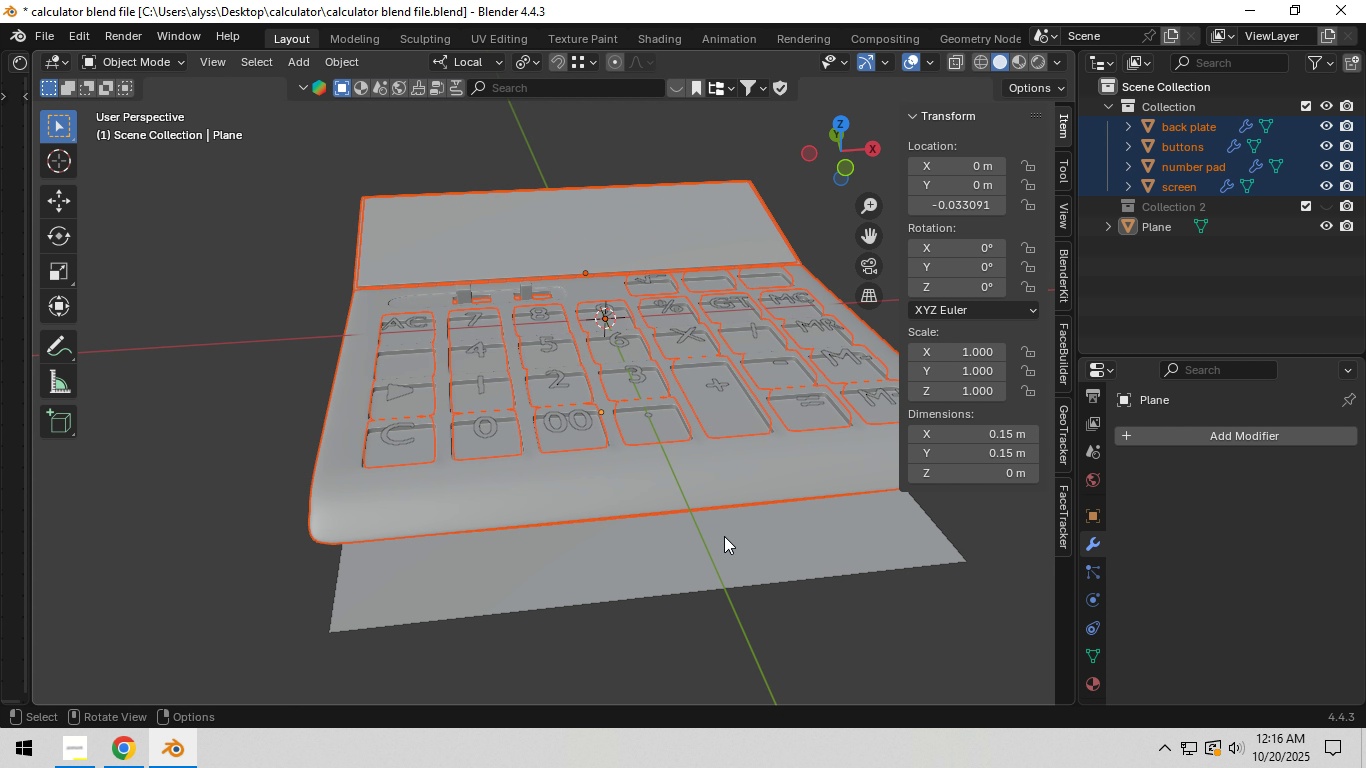 
right_click([724, 536])
 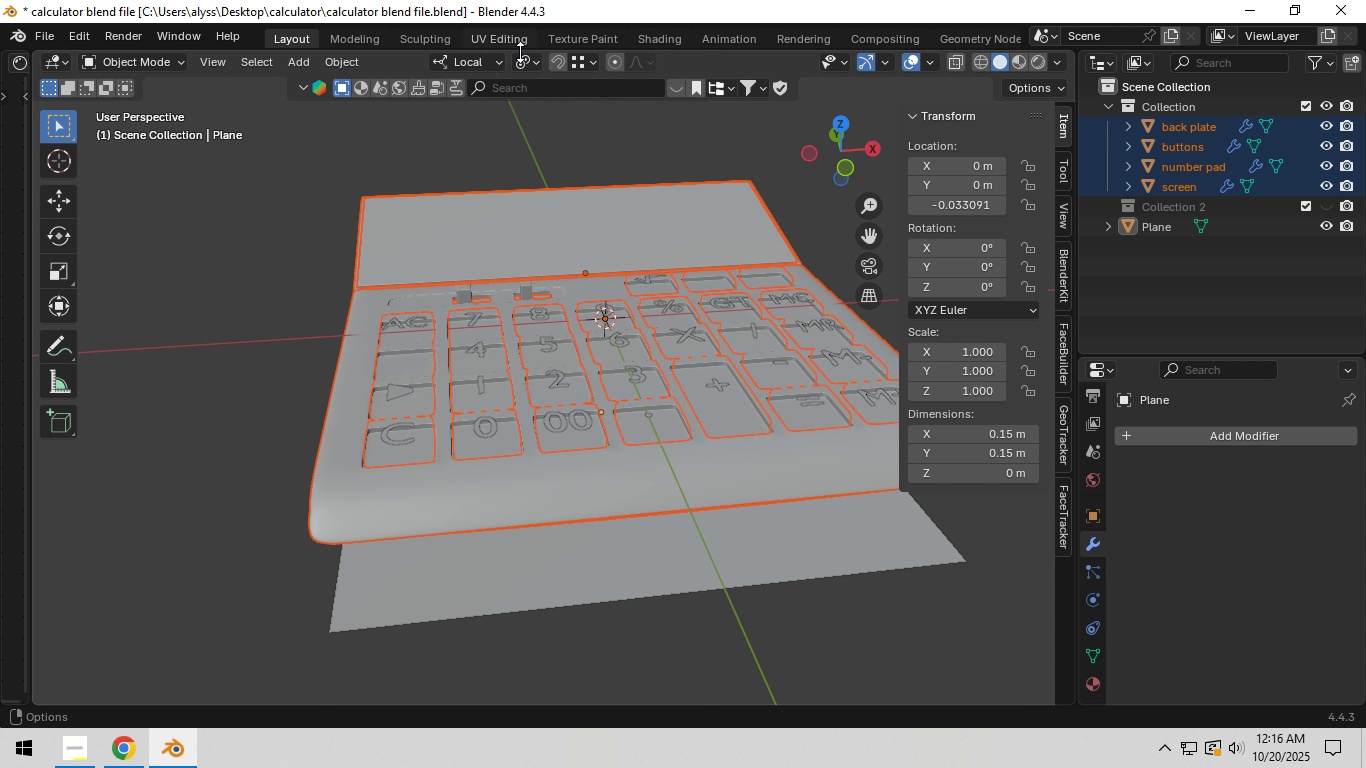 
left_click([521, 53])
 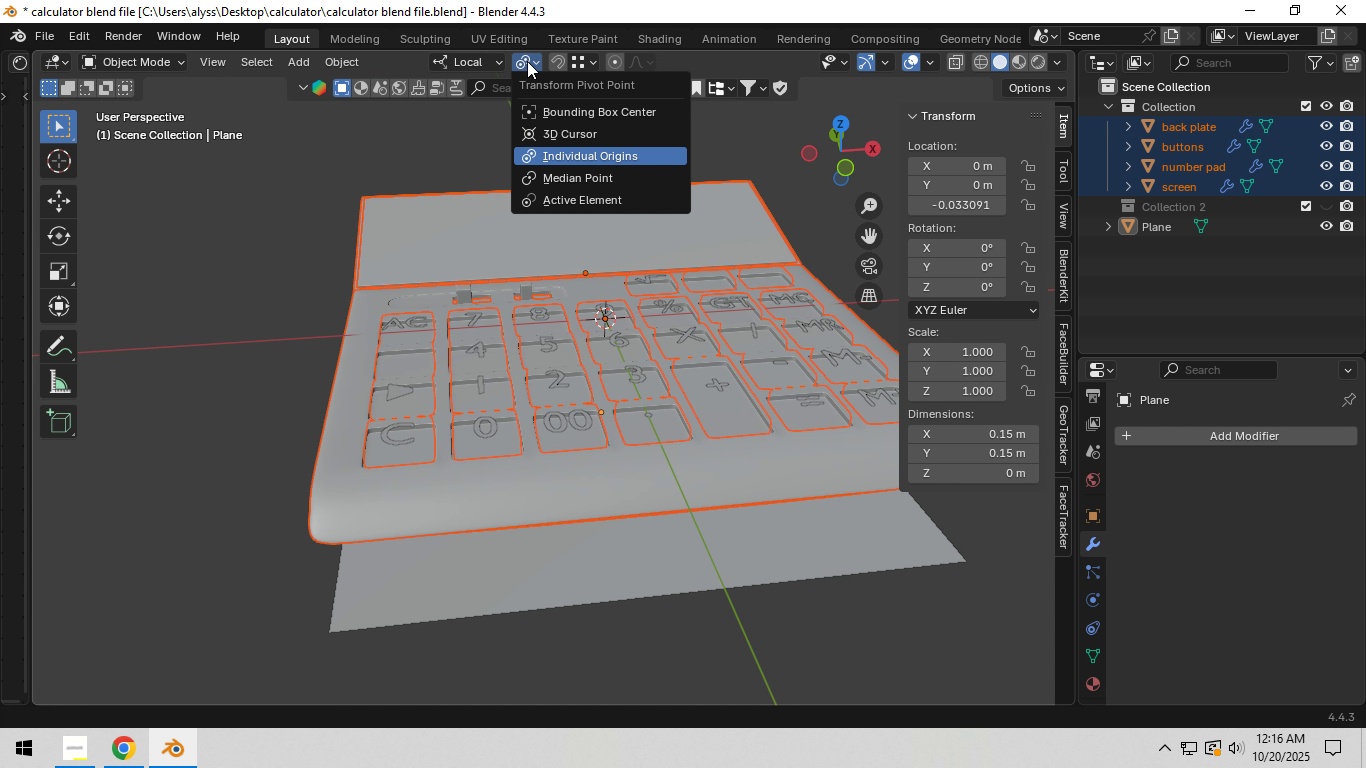 
left_click([527, 61])
 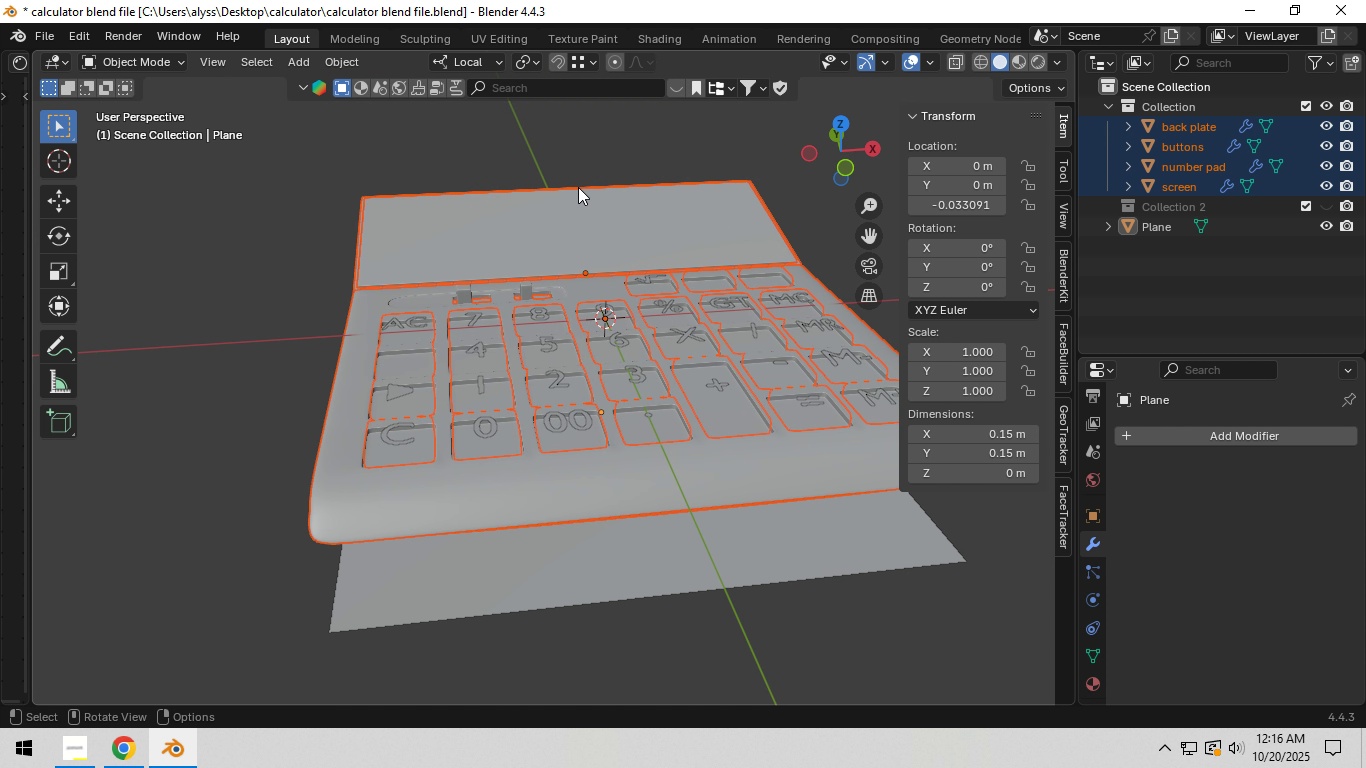 
left_click([578, 187])
 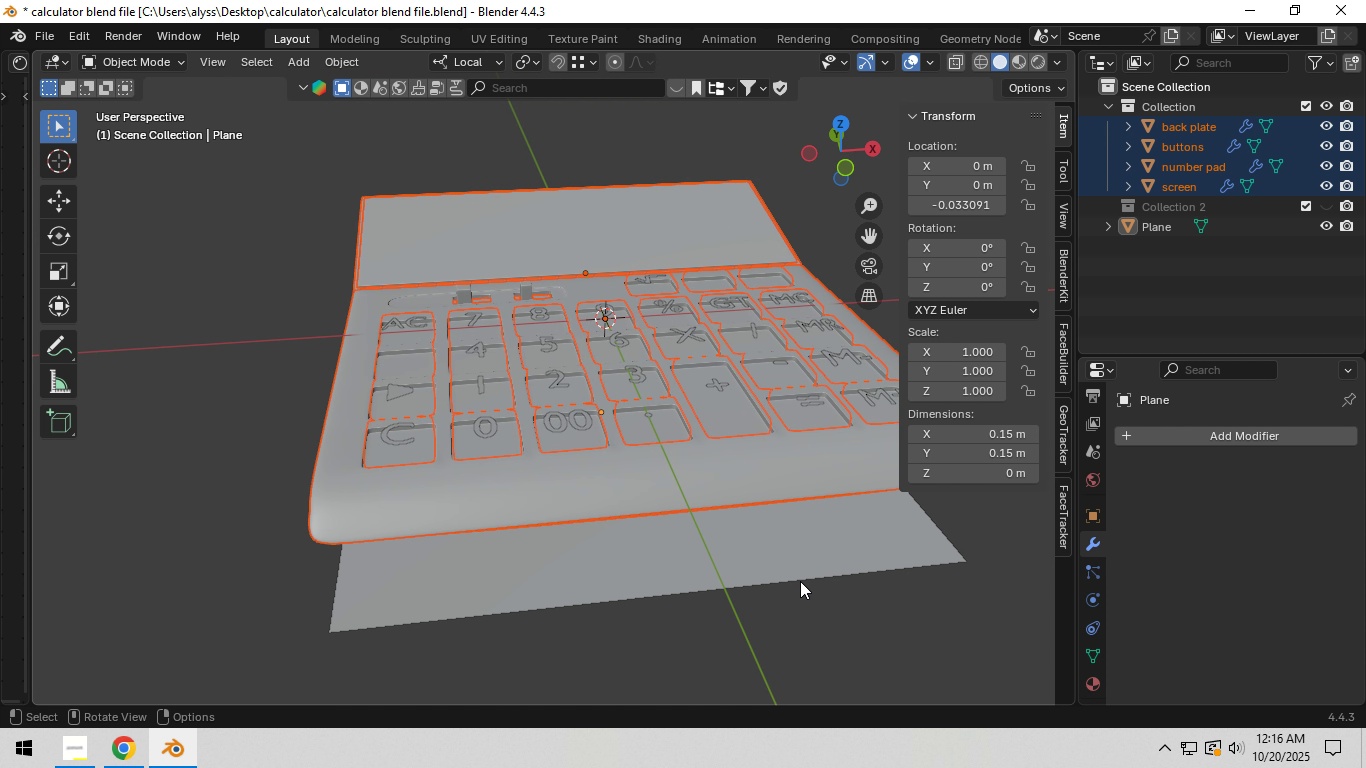 
key(S)
 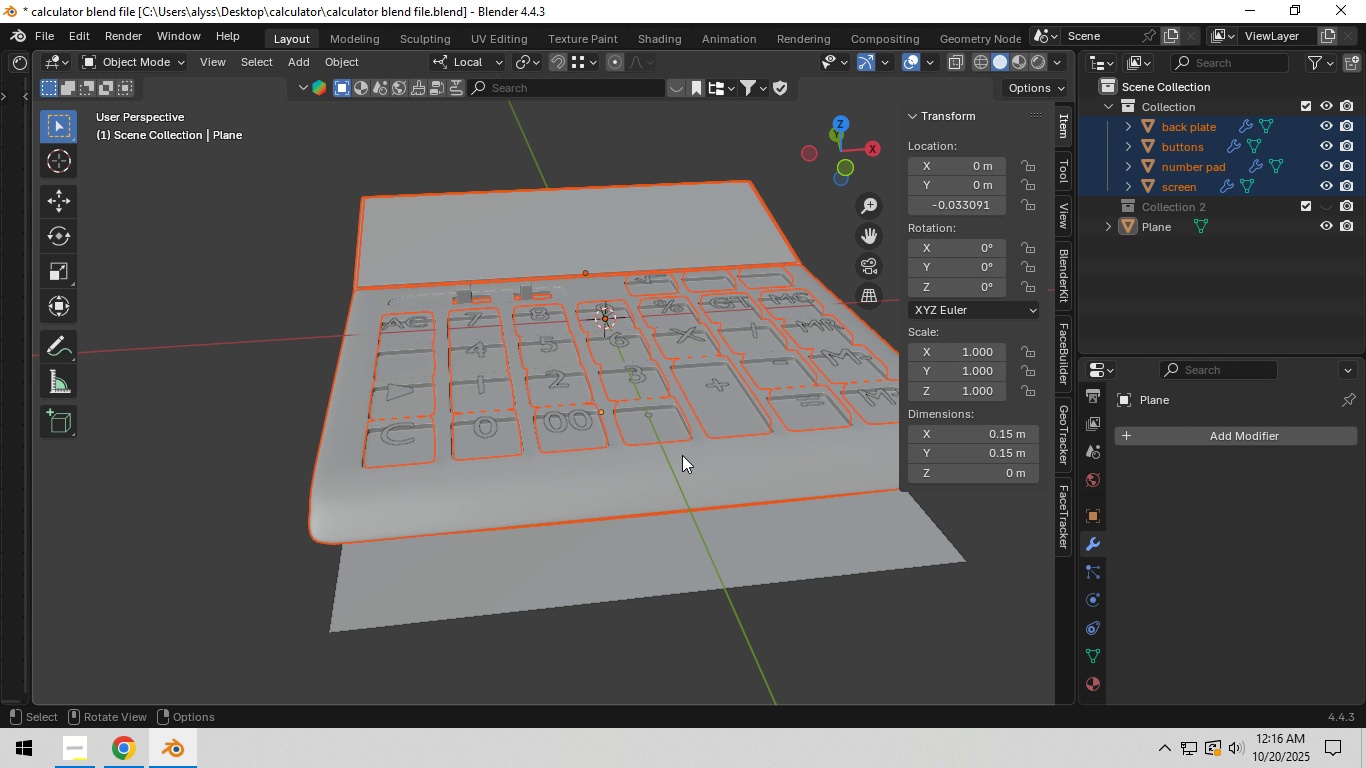 
right_click([682, 455])
 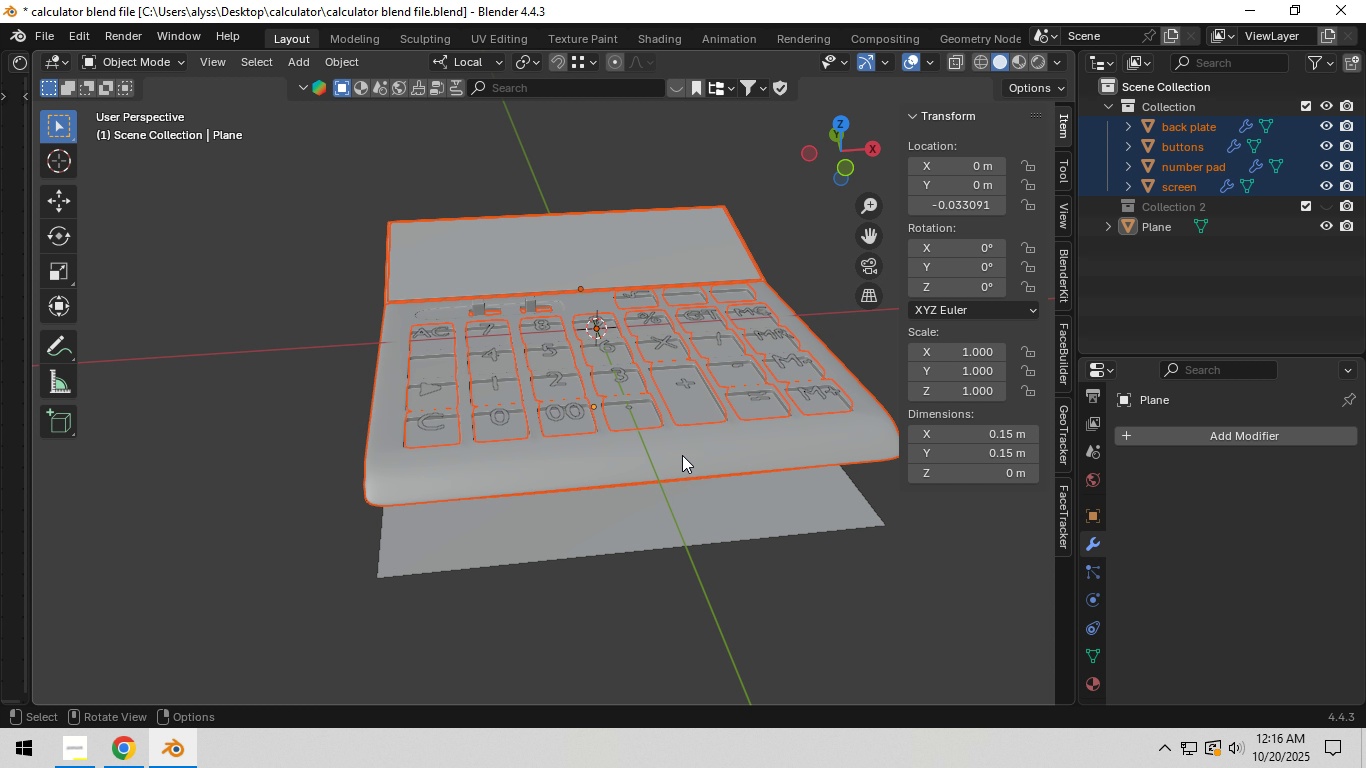 
scroll: coordinate [682, 455], scroll_direction: down, amount: 3.0
 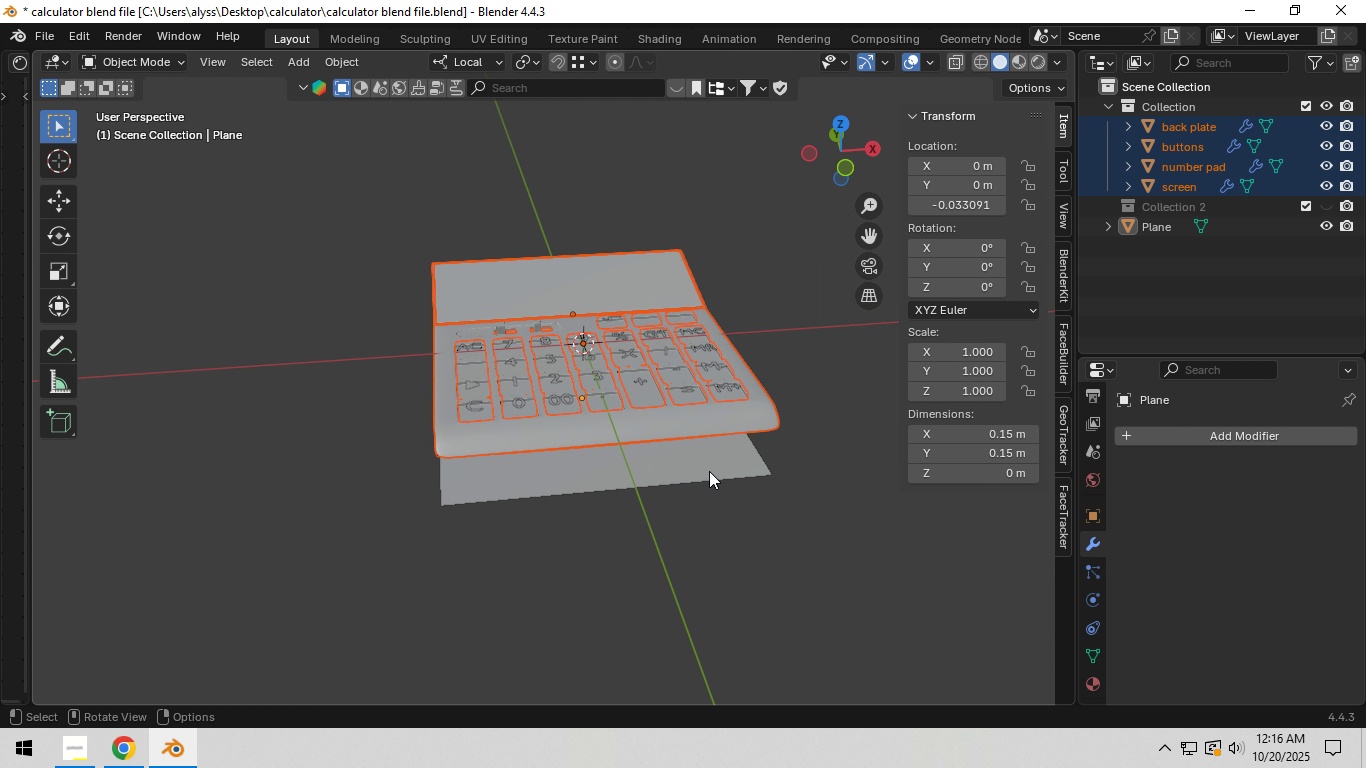 
left_click([709, 471])
 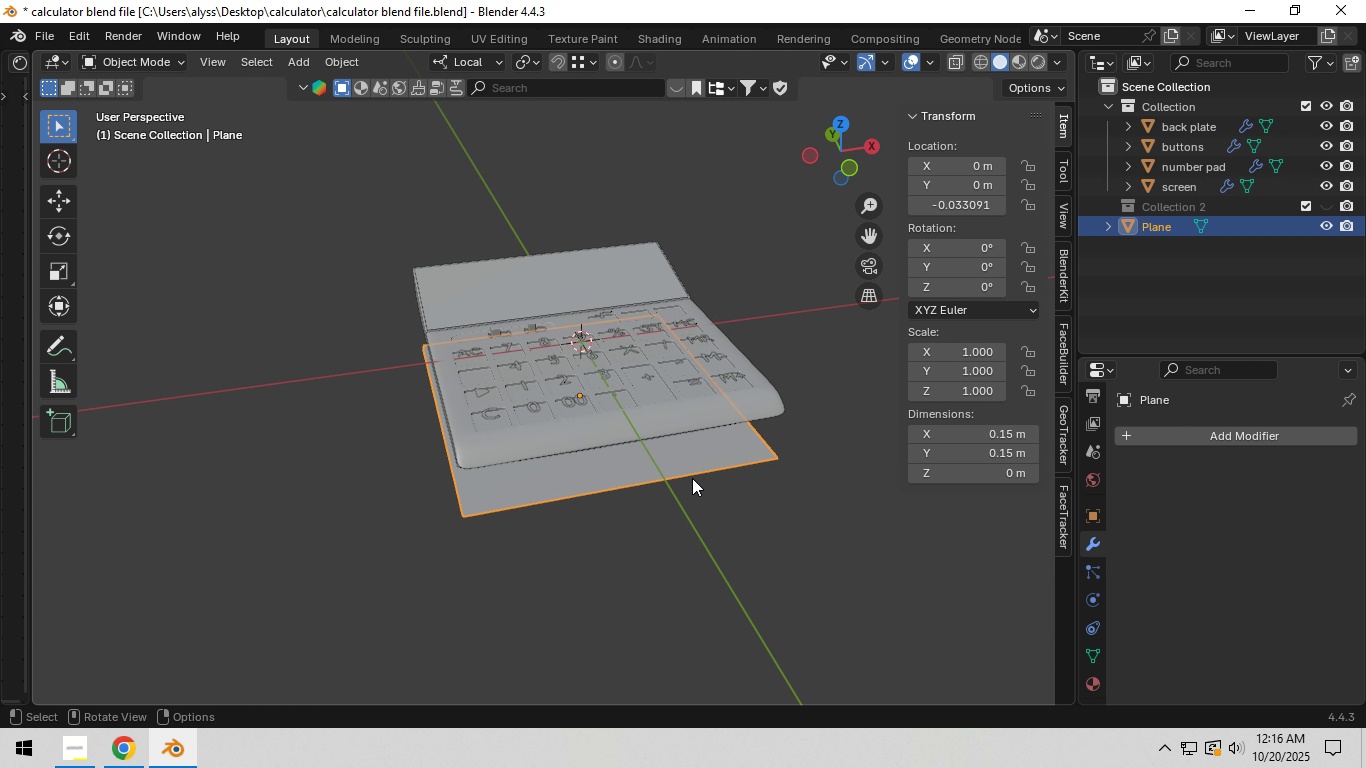 
key(Backquote)
 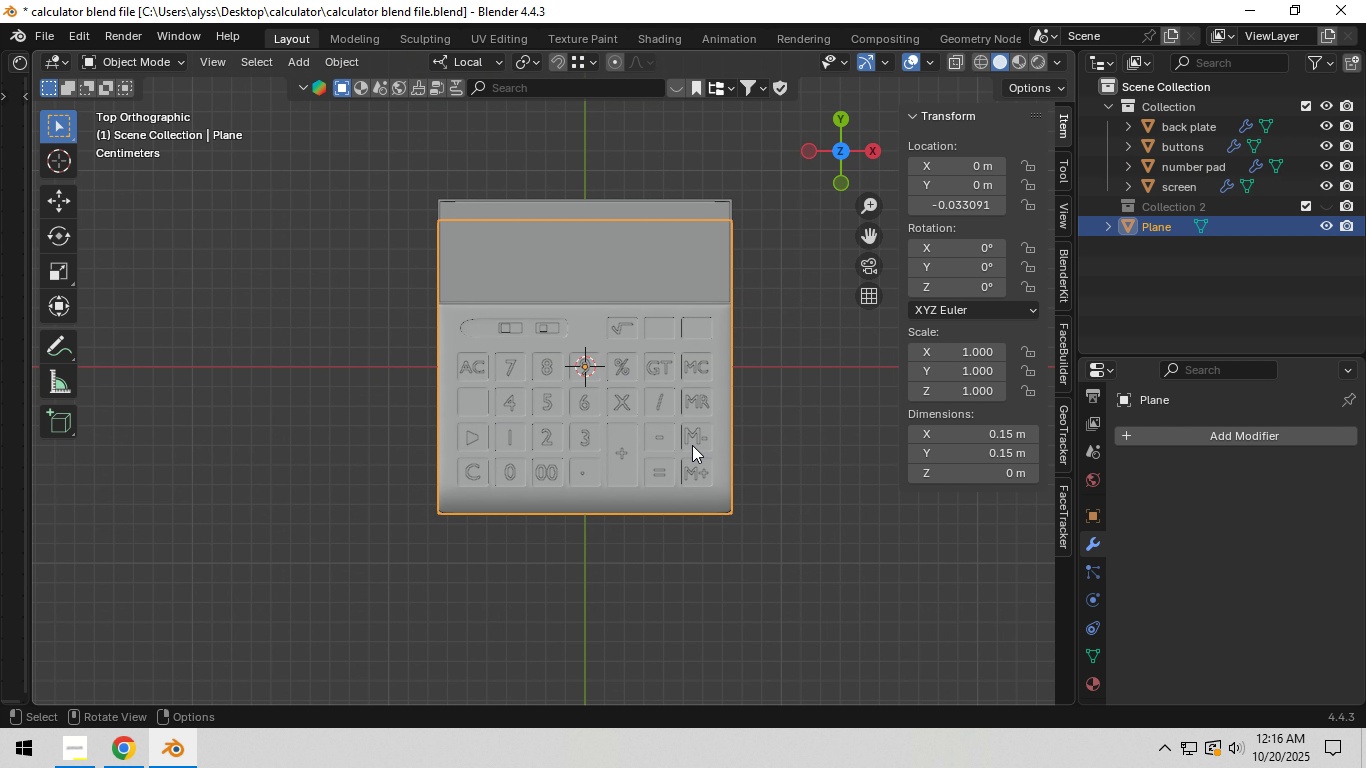 
scroll: coordinate [687, 456], scroll_direction: down, amount: 6.0
 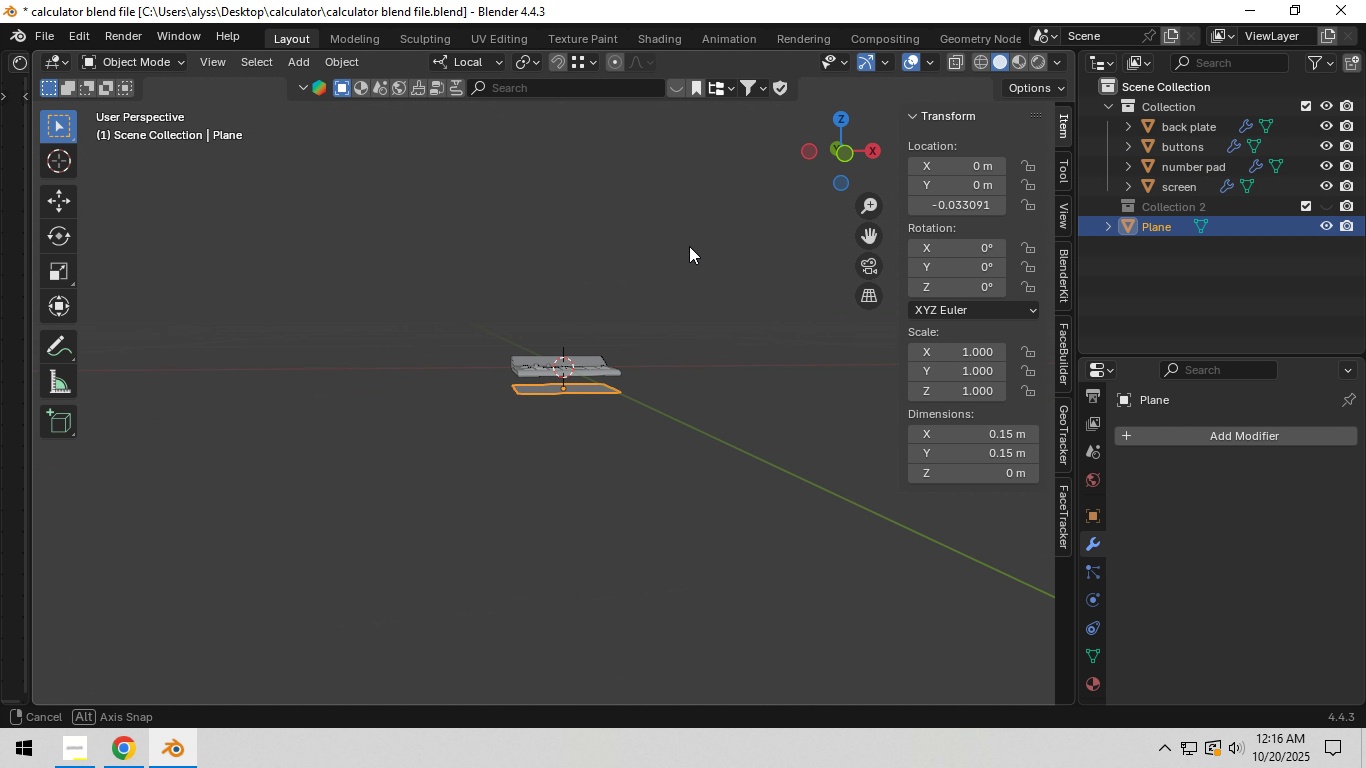 
key(Alt+G)
 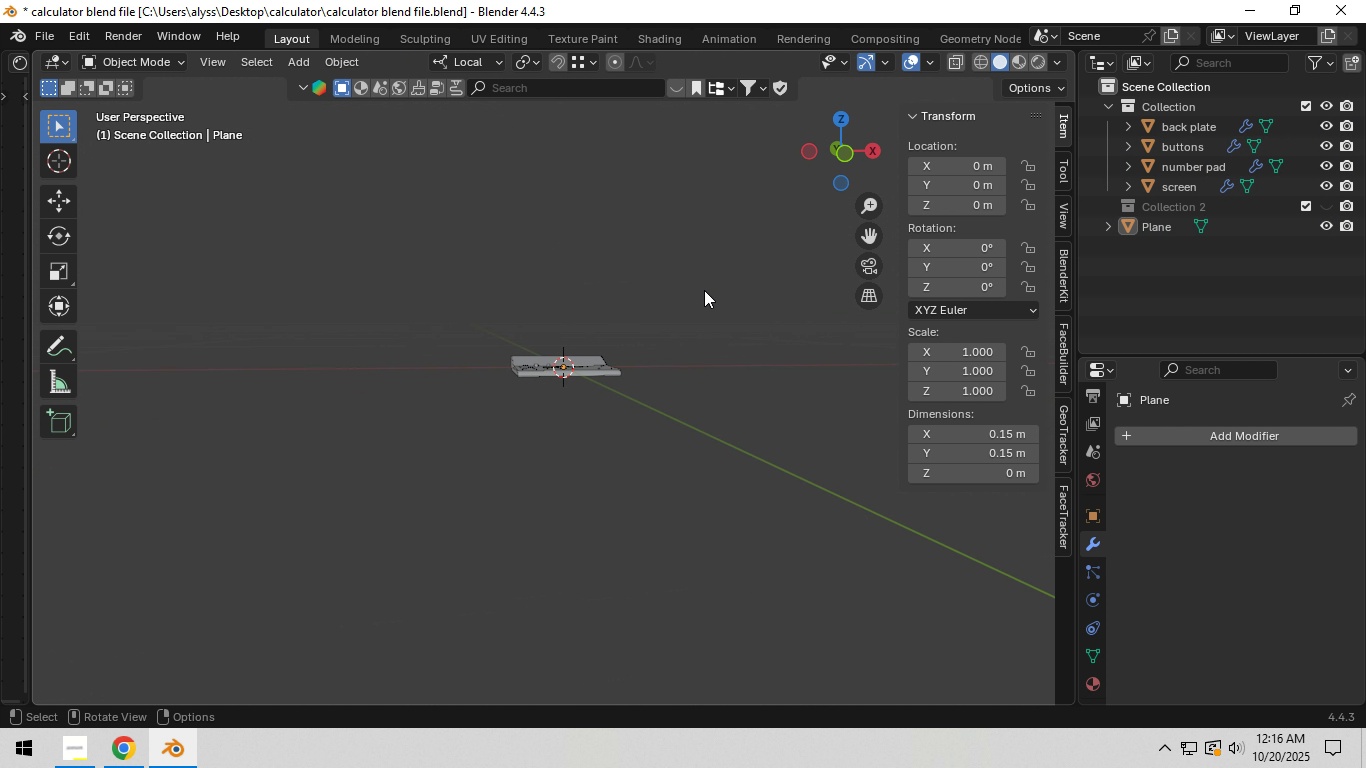 
left_click([704, 290])
 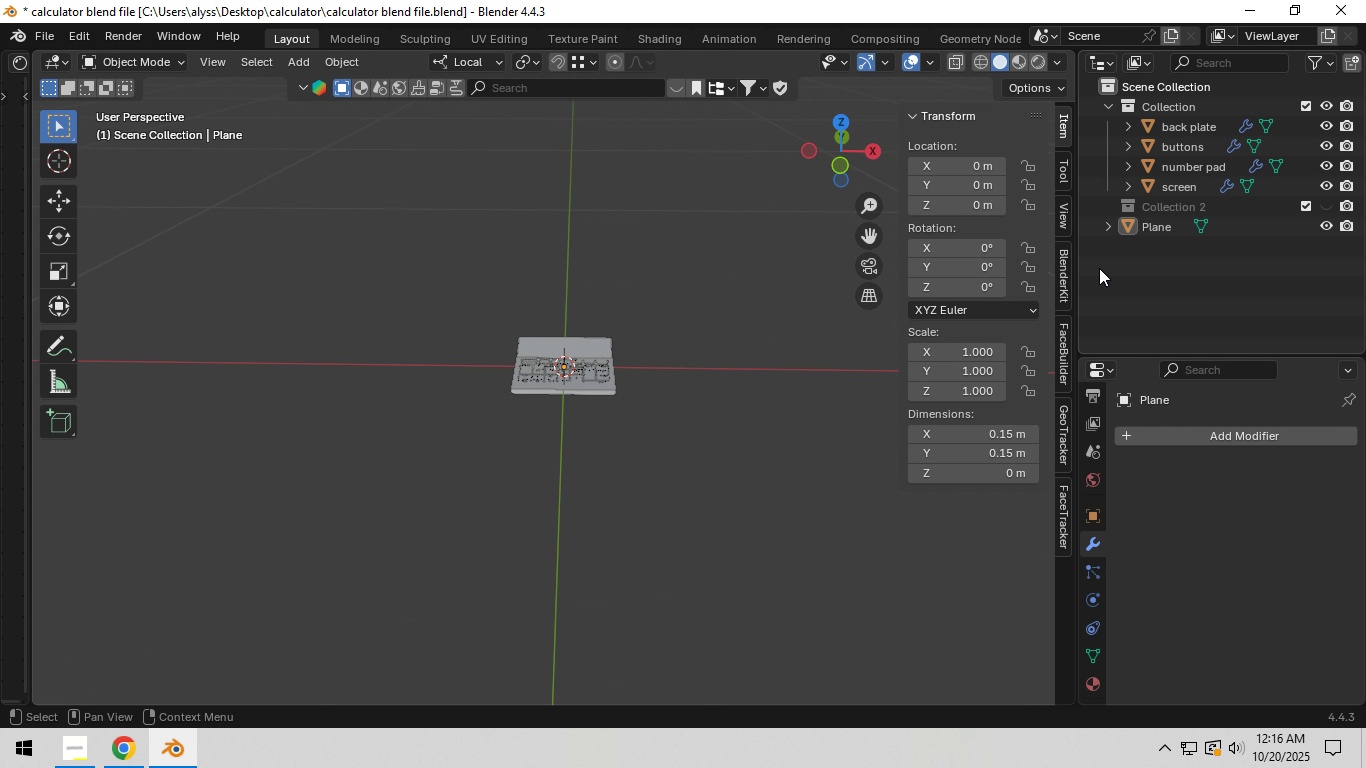 
left_click([1159, 231])
 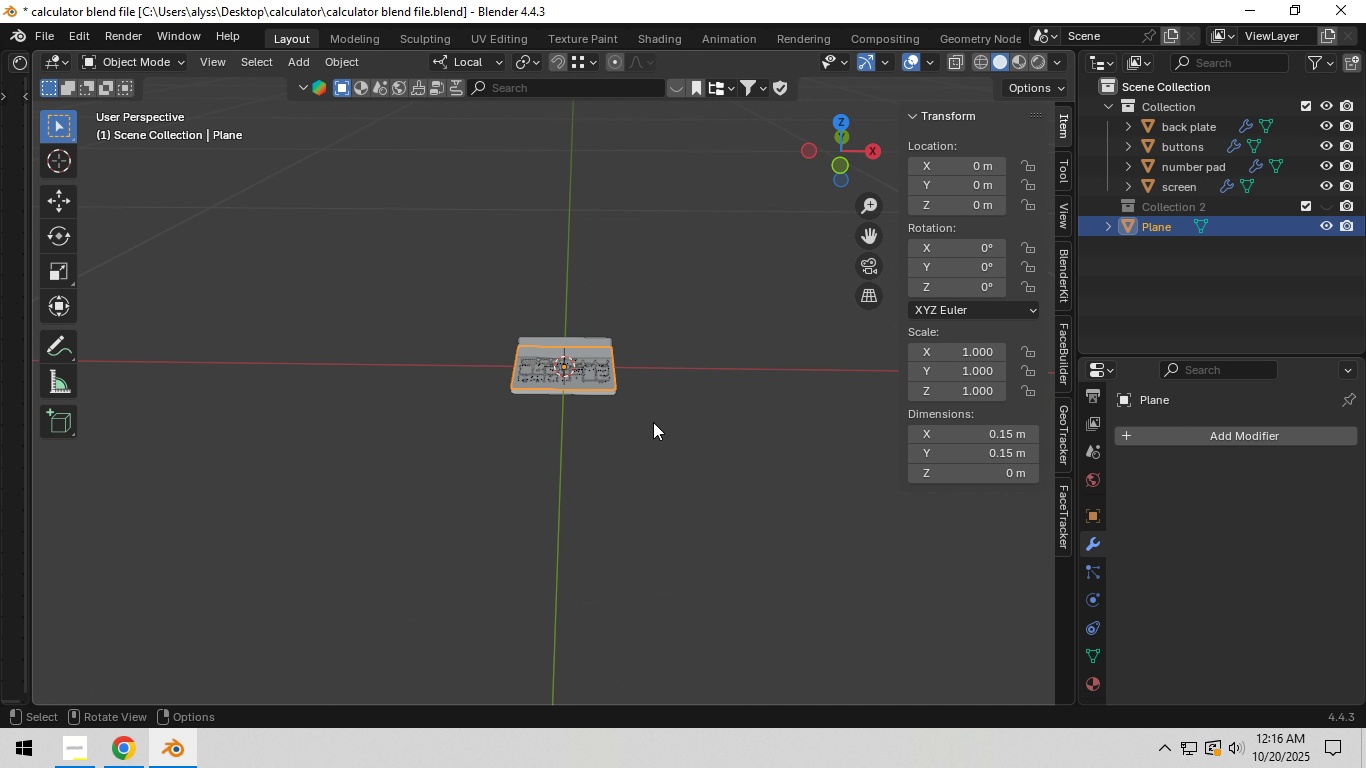 
key(S)
 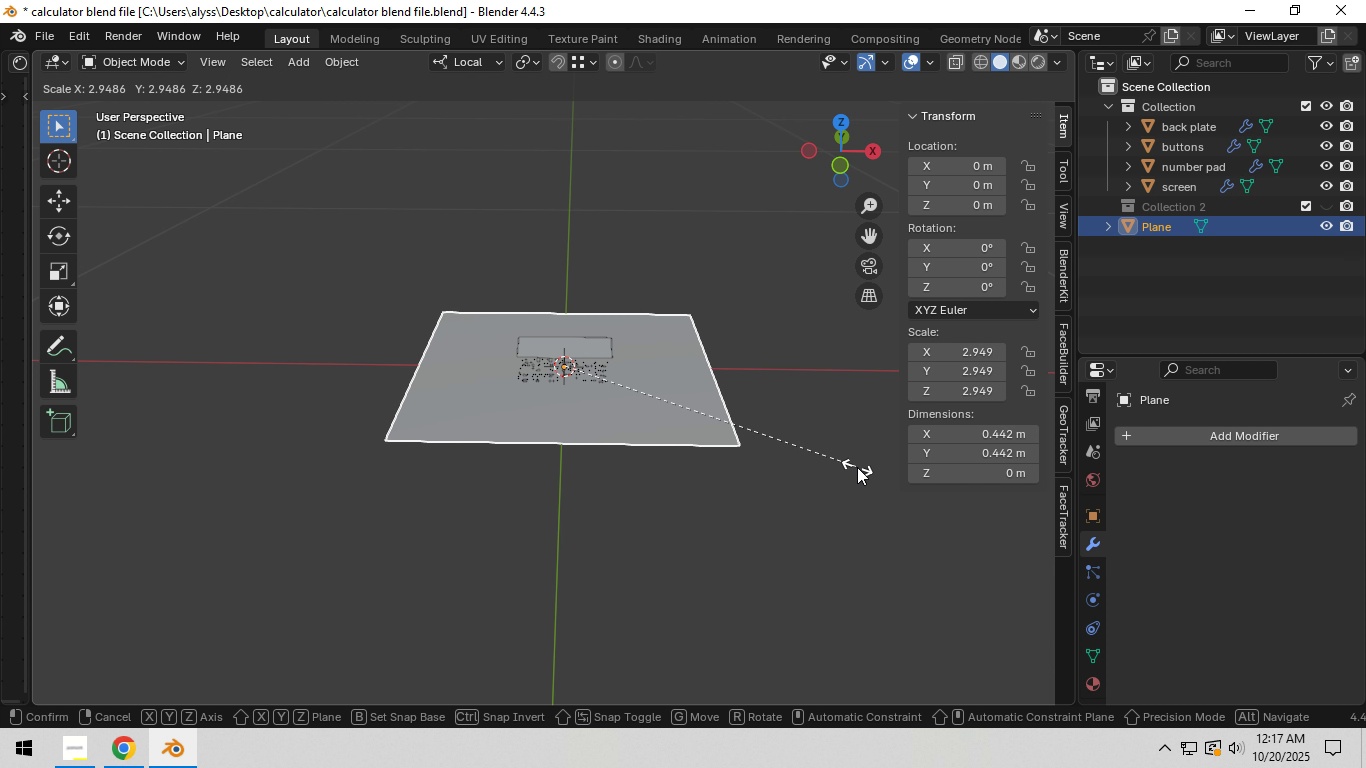 
right_click([857, 467])
 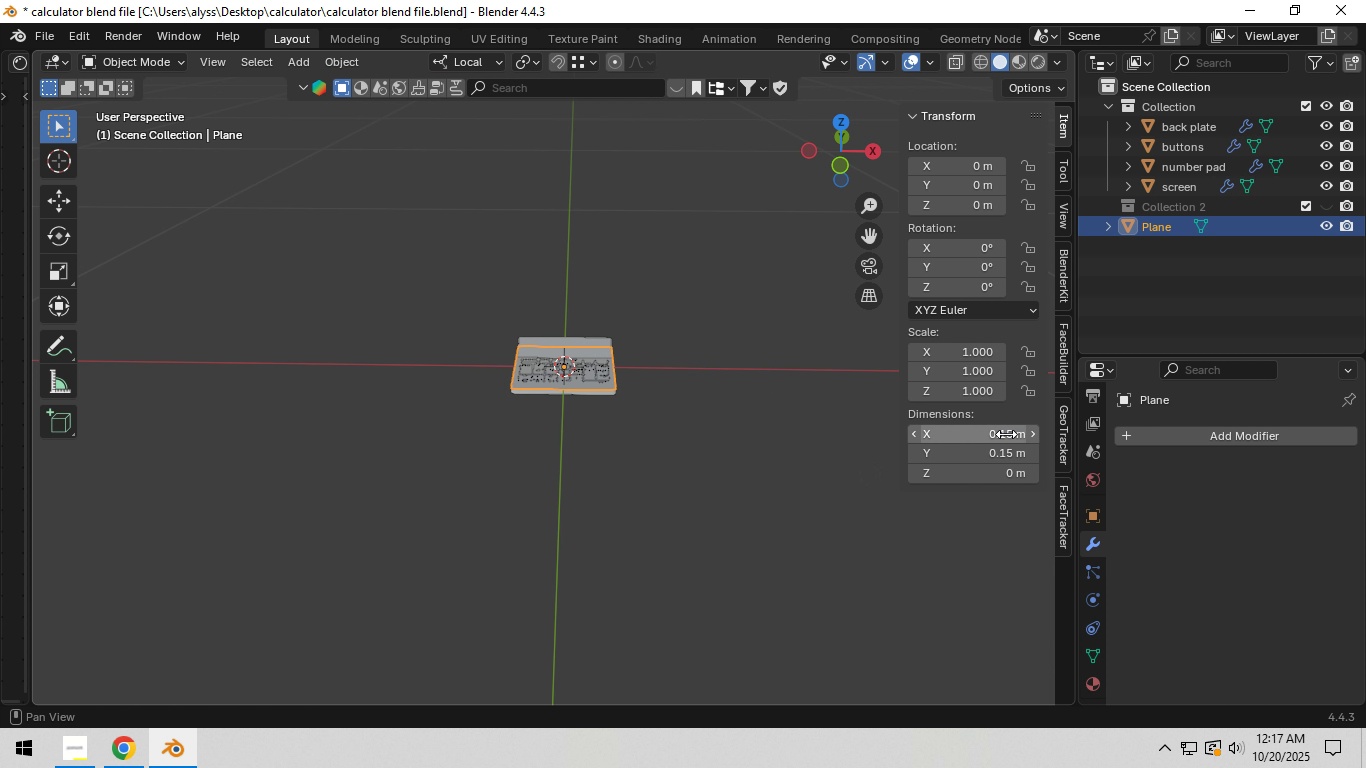 
left_click_drag(start_coordinate=[1005, 434], to_coordinate=[998, 487])
 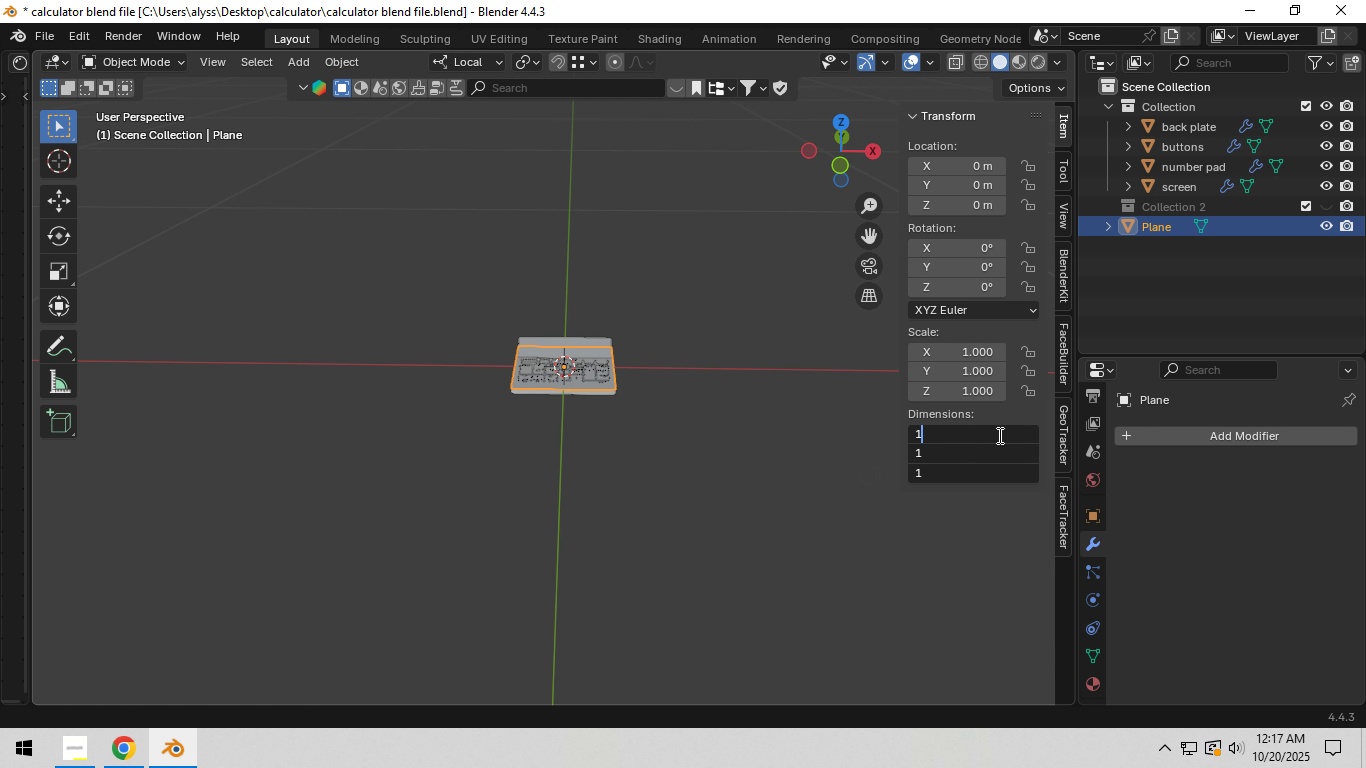 
key(Numpad1)
 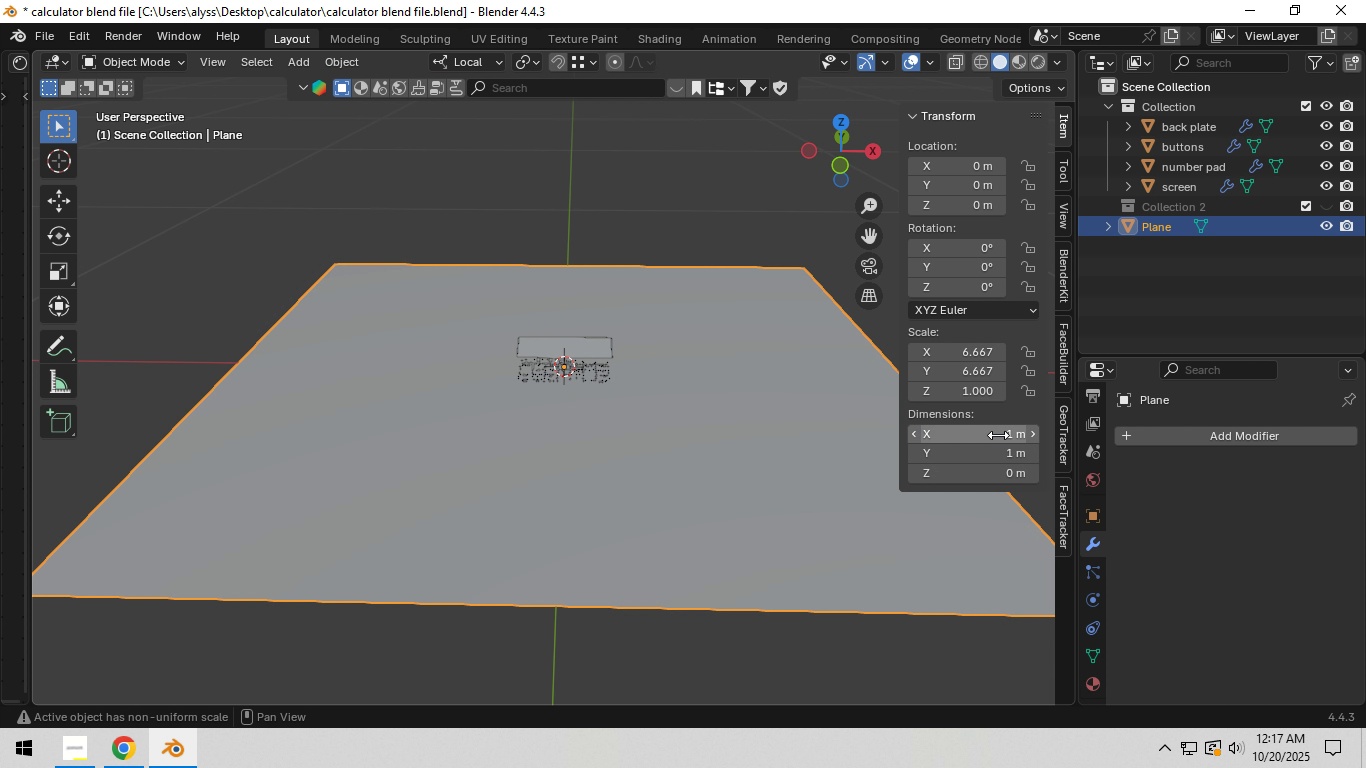 
key(NumpadEnter)
 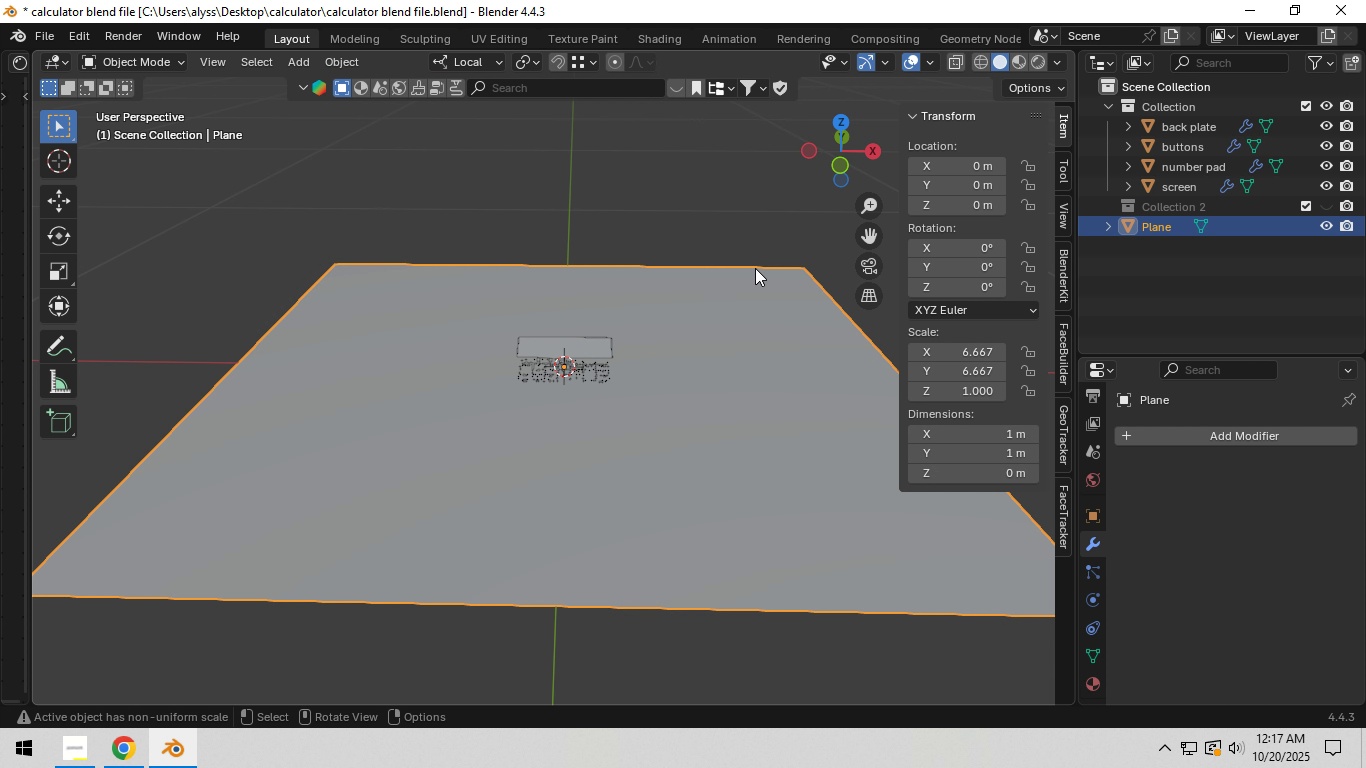 
left_click([753, 268])
 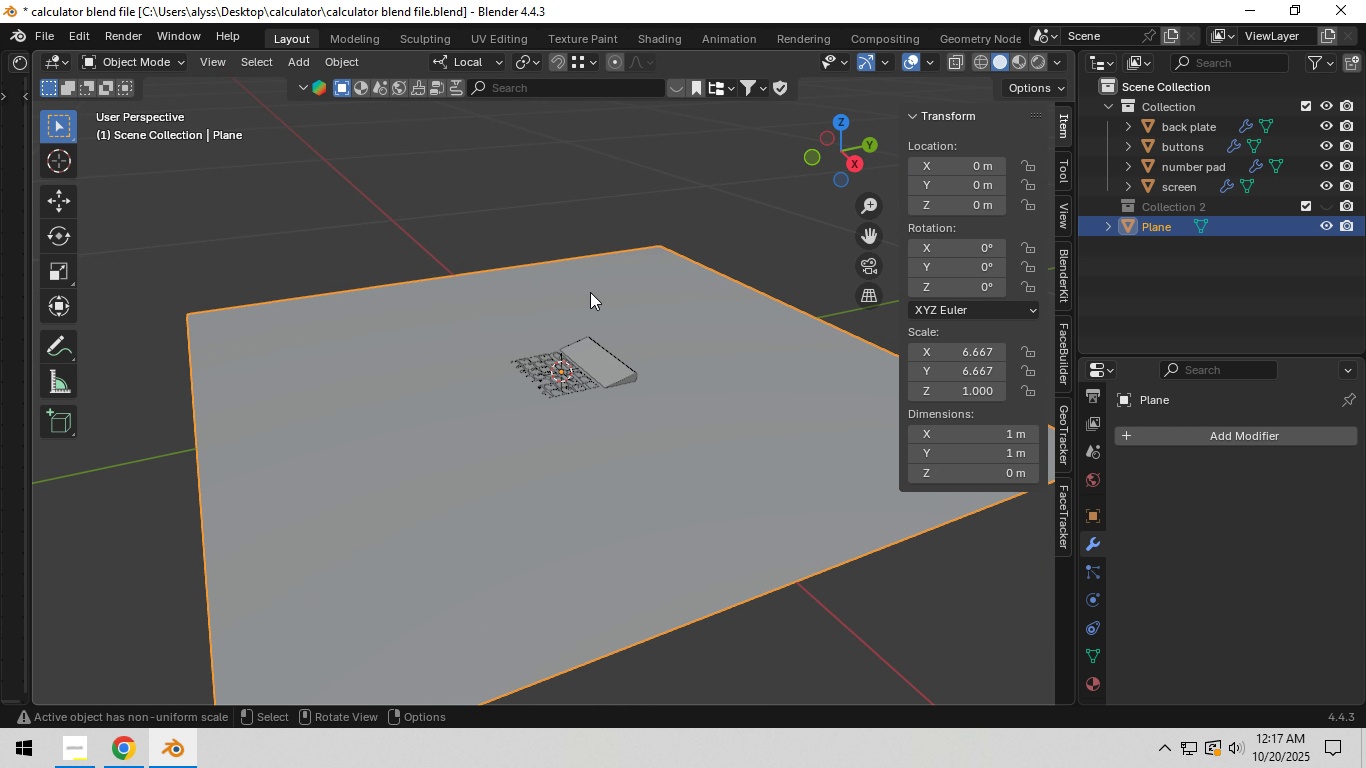 
type(`gz)
 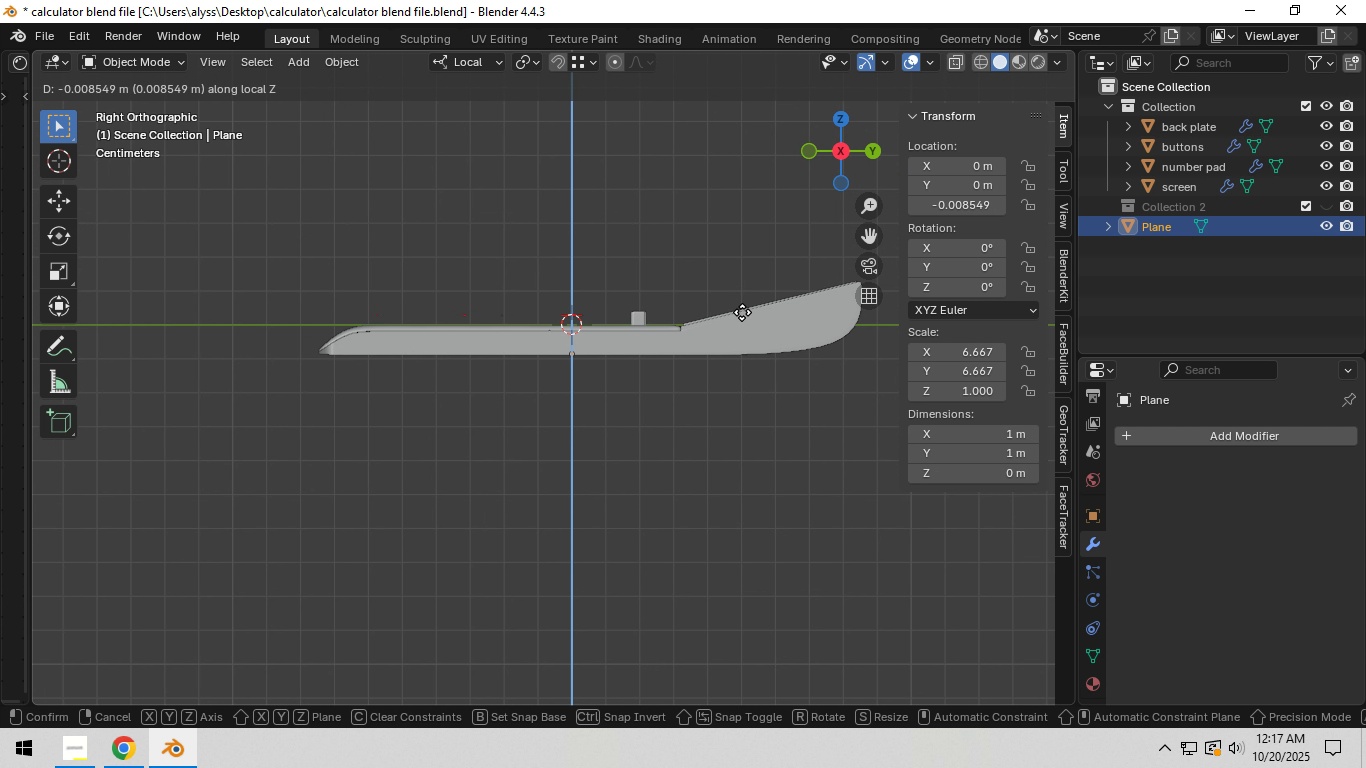 
scroll: coordinate [628, 312], scroll_direction: up, amount: 9.0
 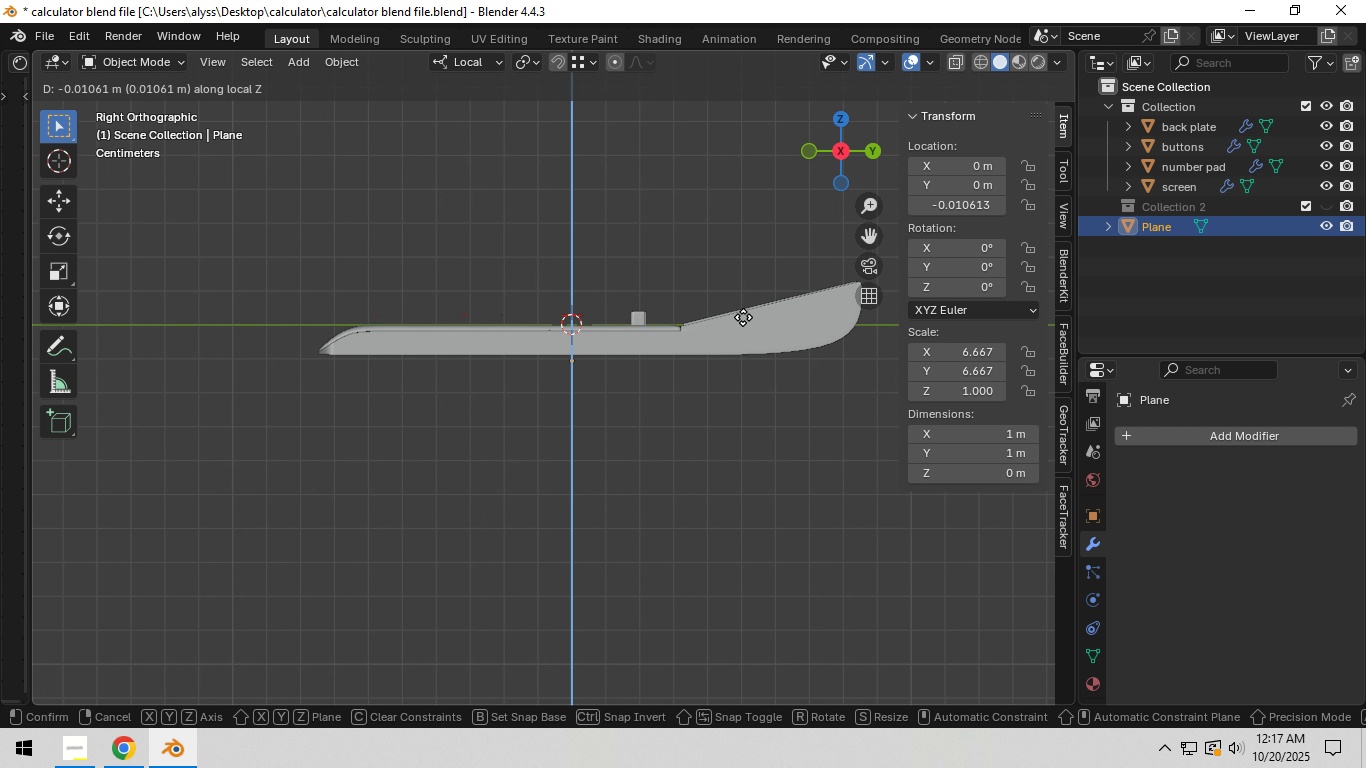 
left_click([743, 317])
 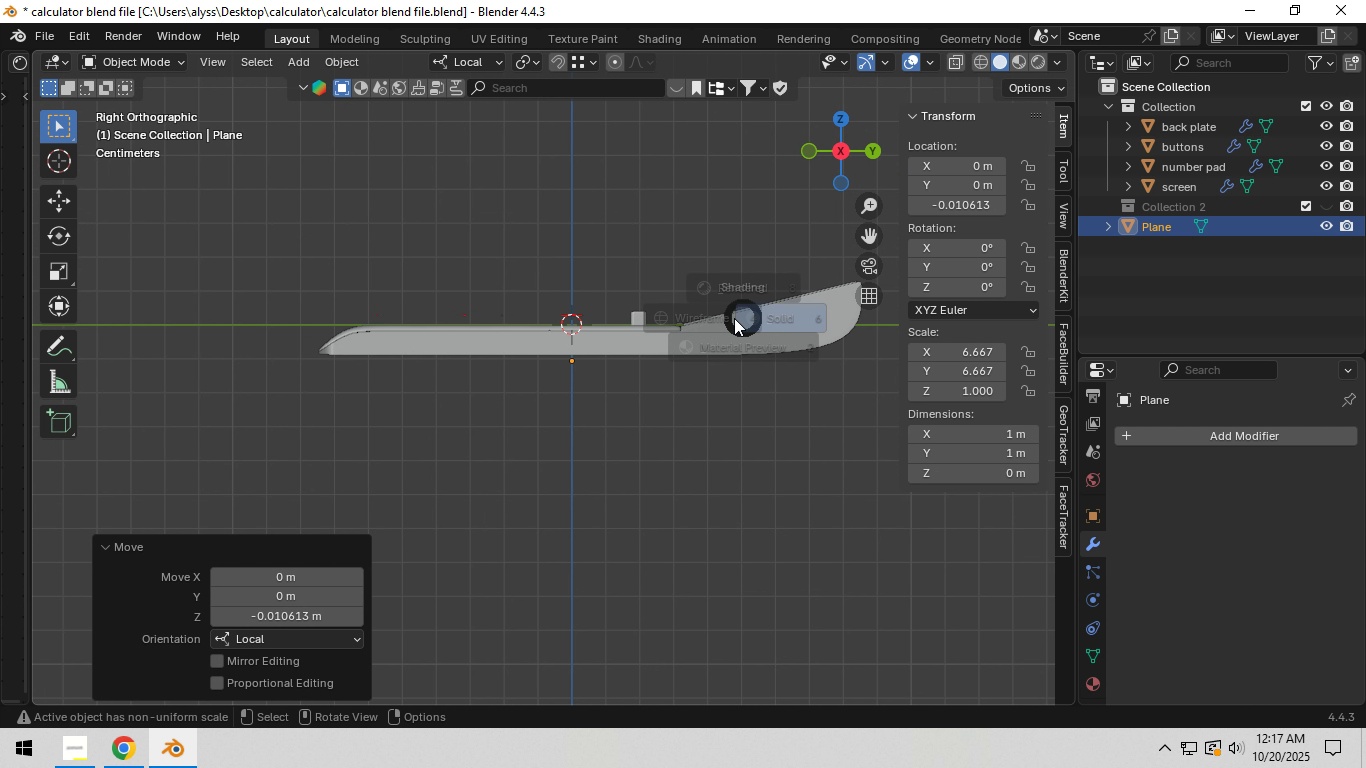 
type(zgz)
 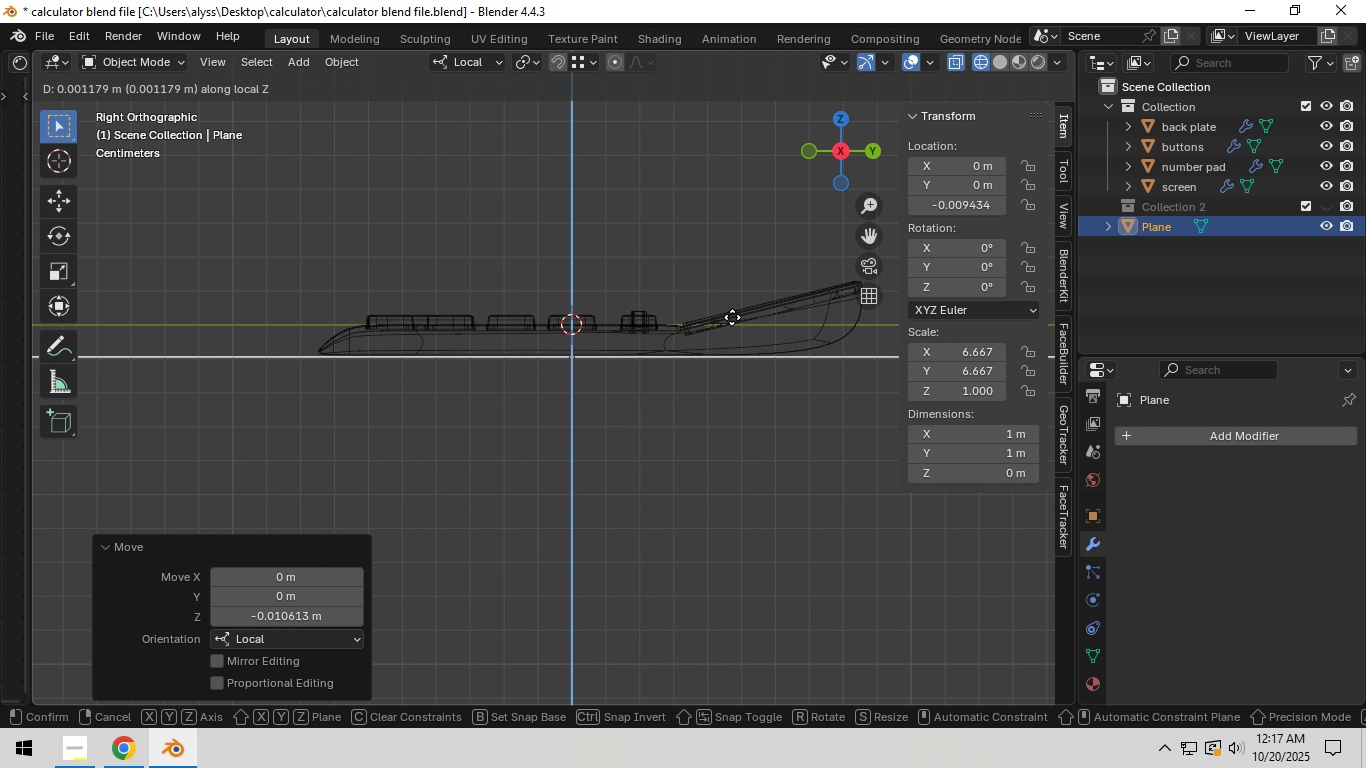 
hold_key(key=ShiftLeft, duration=1.27)
left_click([733, 315])
 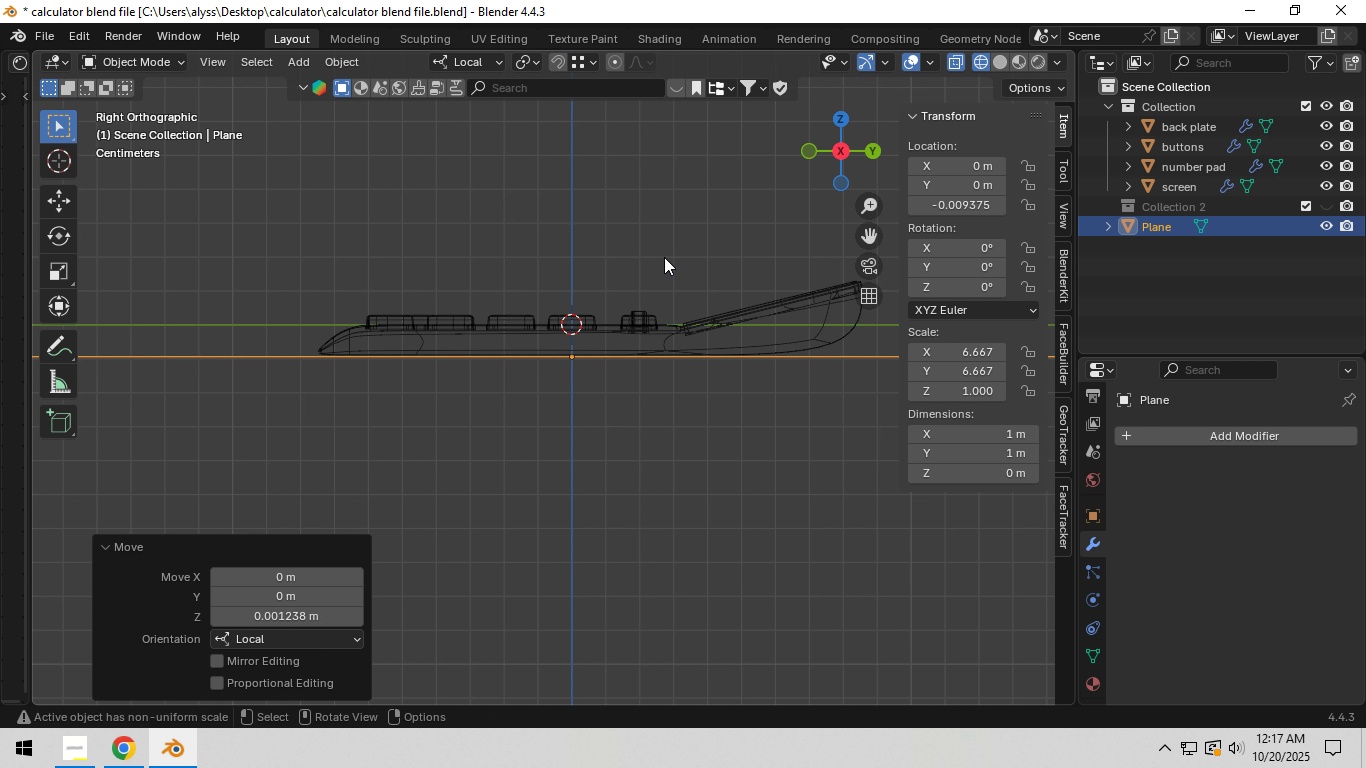 
double_click([664, 257])
 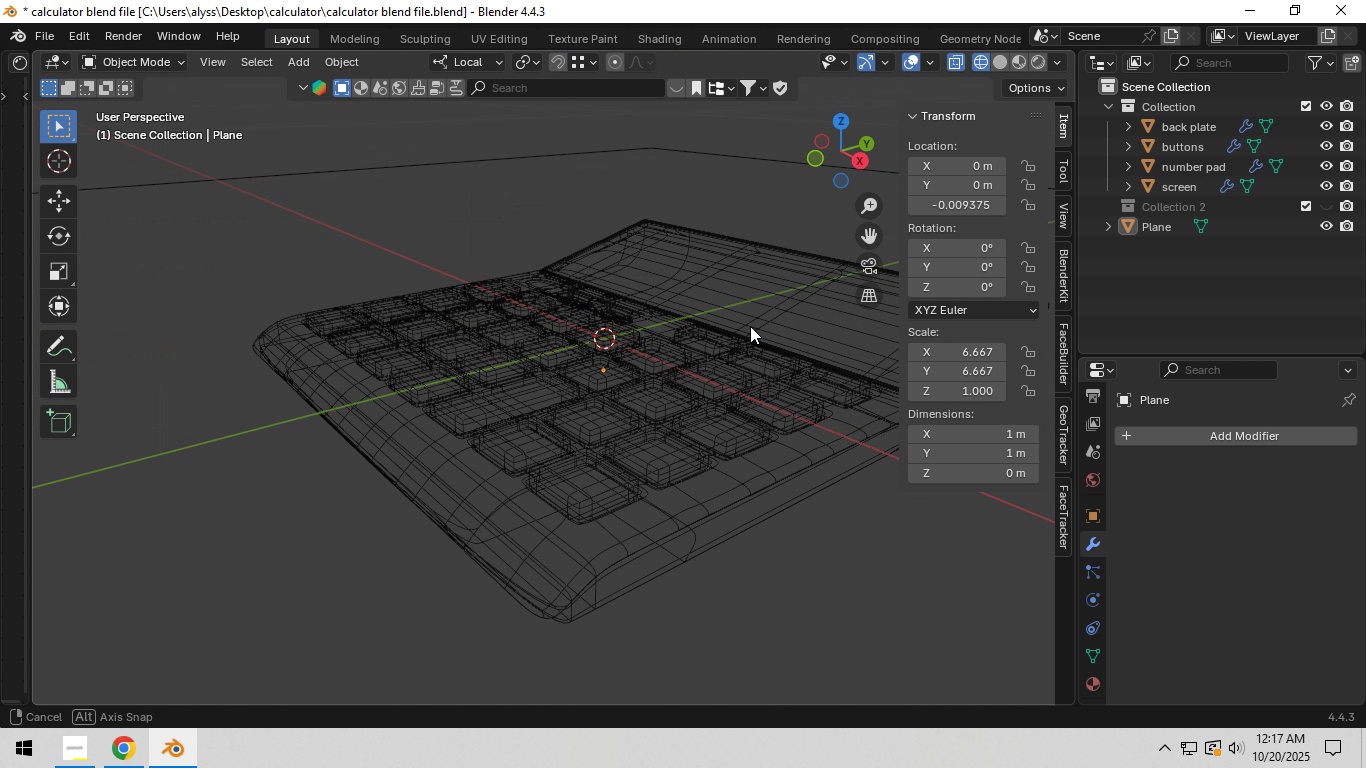 
key(Z)
 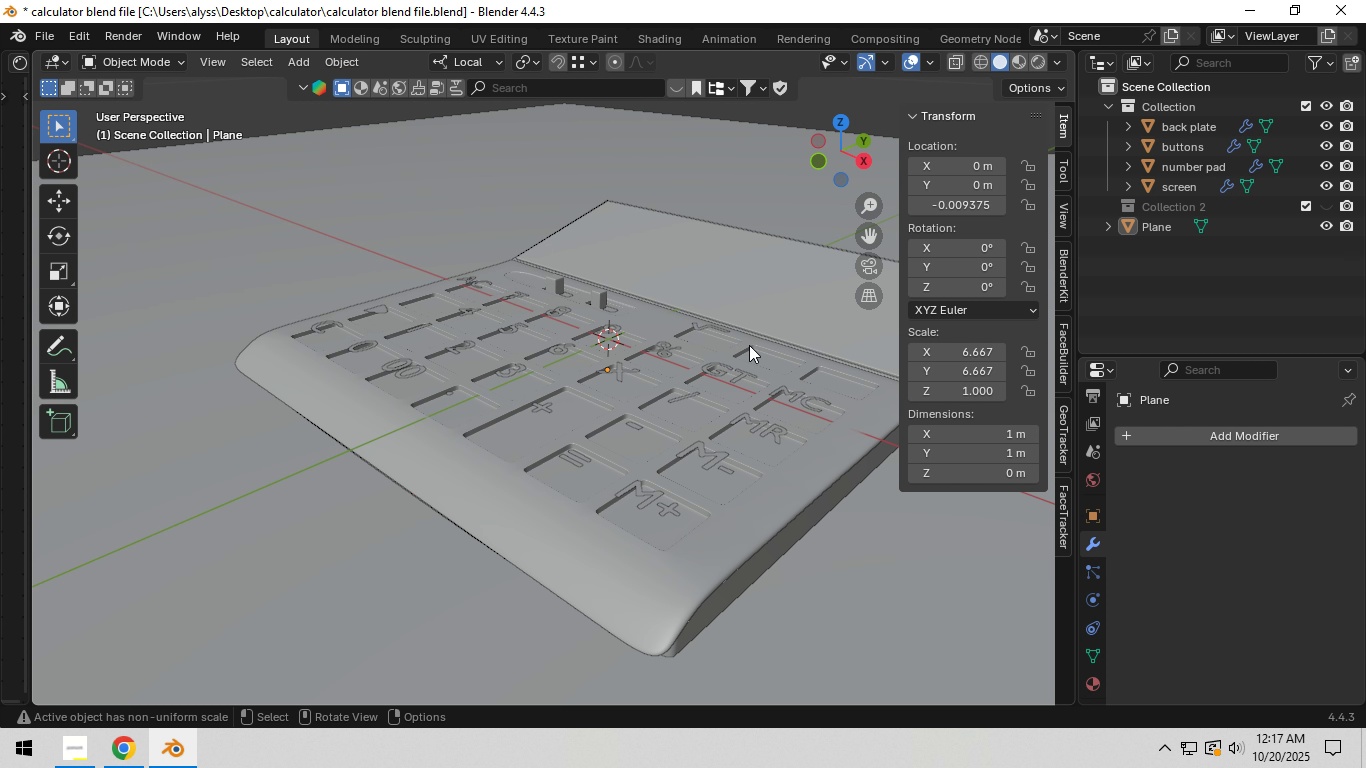 
scroll: coordinate [748, 347], scroll_direction: down, amount: 5.0
 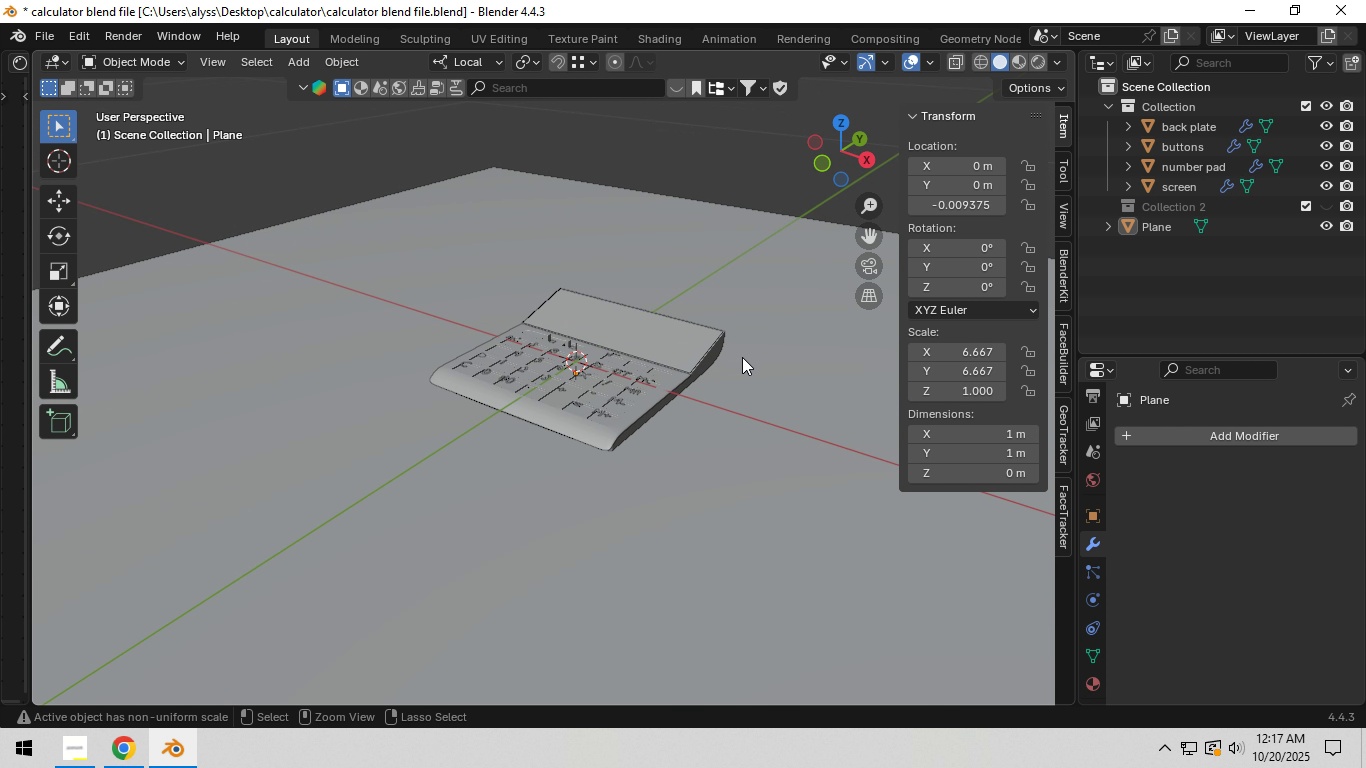 
key(Control+S)
 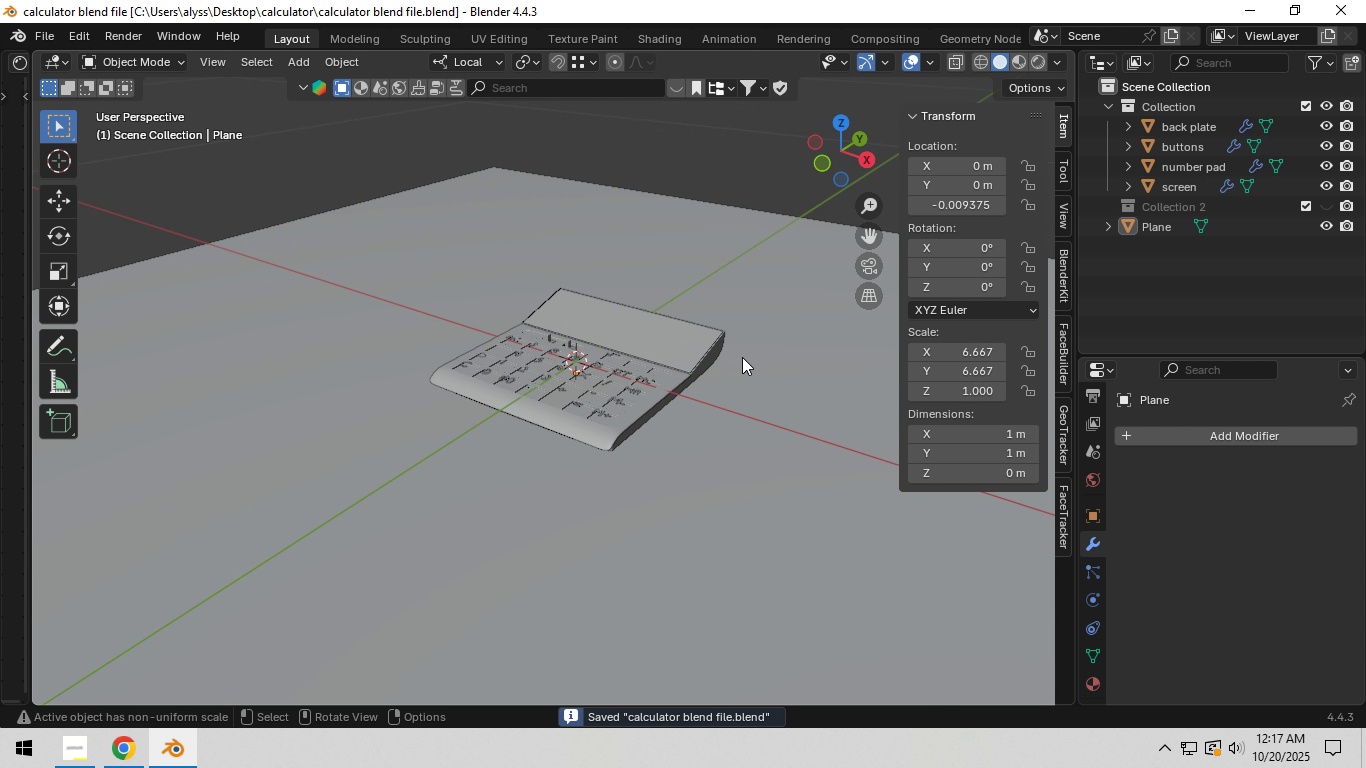 
scroll: coordinate [742, 357], scroll_direction: down, amount: 4.0
 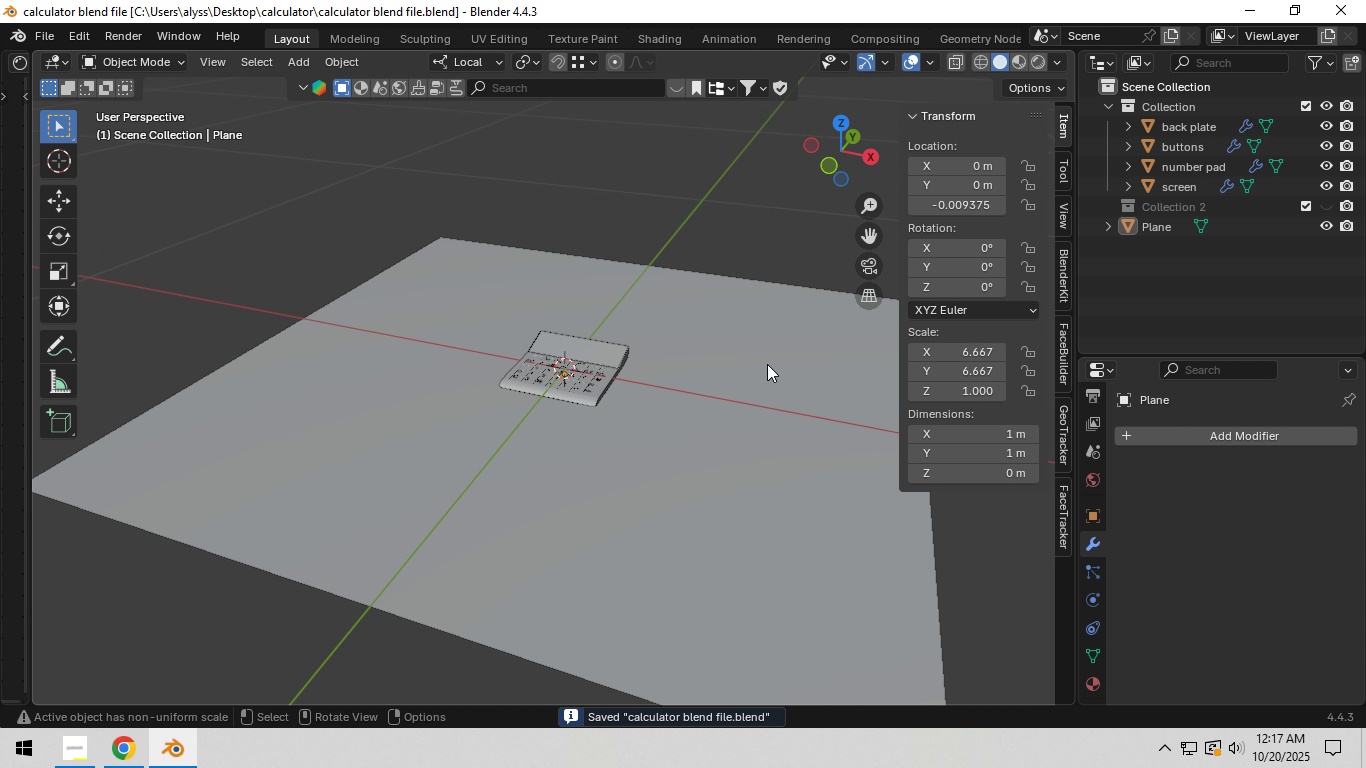 
left_click([767, 364])
 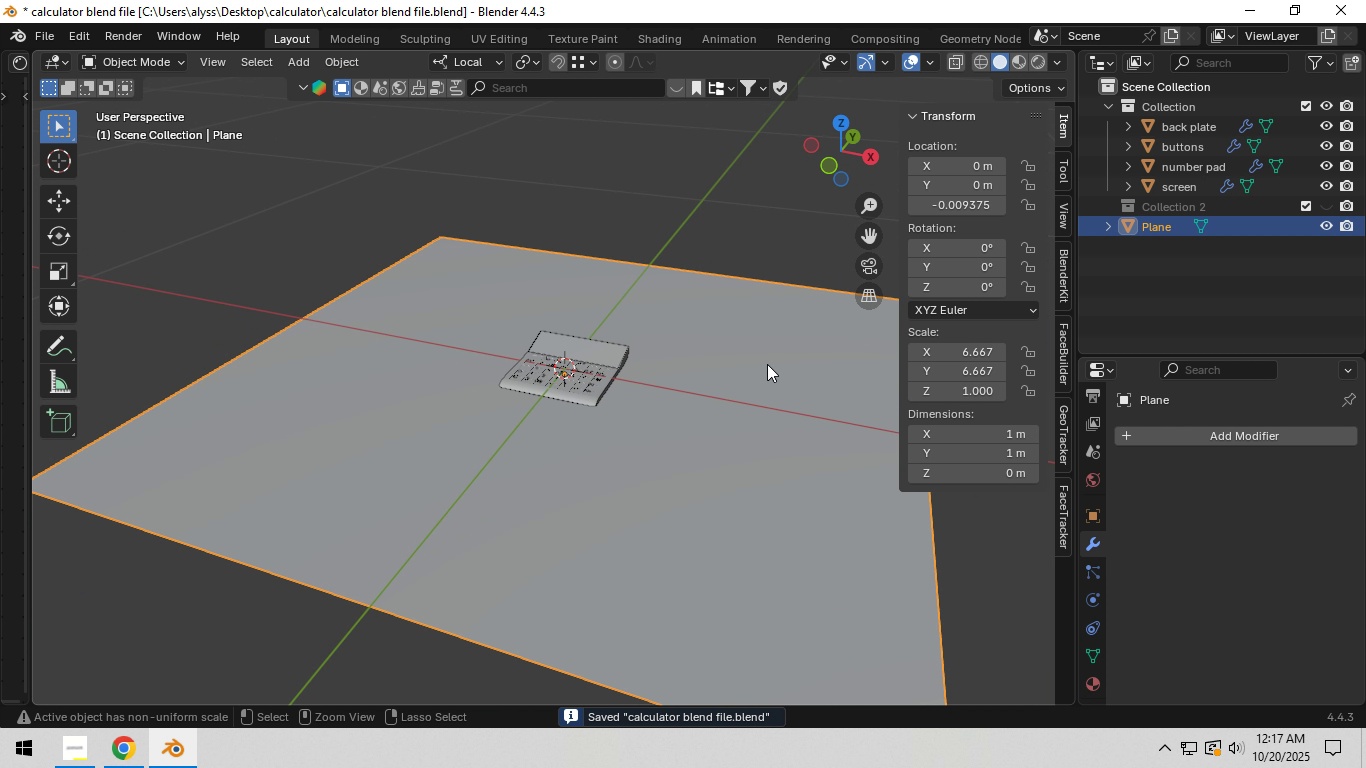 
key(Control+A)
 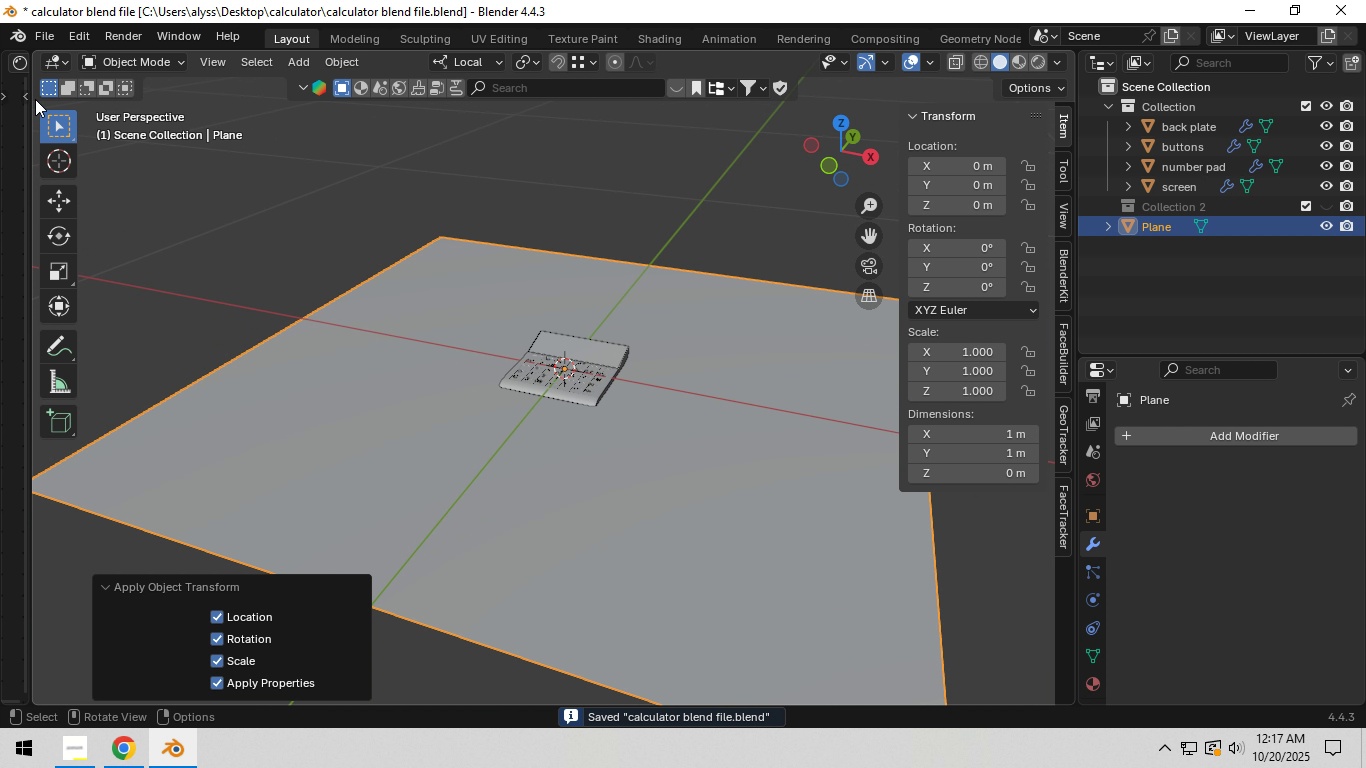 
left_click_drag(start_coordinate=[25, 92], to_coordinate=[501, 157])
 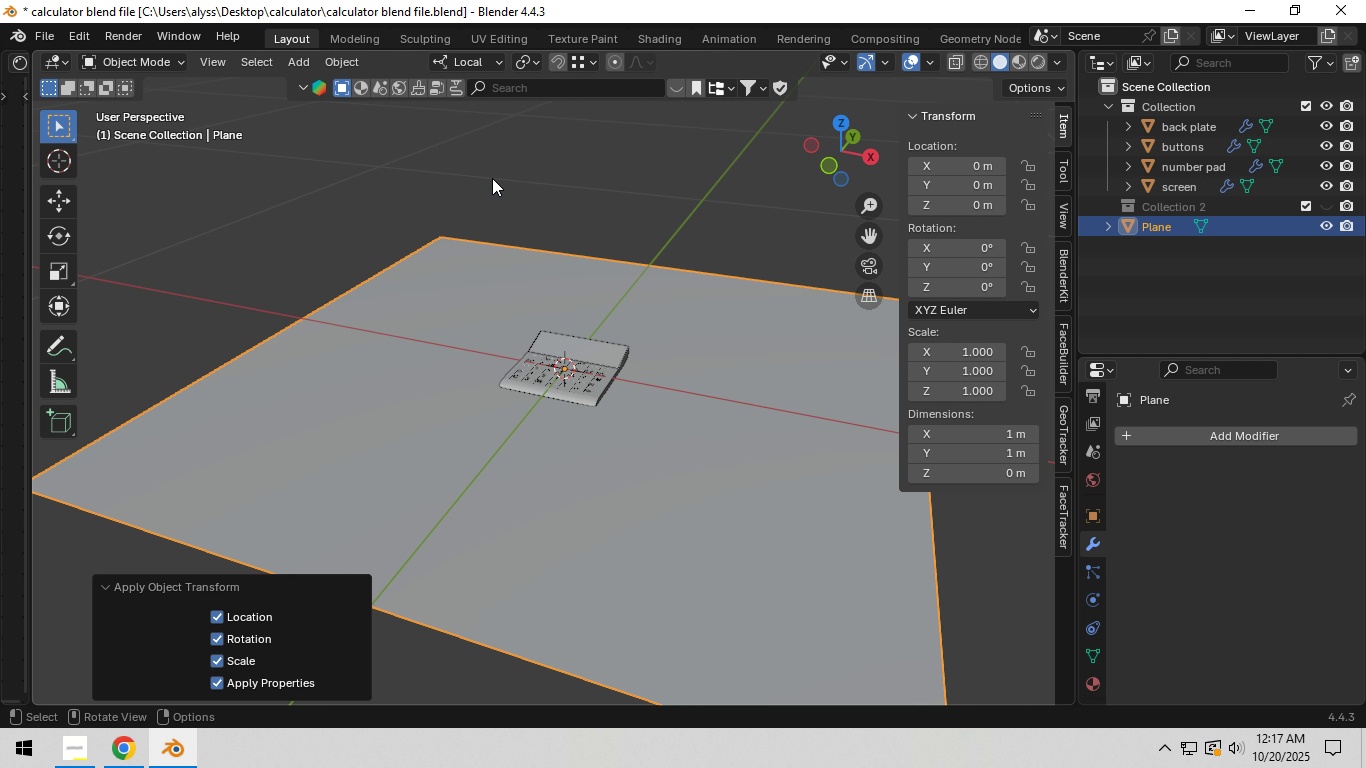 
left_click([492, 178])
 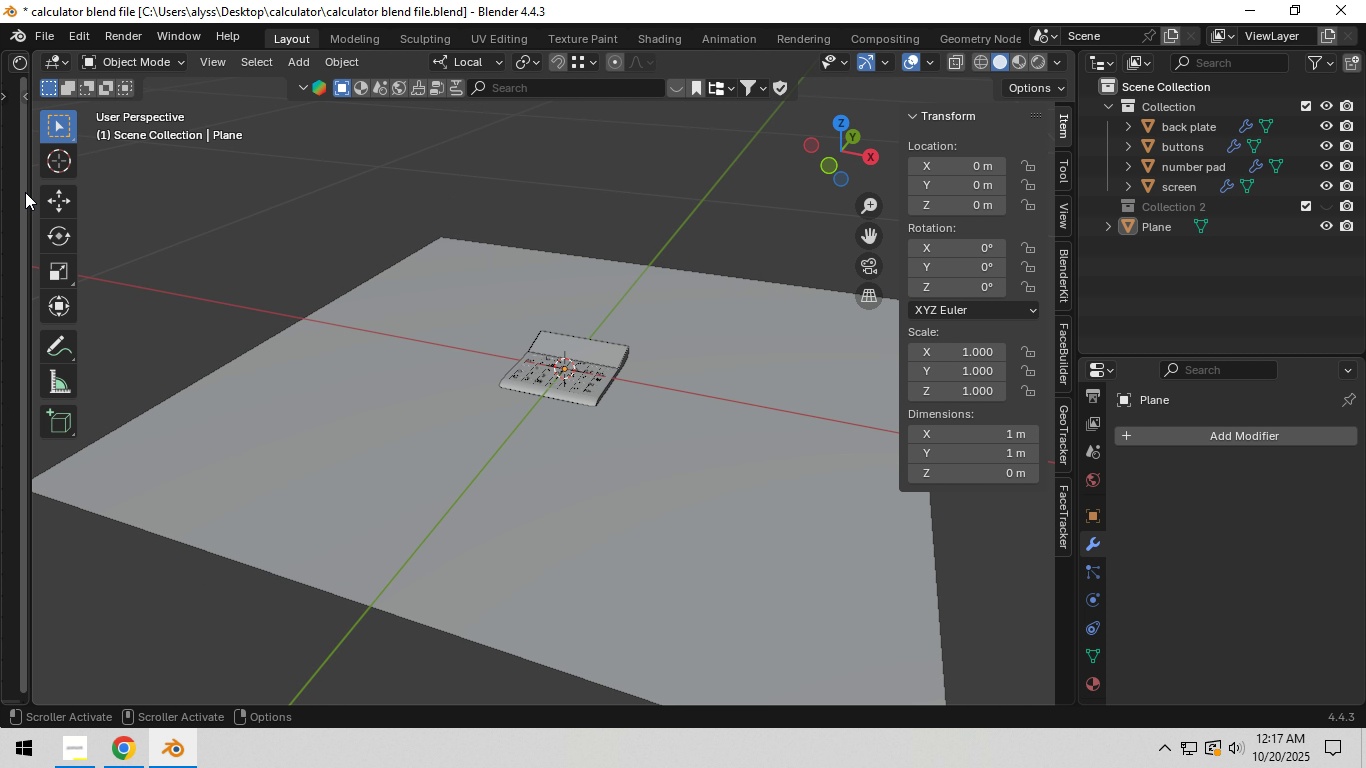 
left_click_drag(start_coordinate=[28, 192], to_coordinate=[542, 216])
 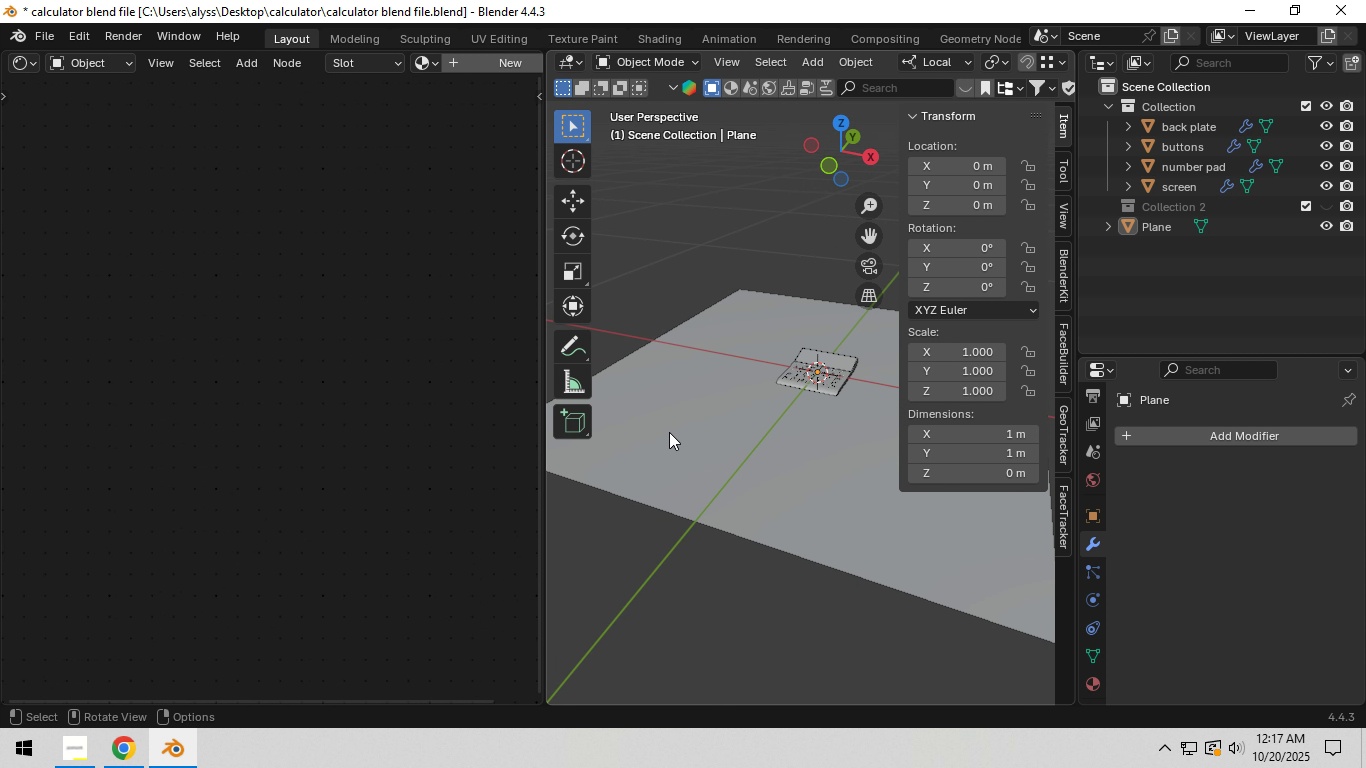 
left_click([669, 432])
 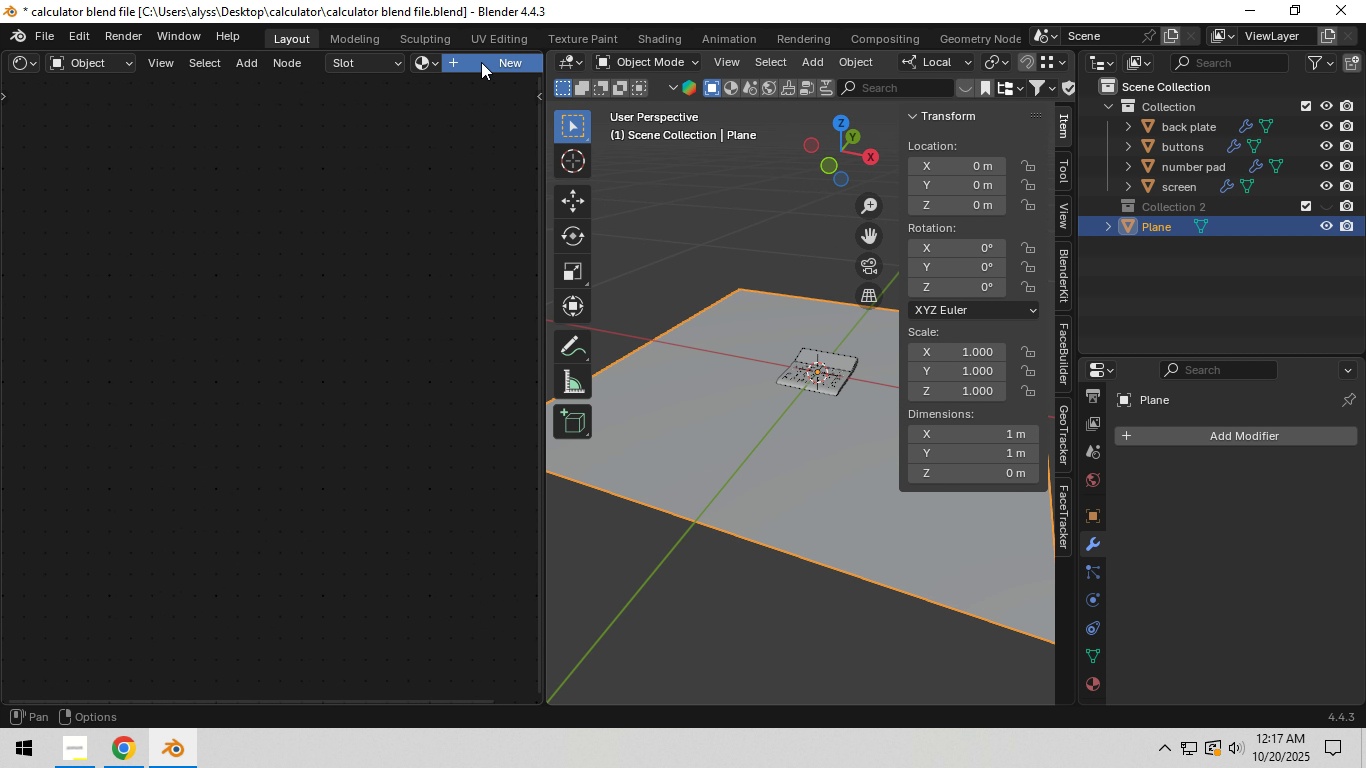 
left_click([481, 62])
 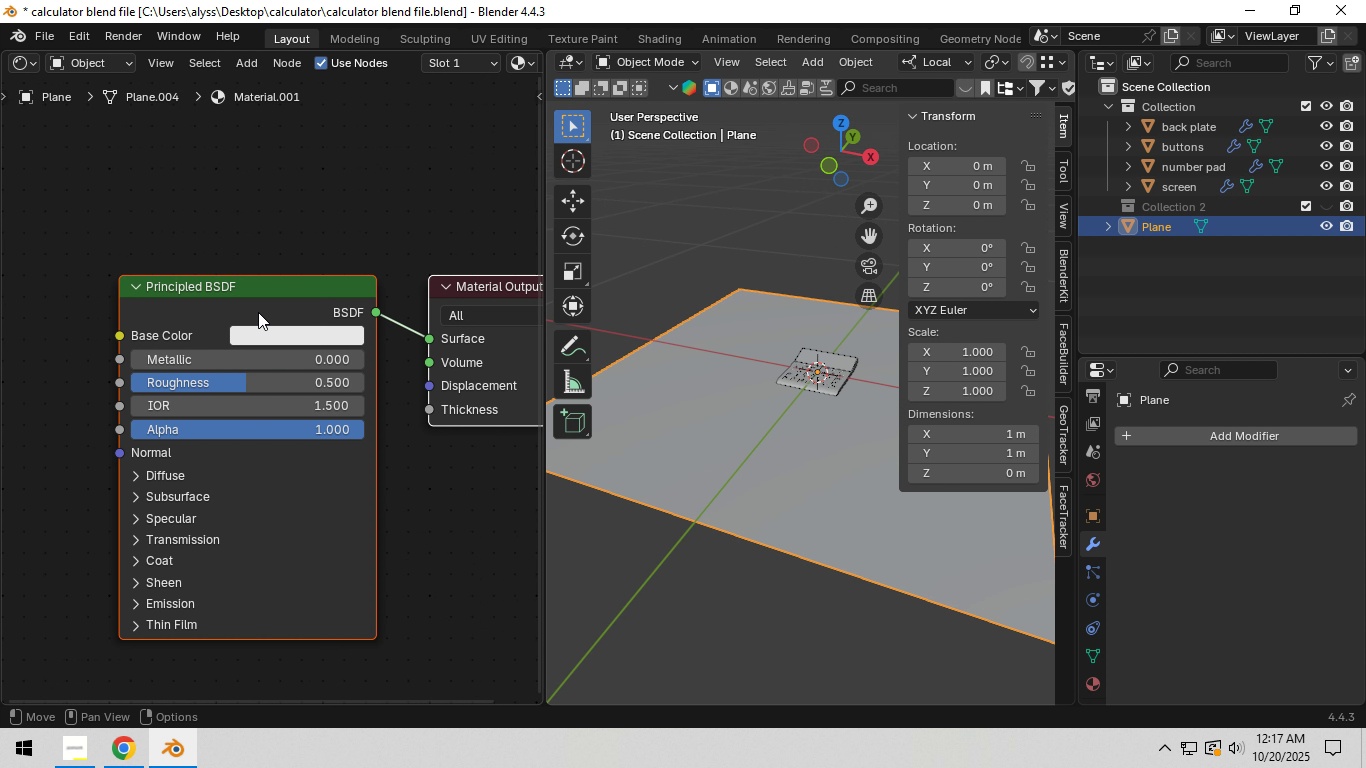 
left_click([257, 307])
 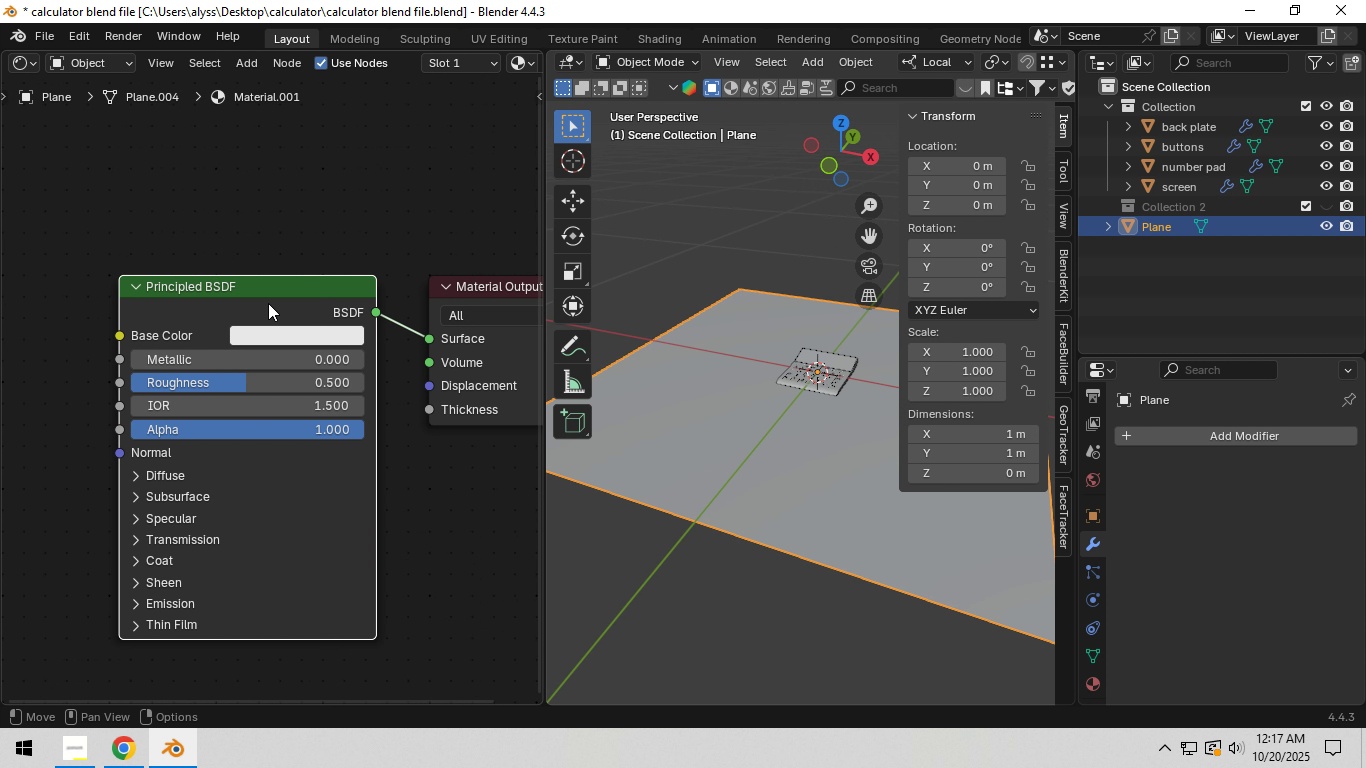 
key(Control+ControlLeft)
 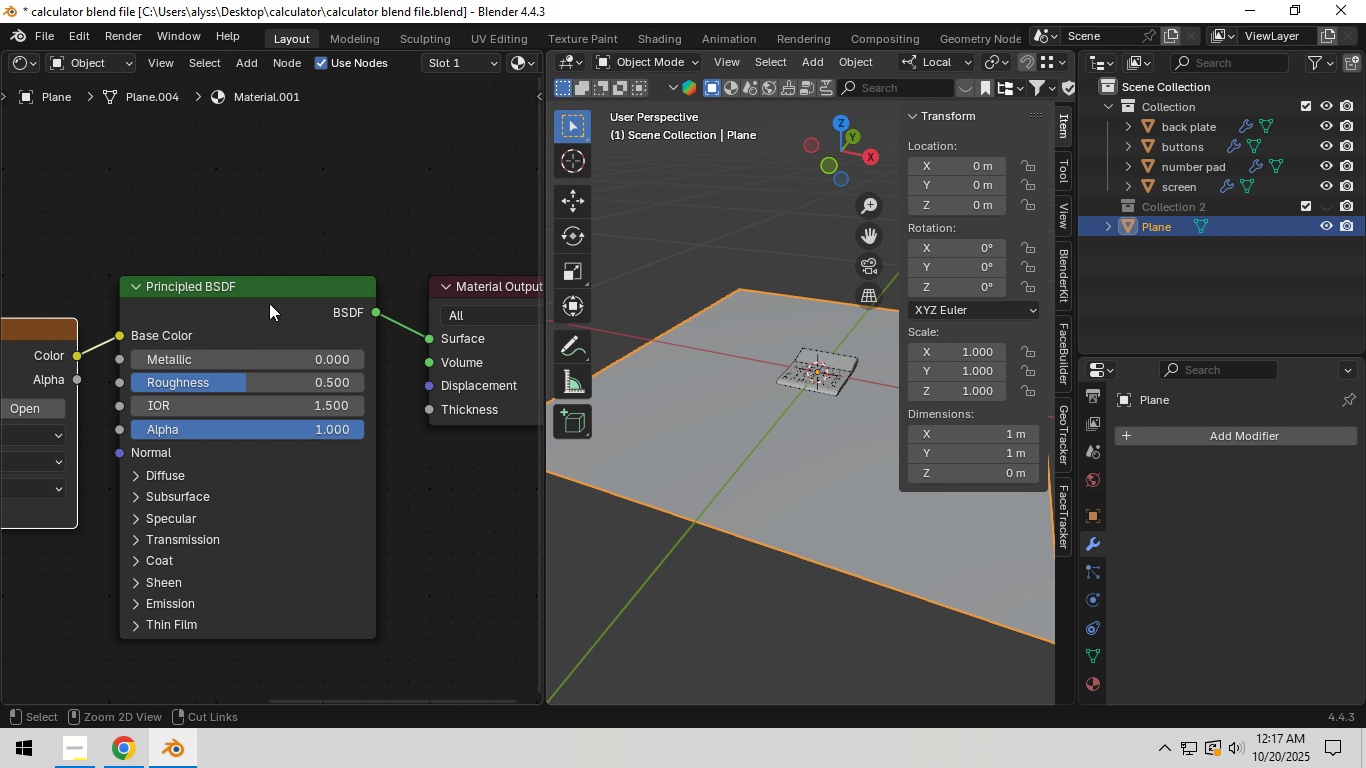 
key(Control+T)
 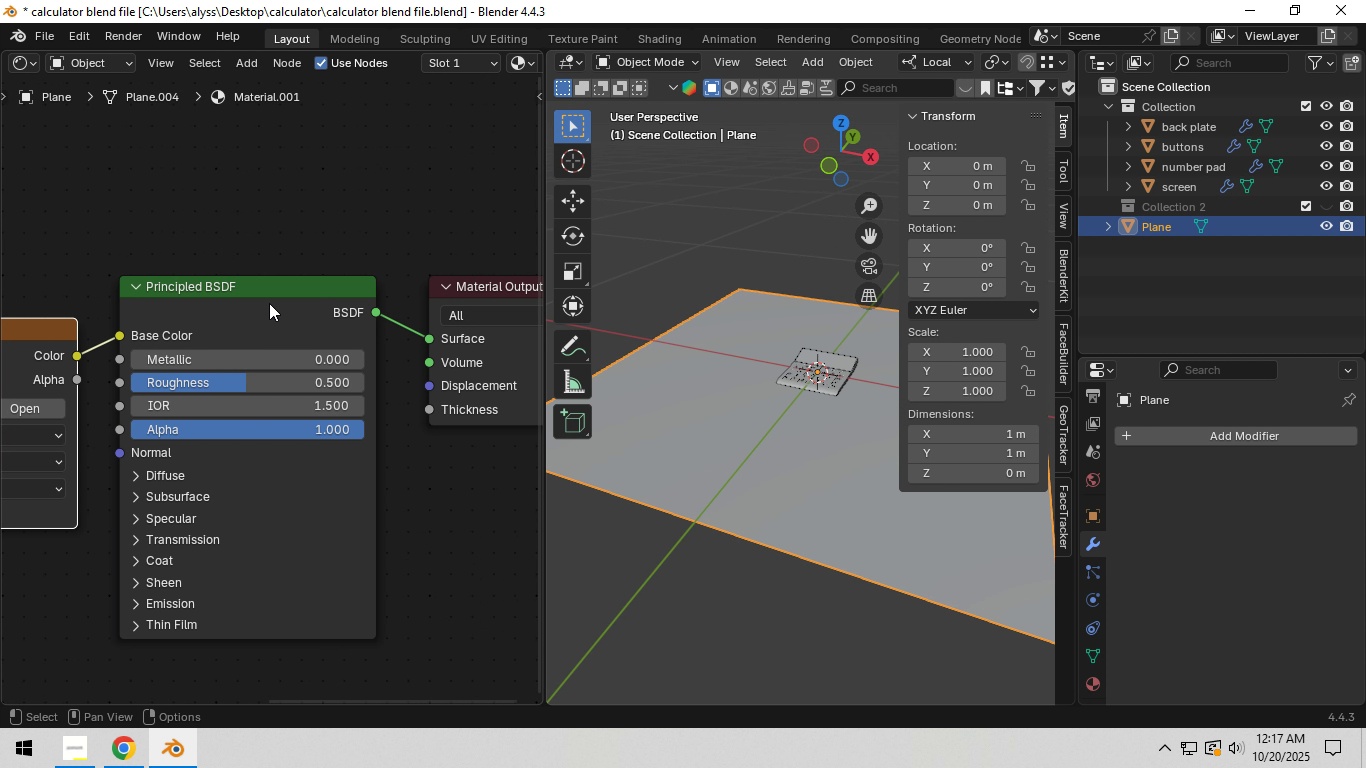 
scroll: coordinate [269, 303], scroll_direction: down, amount: 6.0
 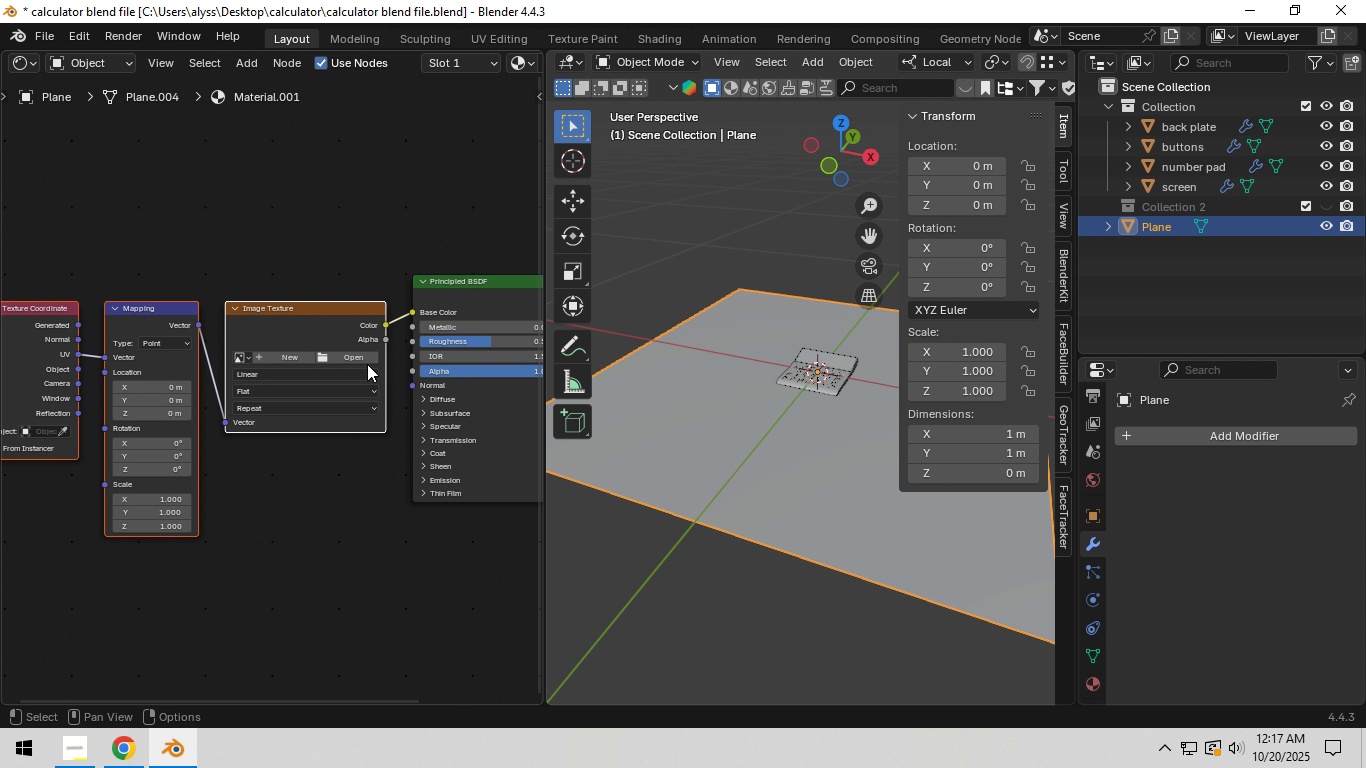 
left_click([366, 361])
 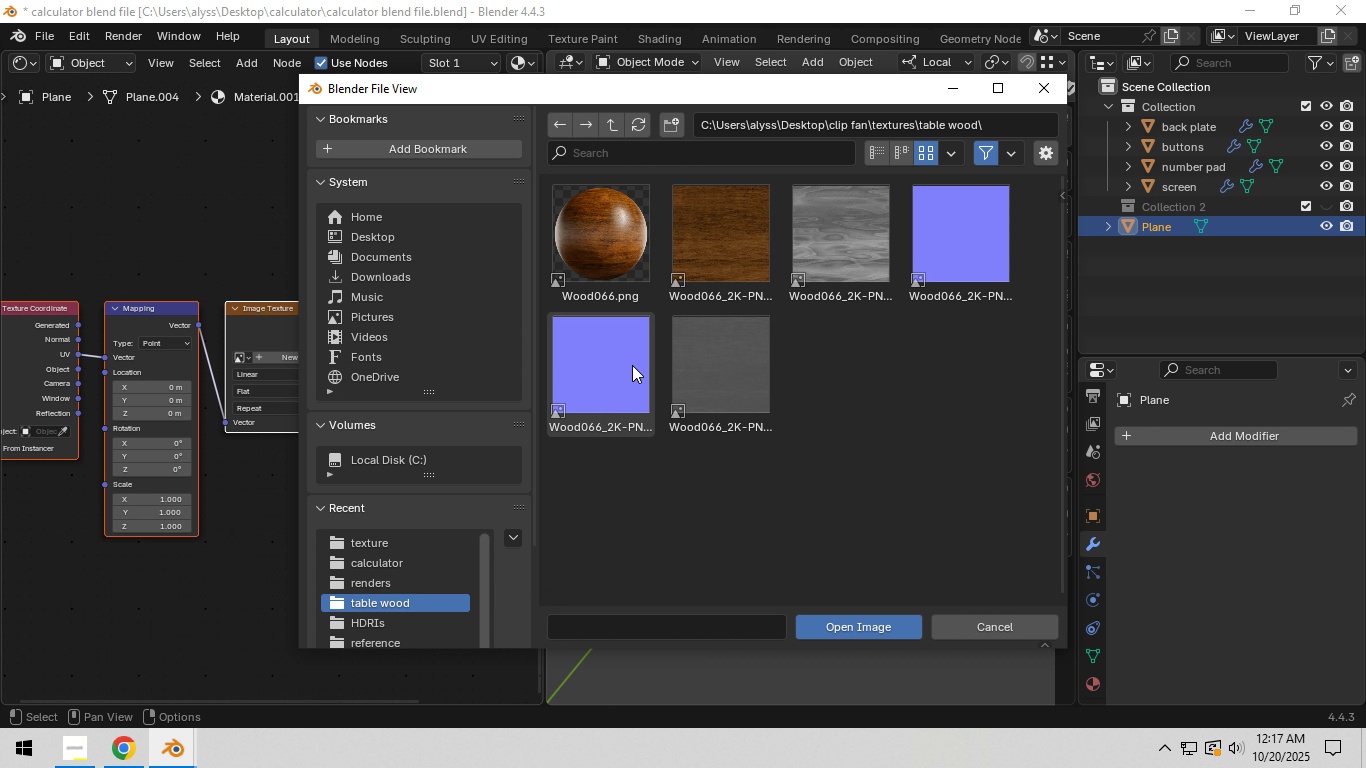 
wait(6.43)
 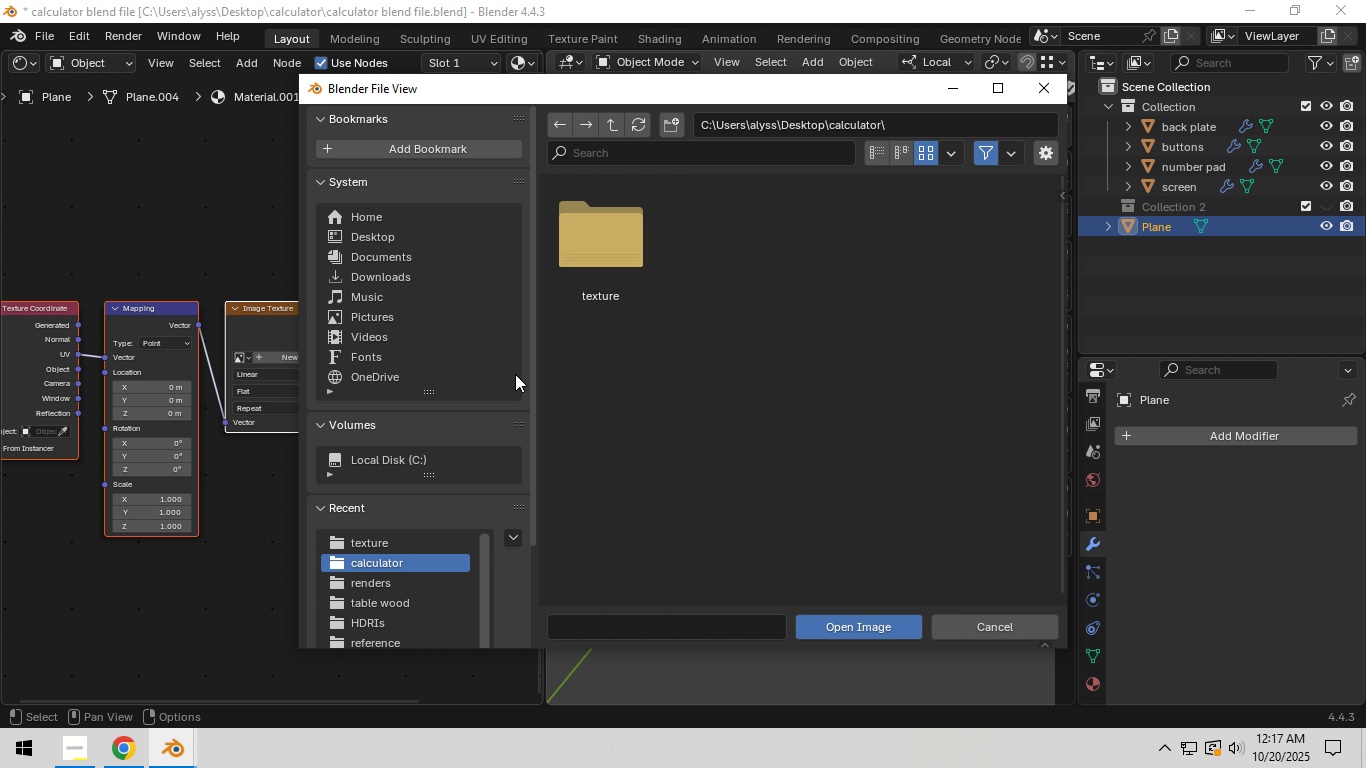 
scroll: coordinate [194, 496], scroll_direction: down, amount: 5.0
 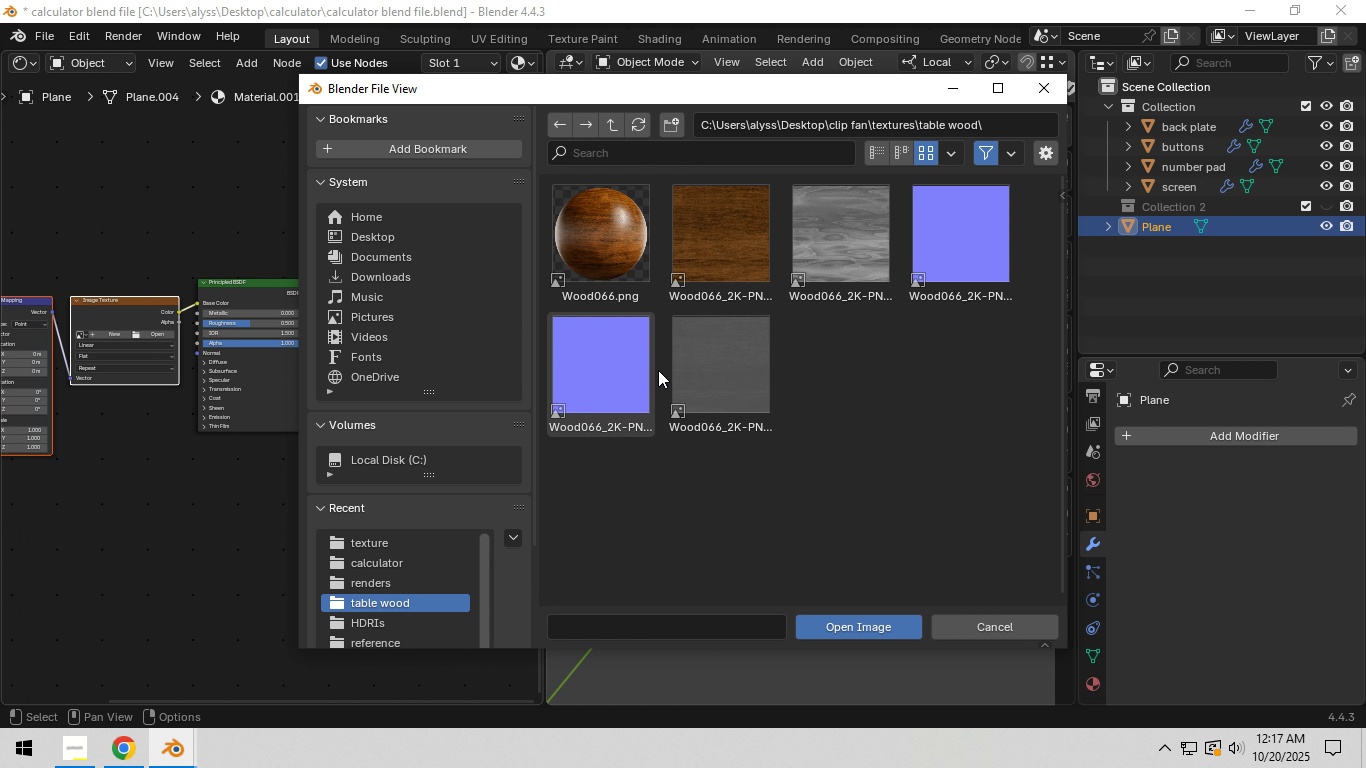 
left_click_drag(start_coordinate=[778, 92], to_coordinate=[1001, 83])
 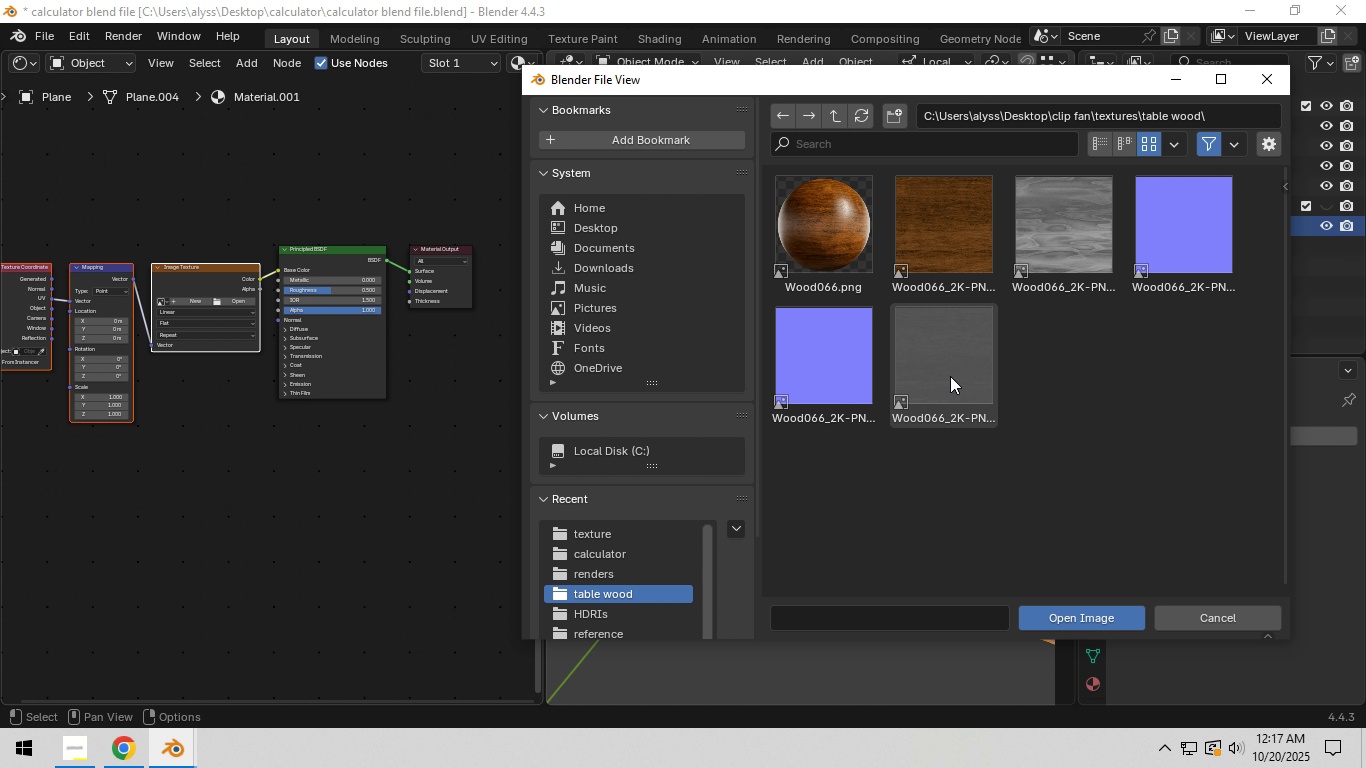 
left_click_drag(start_coordinate=[950, 376], to_coordinate=[198, 428])
 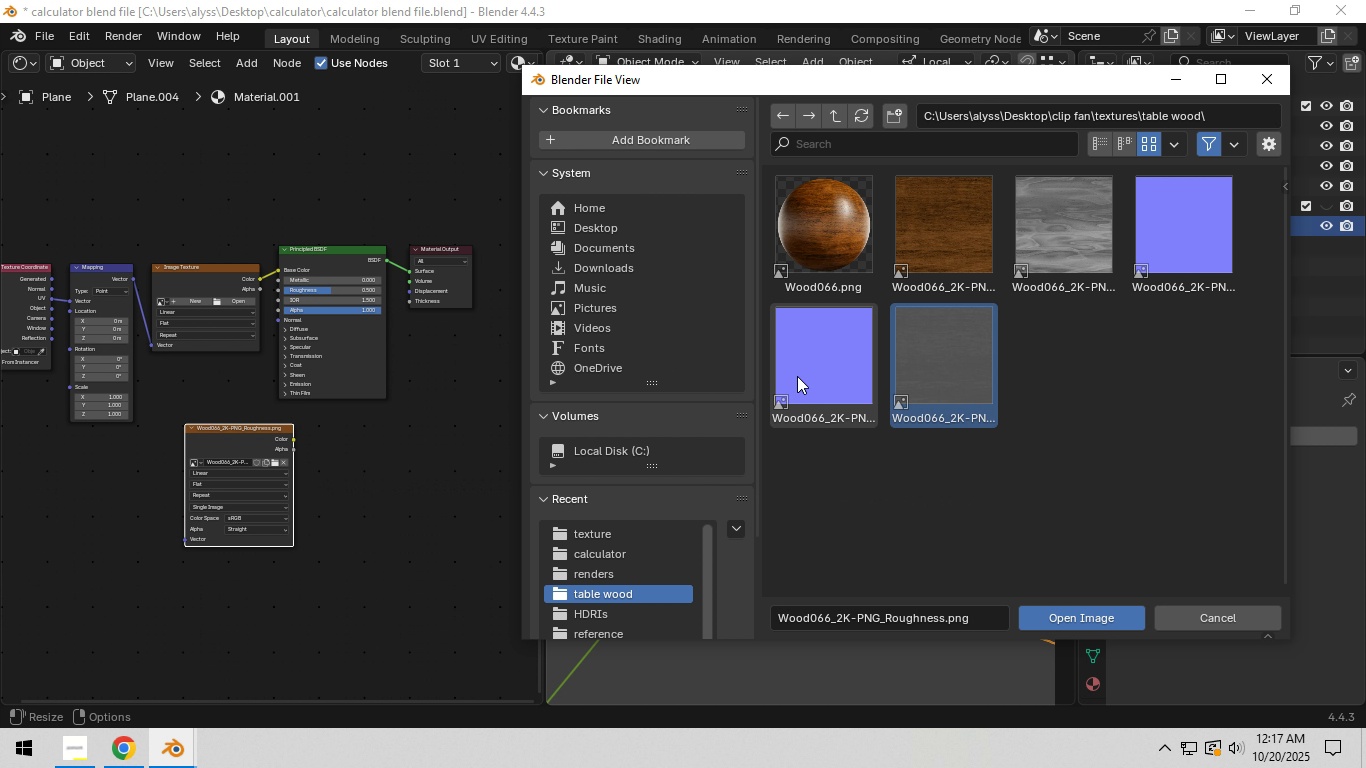 
left_click_drag(start_coordinate=[815, 373], to_coordinate=[198, 615])
 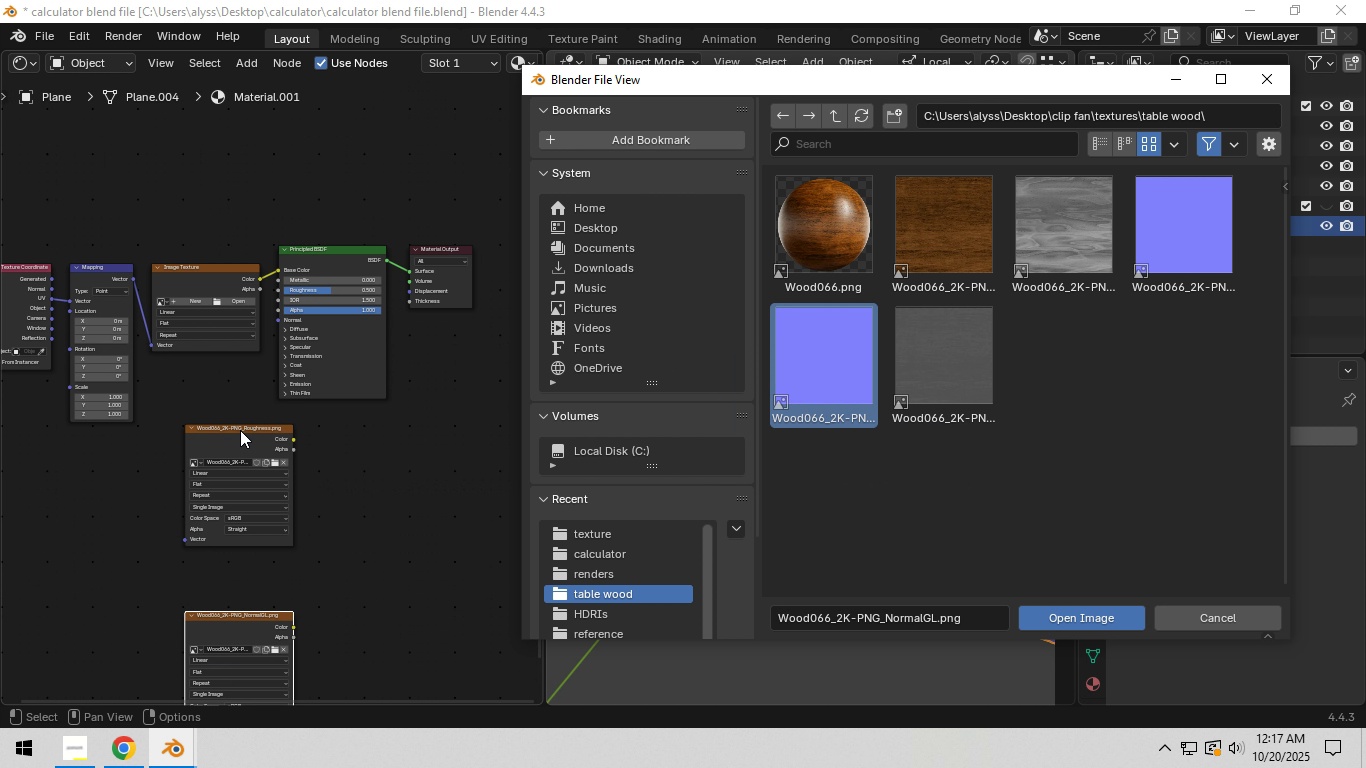 
left_click_drag(start_coordinate=[239, 431], to_coordinate=[195, 371])
 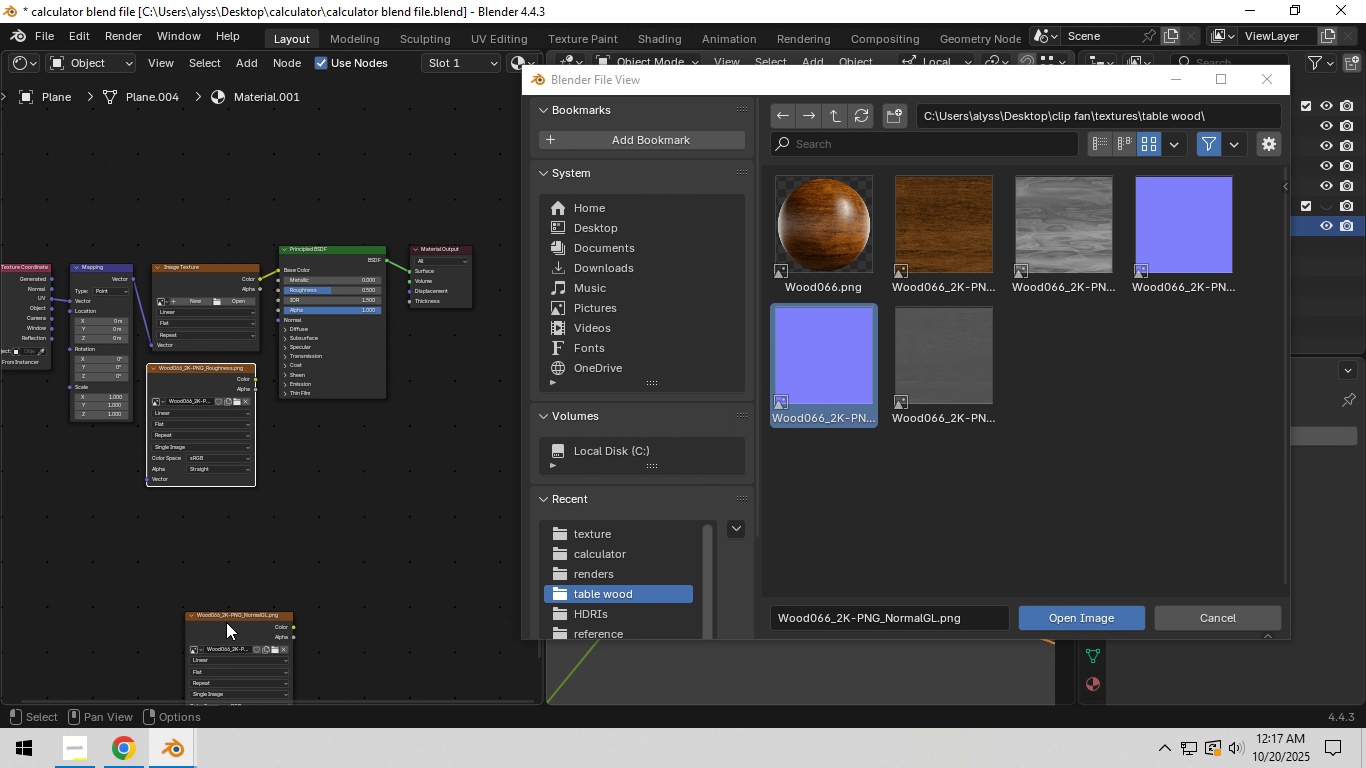 
left_click_drag(start_coordinate=[226, 622], to_coordinate=[184, 505])
 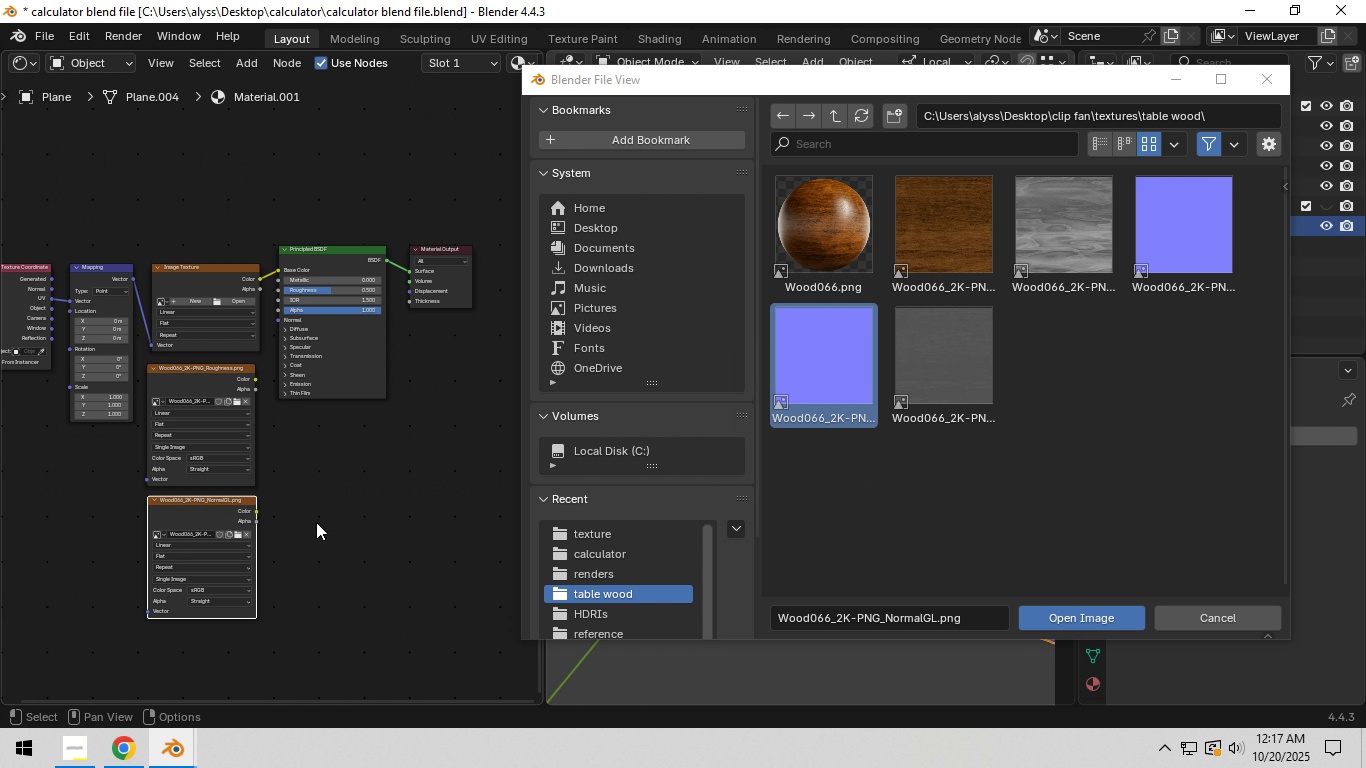 
left_click_drag(start_coordinate=[316, 521], to_coordinate=[224, 443])
 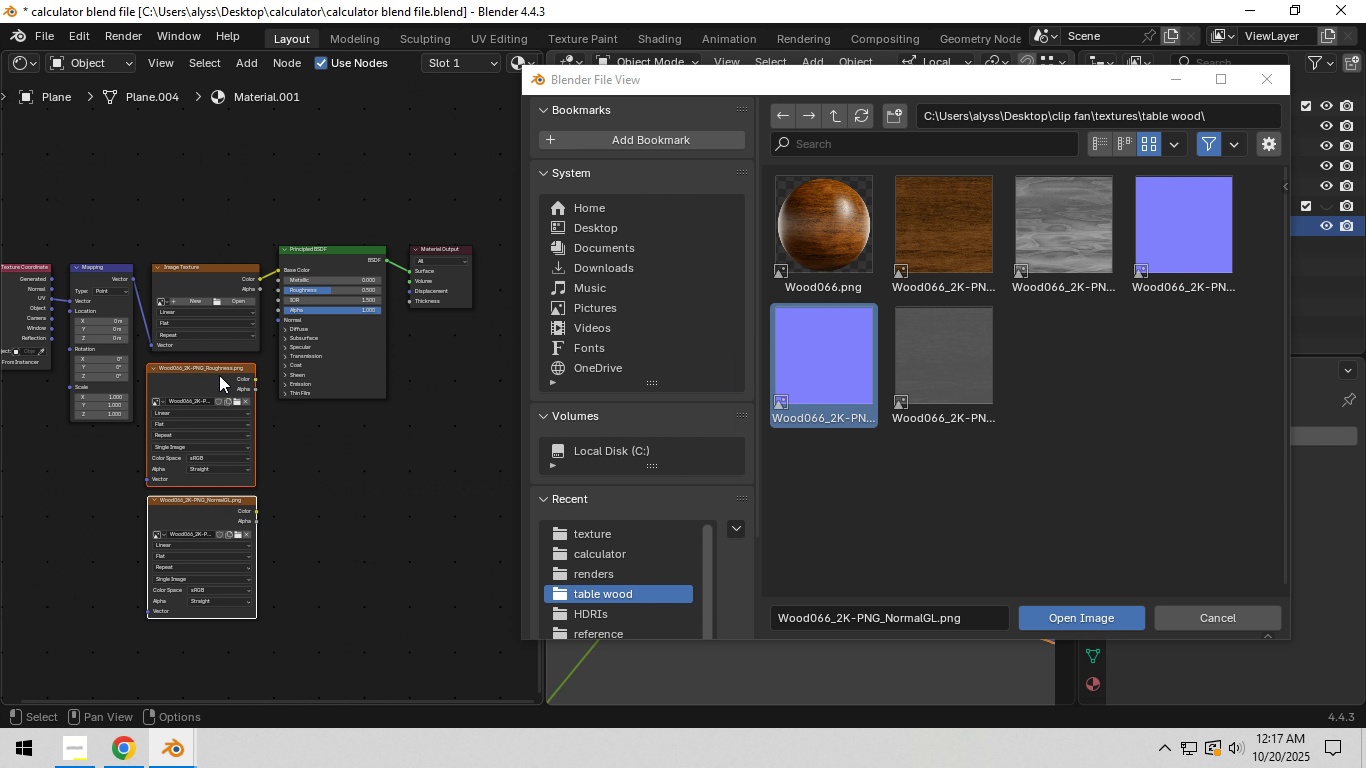 
left_click_drag(start_coordinate=[219, 375], to_coordinate=[218, 439])
 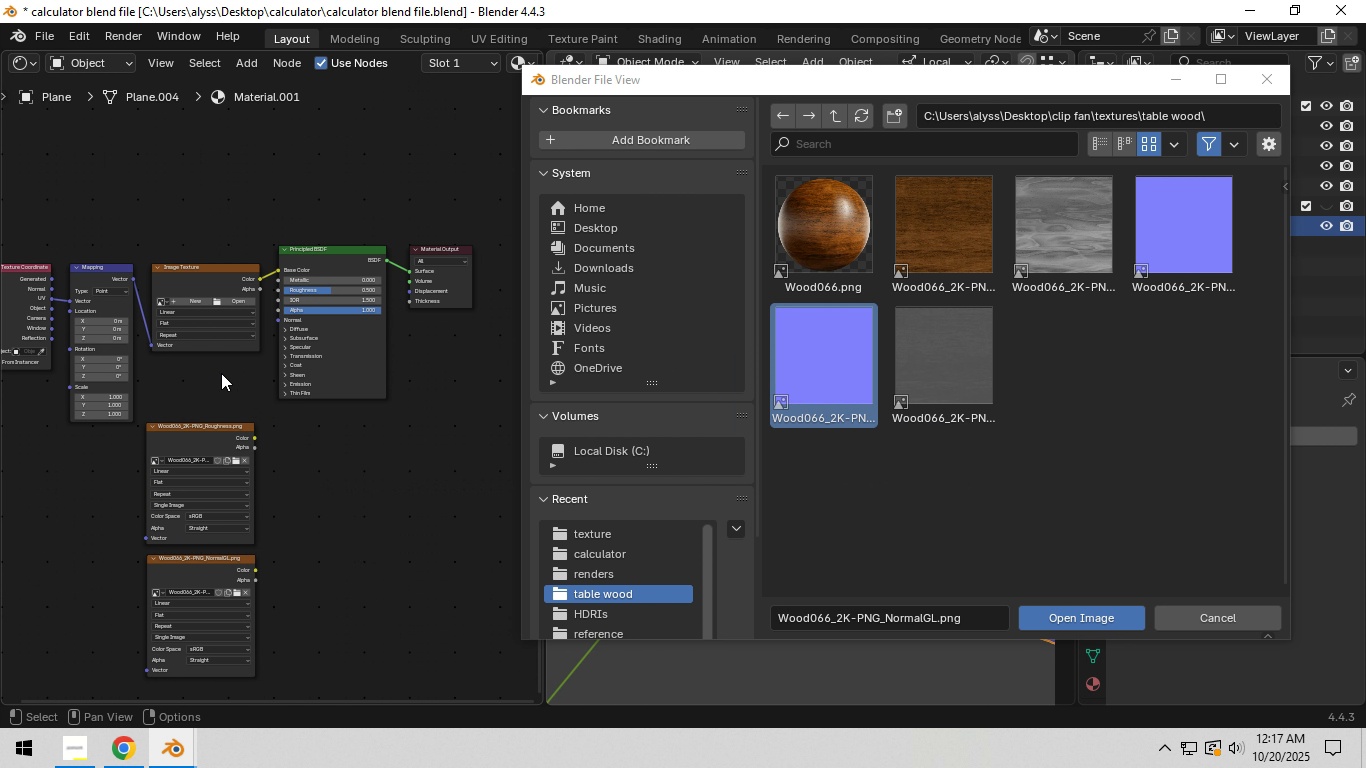 
left_click([221, 373])
 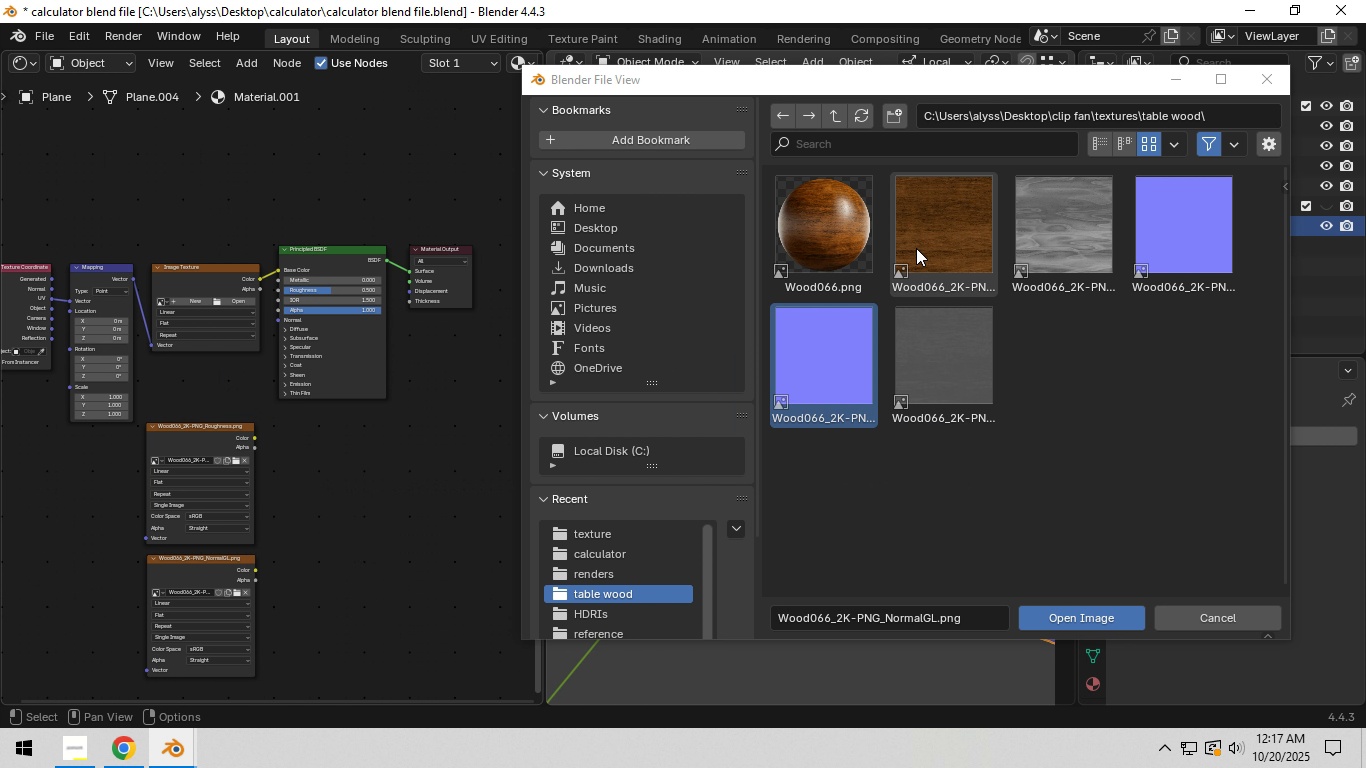 
left_click([918, 248])
 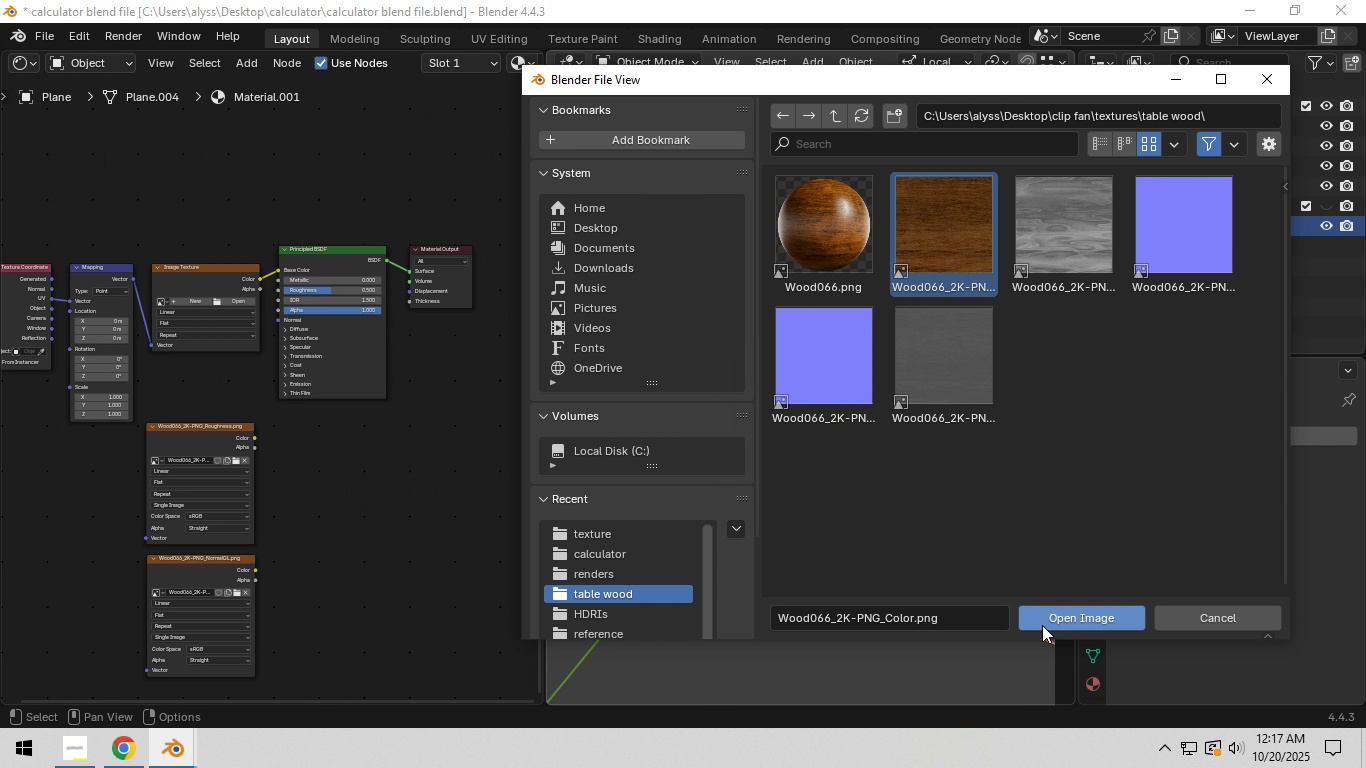 
left_click([1042, 623])
 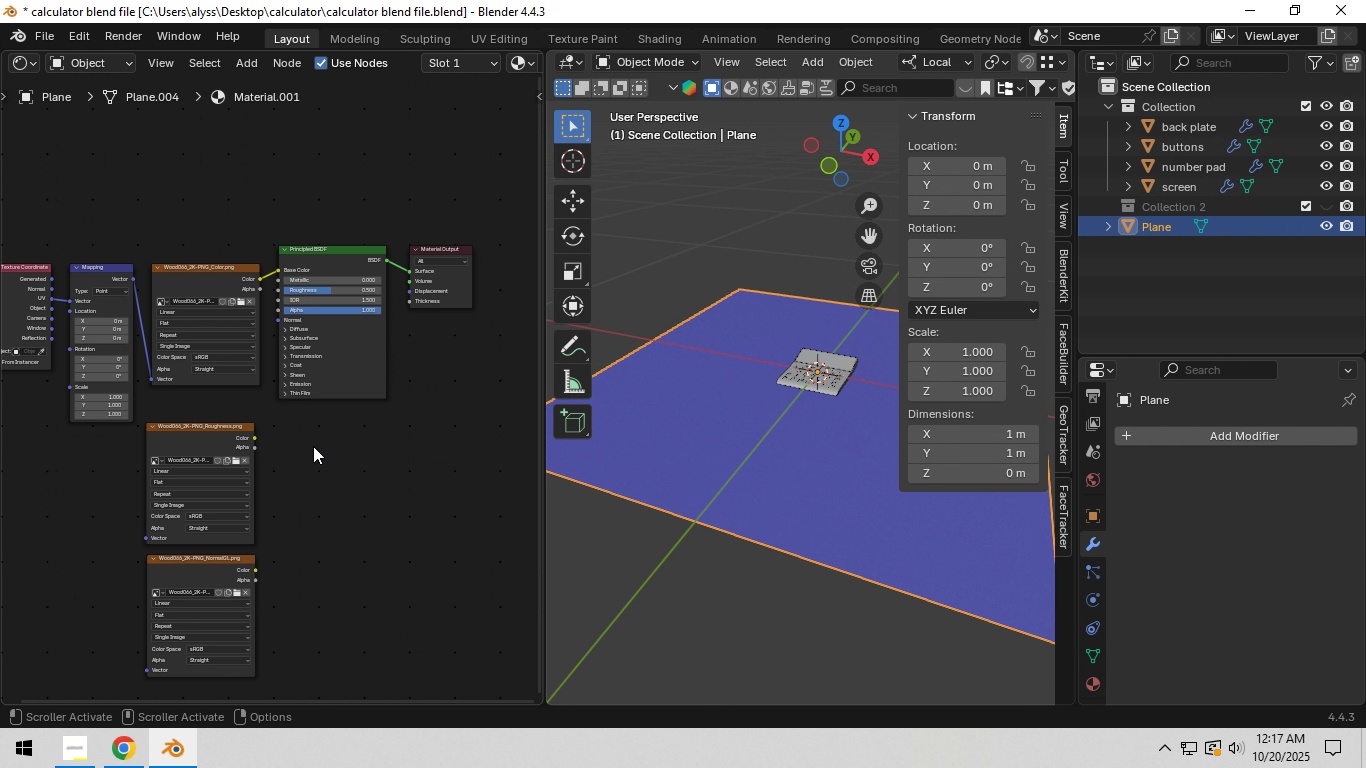 
scroll: coordinate [282, 421], scroll_direction: down, amount: 3.0
 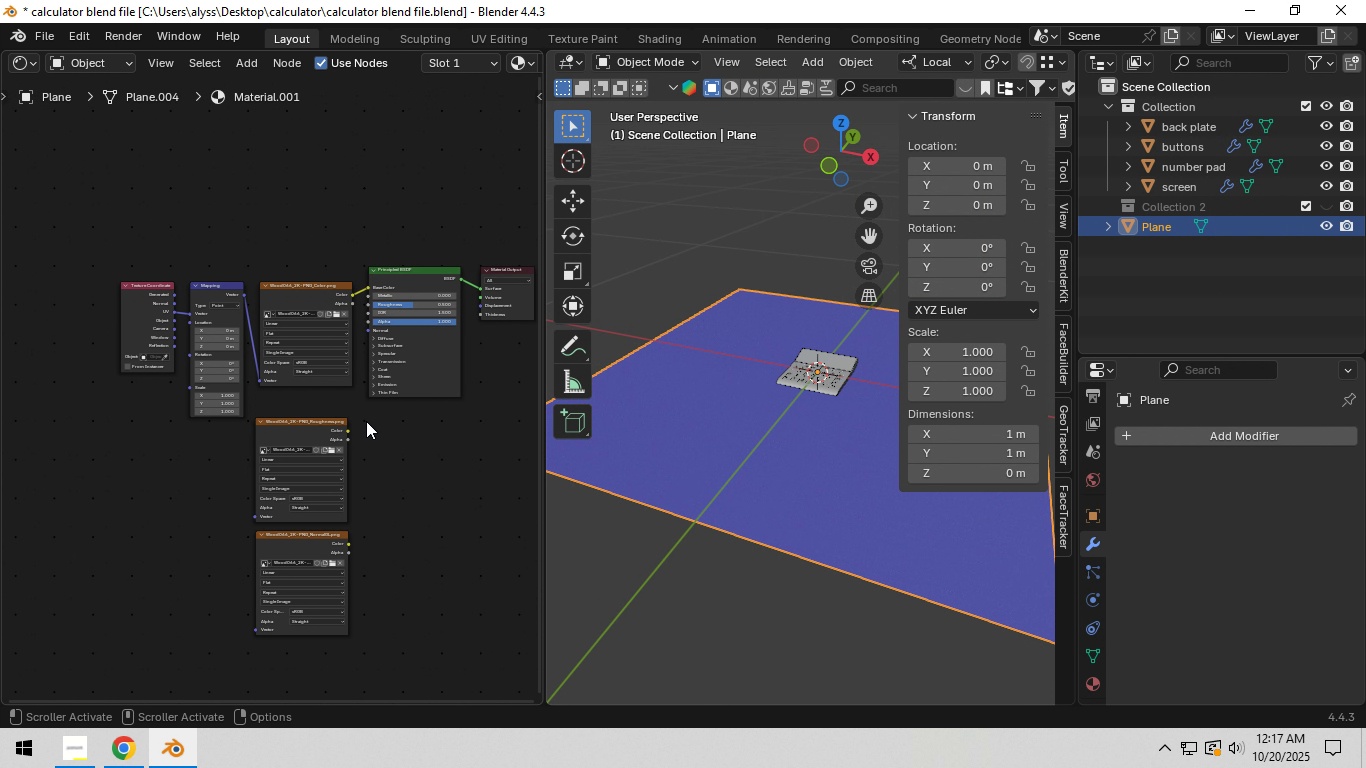 
scroll: coordinate [366, 421], scroll_direction: up, amount: 4.0
 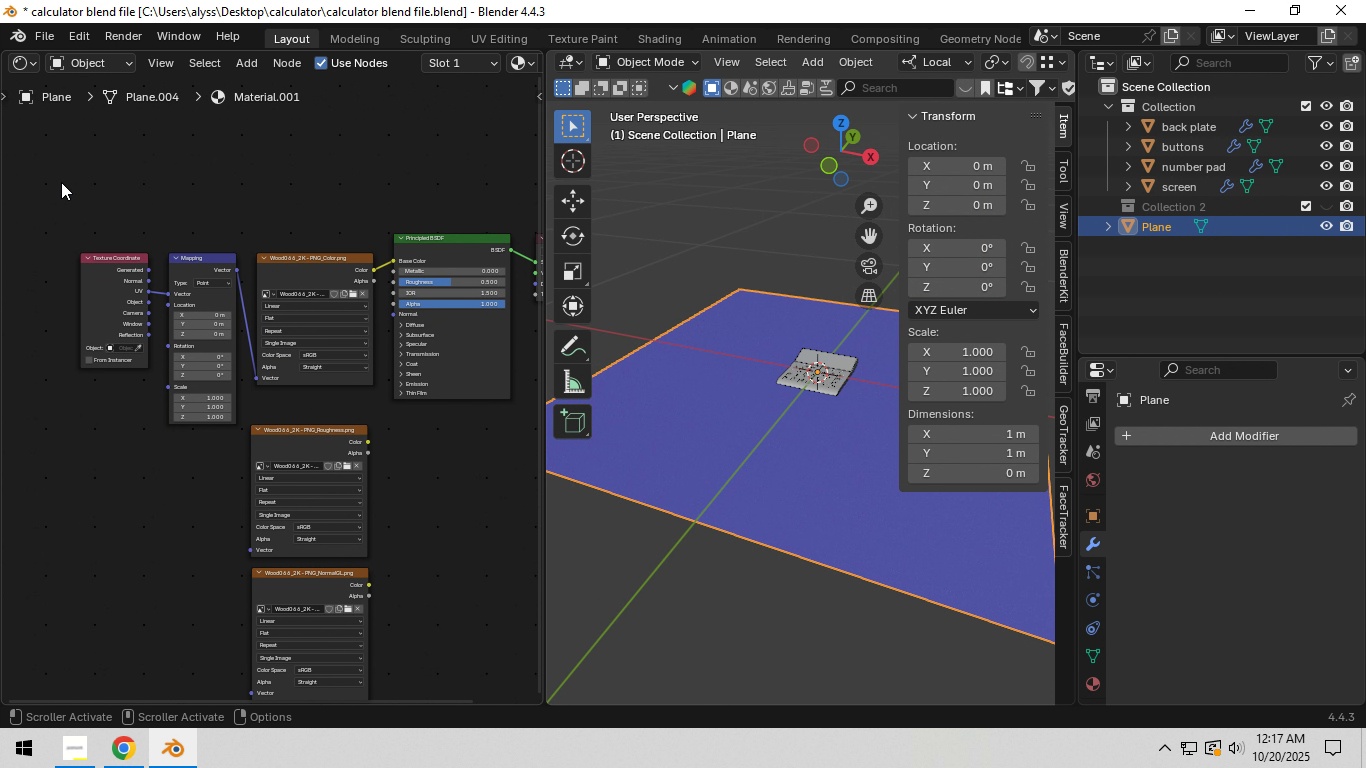 
left_click_drag(start_coordinate=[61, 182], to_coordinate=[176, 331])
 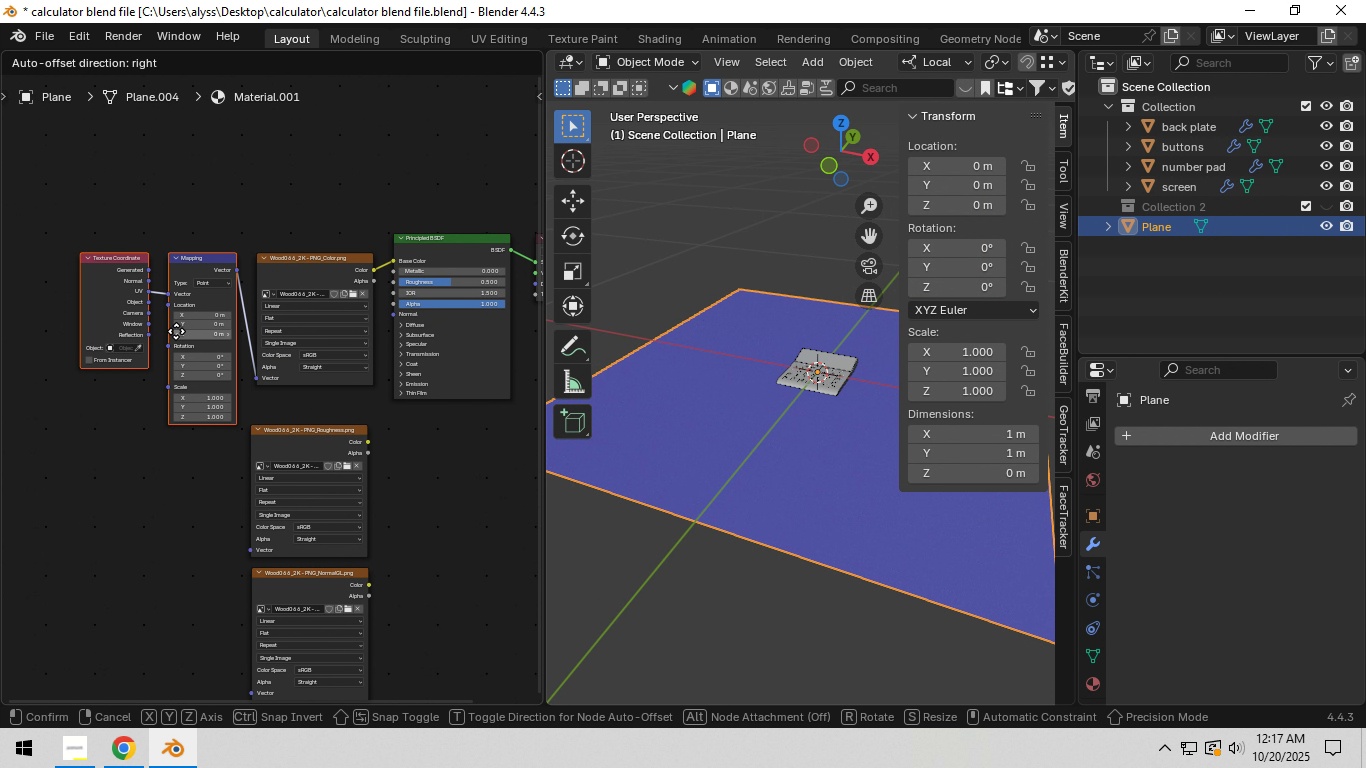 
key(G)
 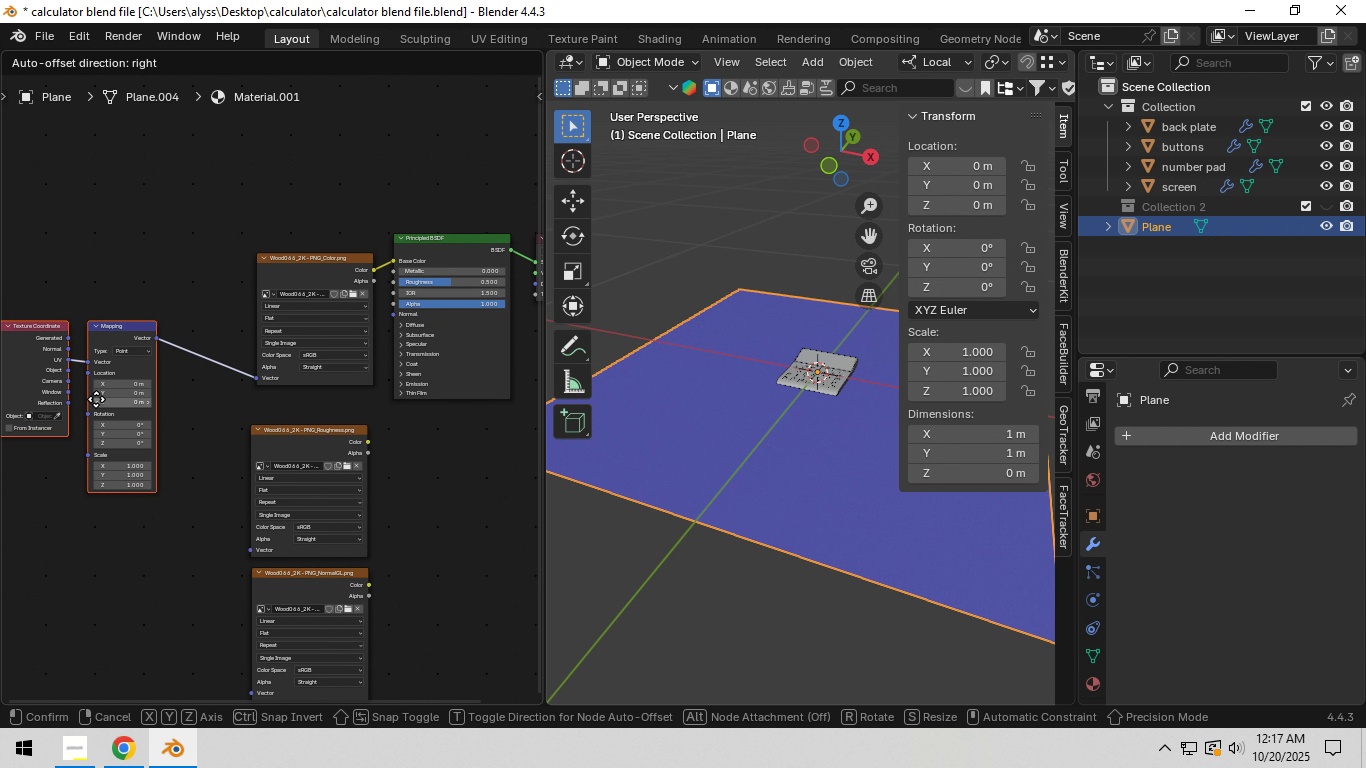 
left_click([96, 399])
 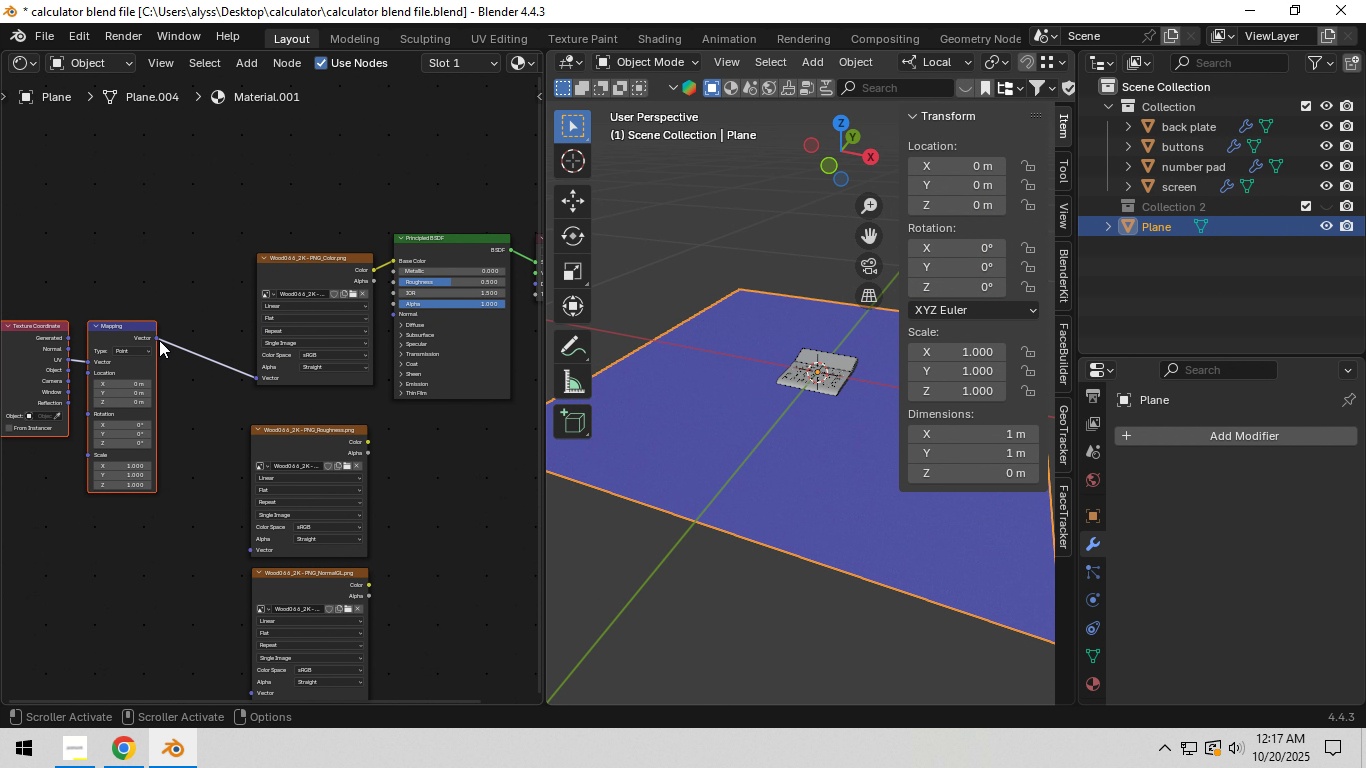 
left_click_drag(start_coordinate=[159, 338], to_coordinate=[242, 549])
 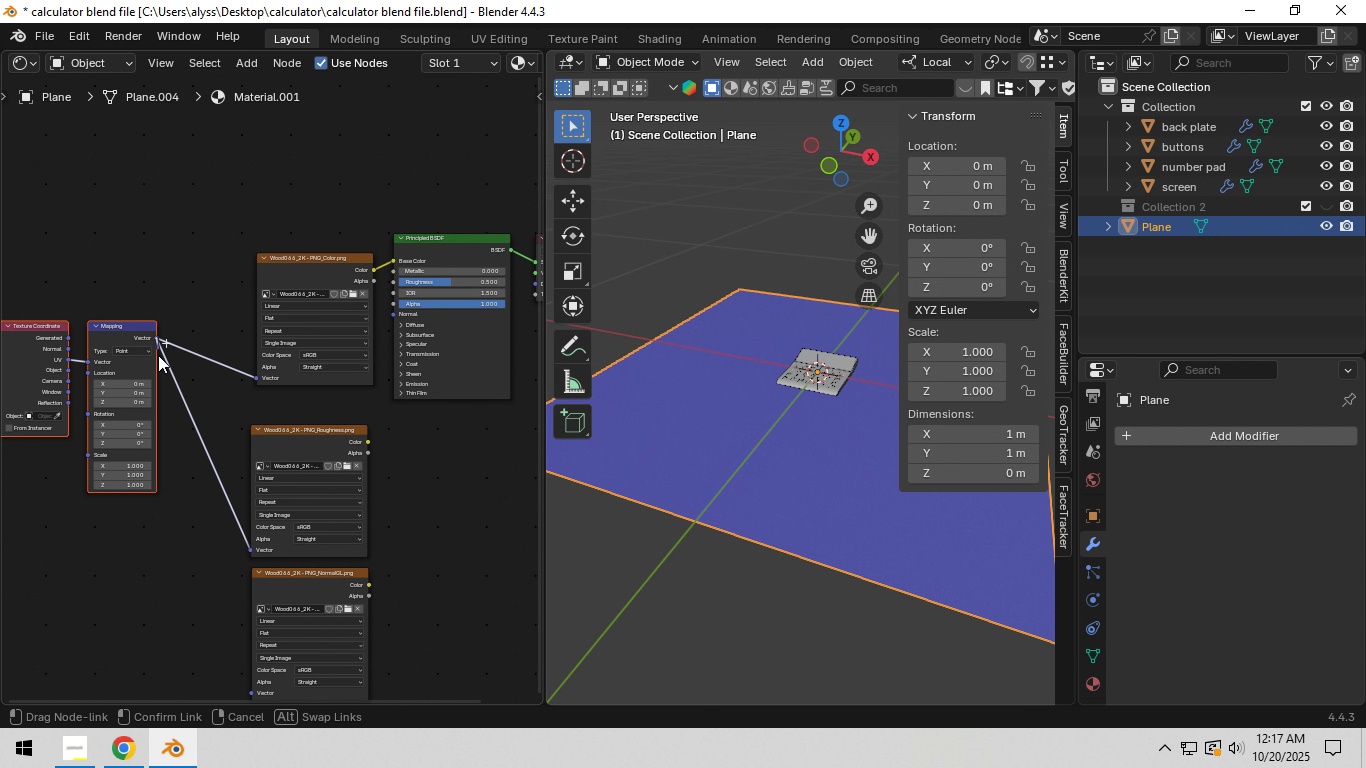 
left_click_drag(start_coordinate=[158, 341], to_coordinate=[242, 688])
 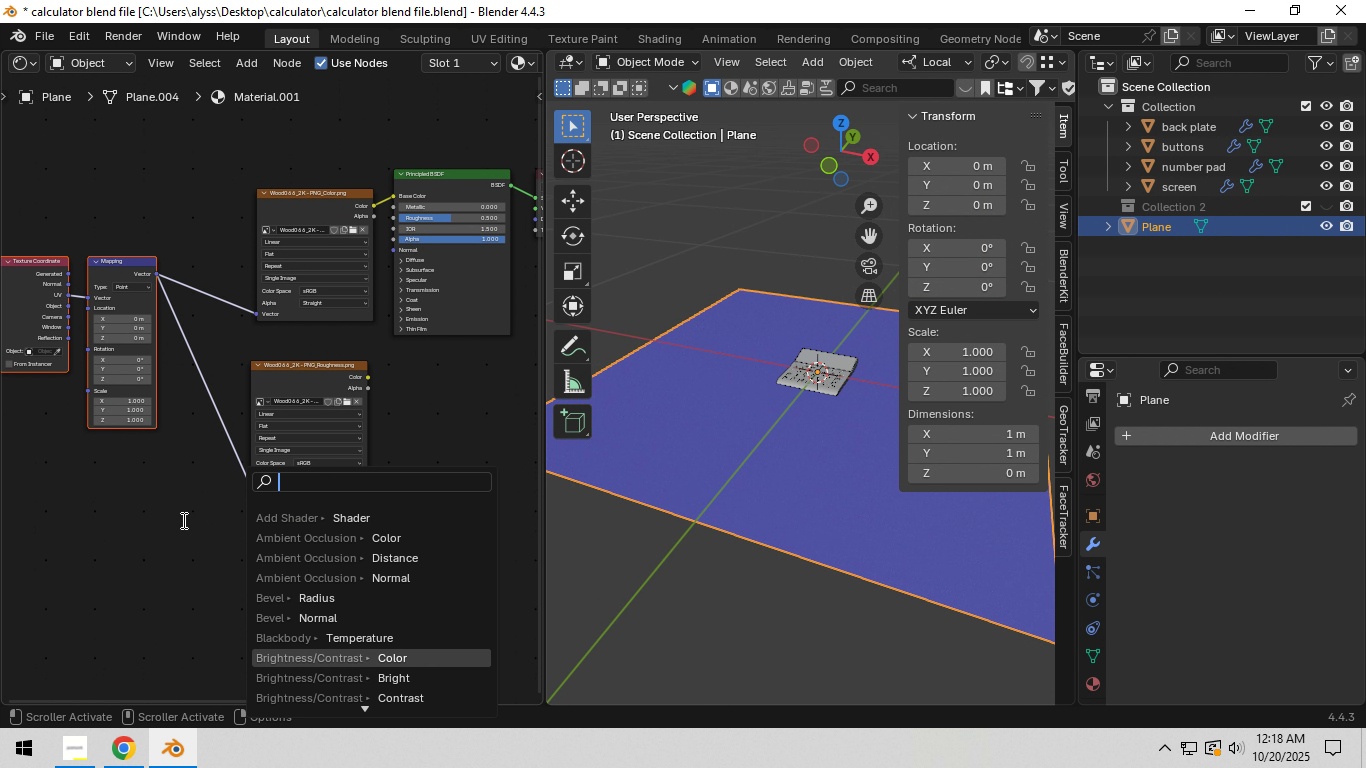 
left_click([182, 520])
 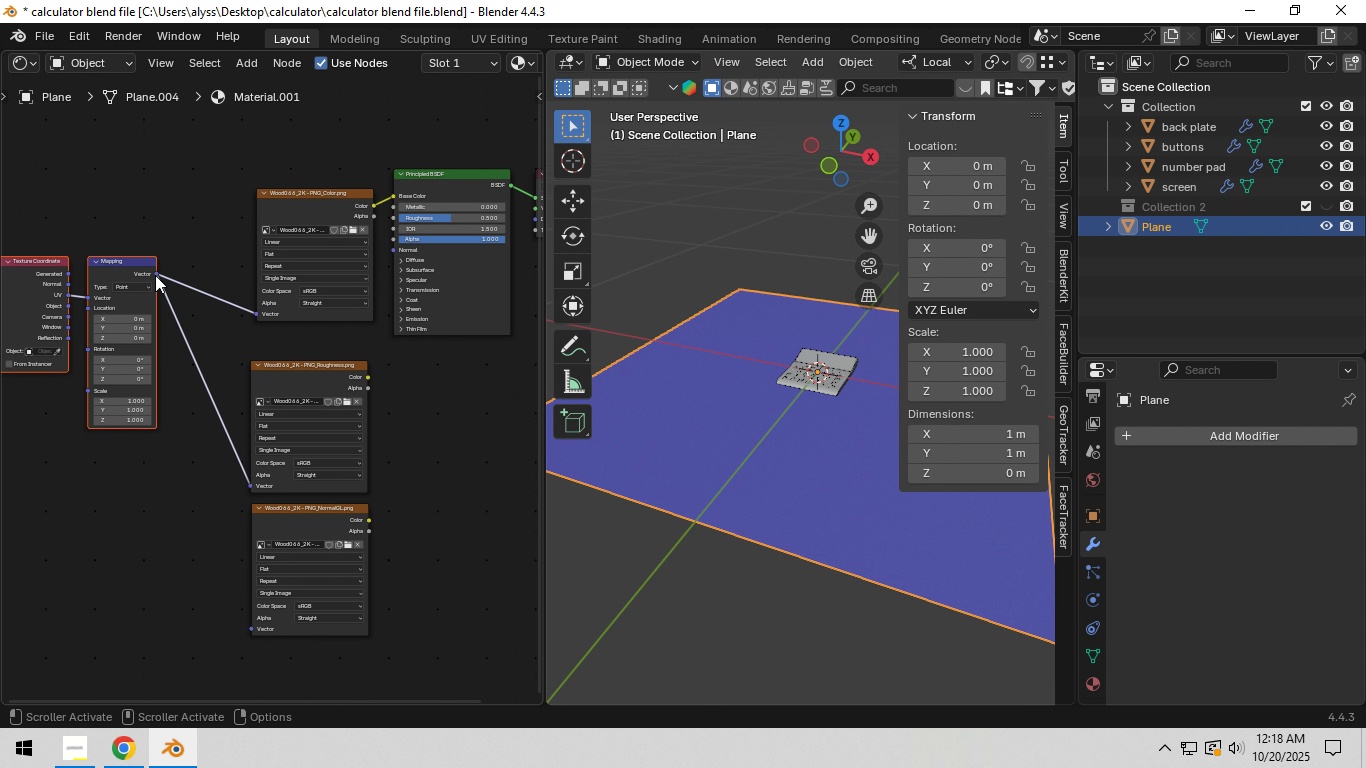 
left_click_drag(start_coordinate=[155, 275], to_coordinate=[241, 623])
 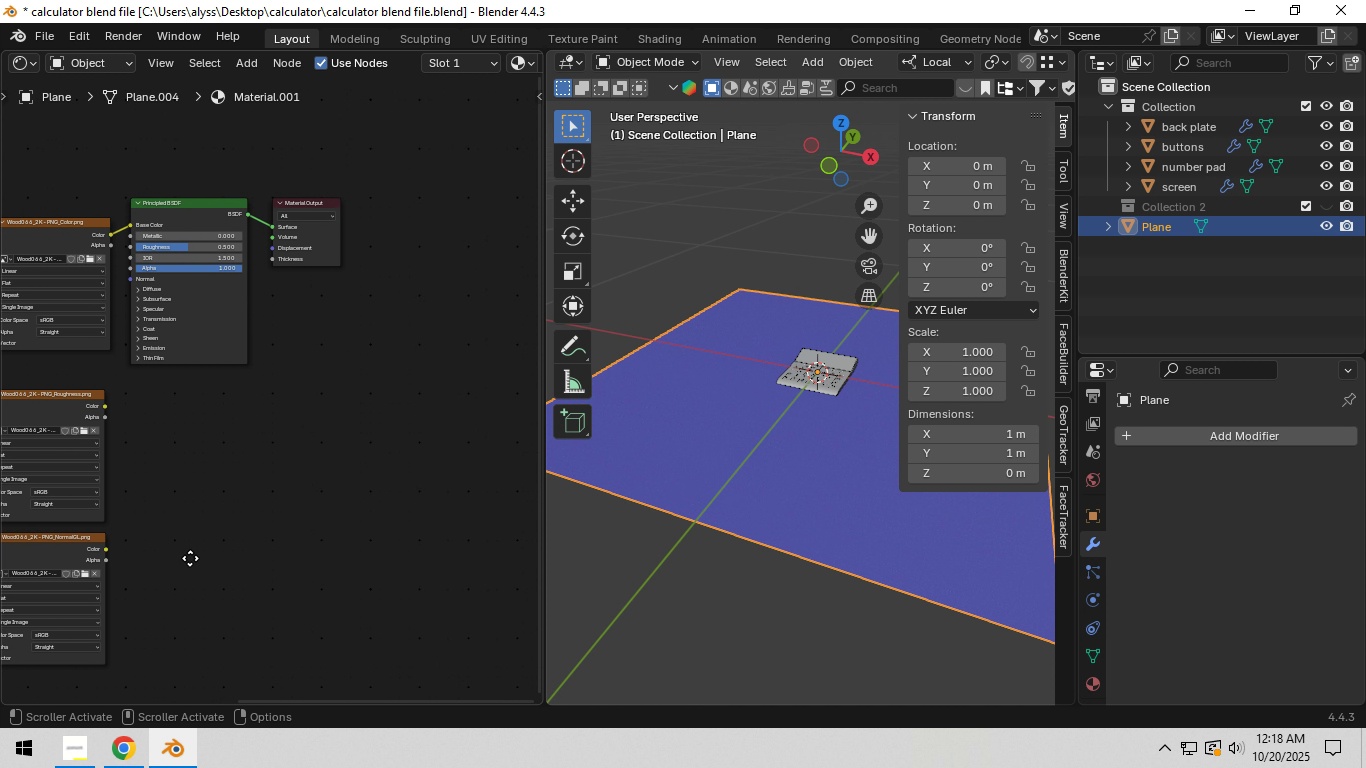 
left_click_drag(start_coordinate=[185, 467], to_coordinate=[320, 211])
 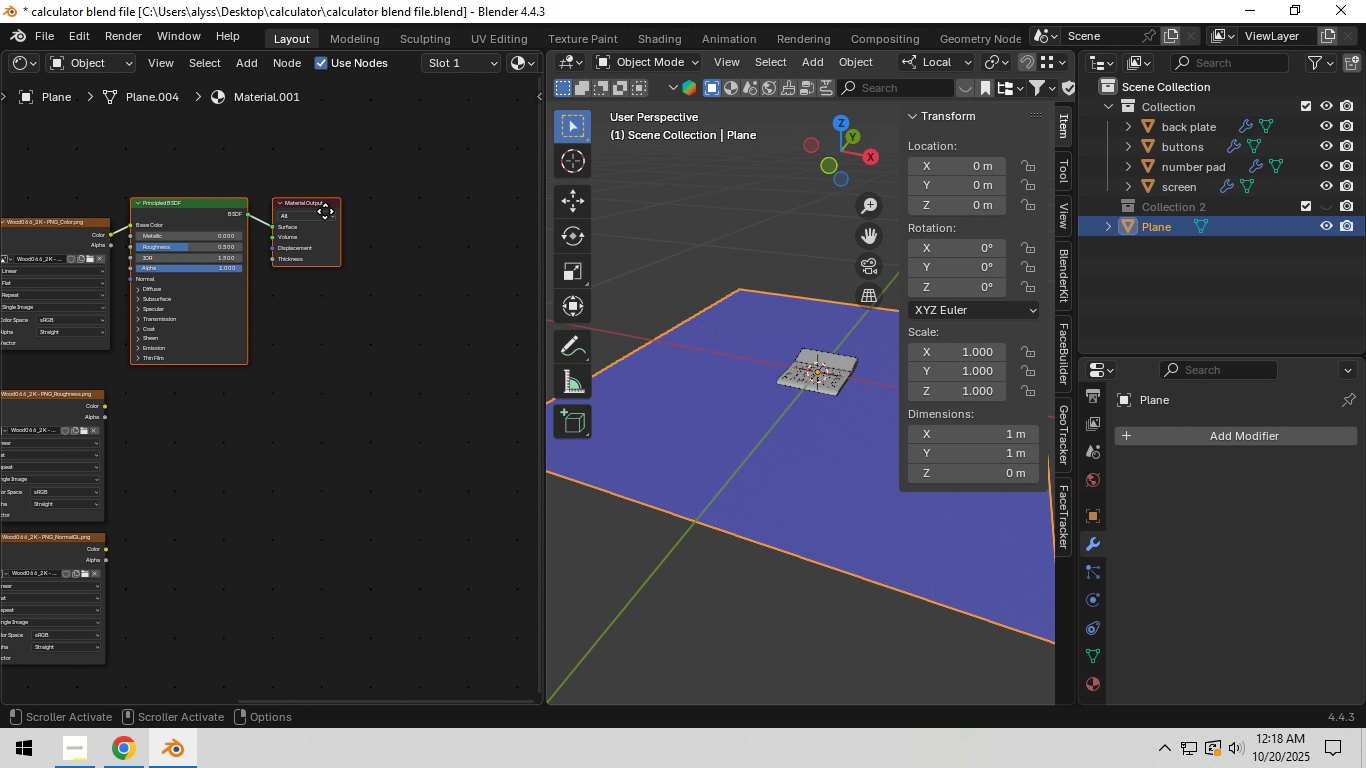 
key(G)
 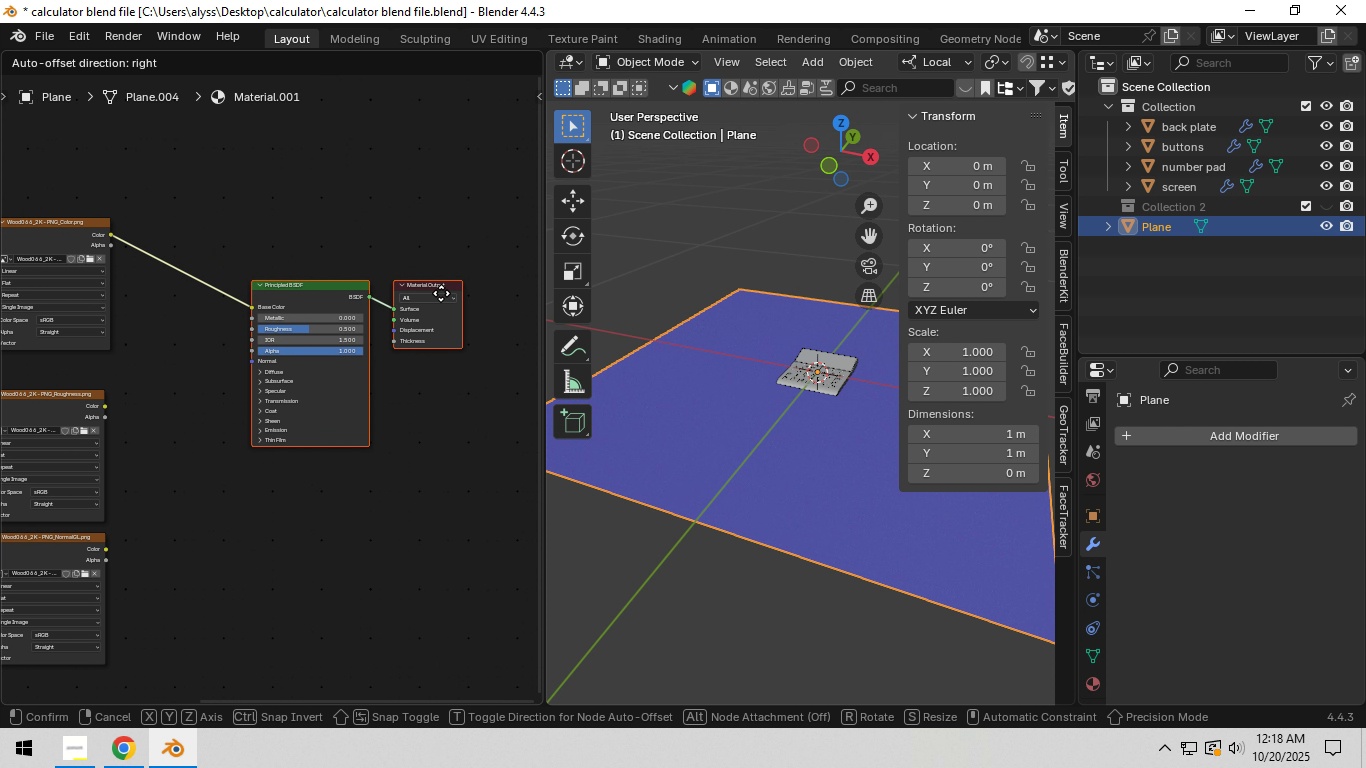 
left_click([441, 293])
 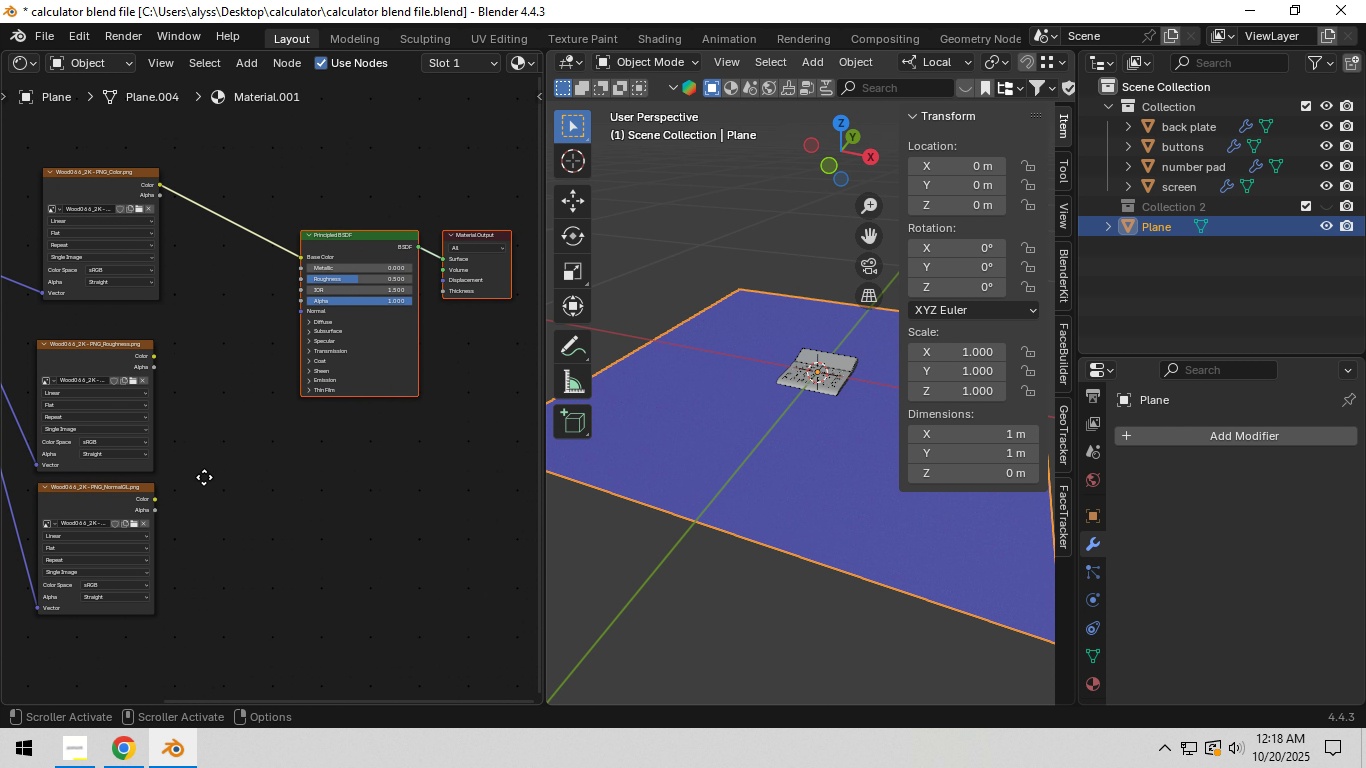 
scroll: coordinate [331, 370], scroll_direction: up, amount: 4.0
 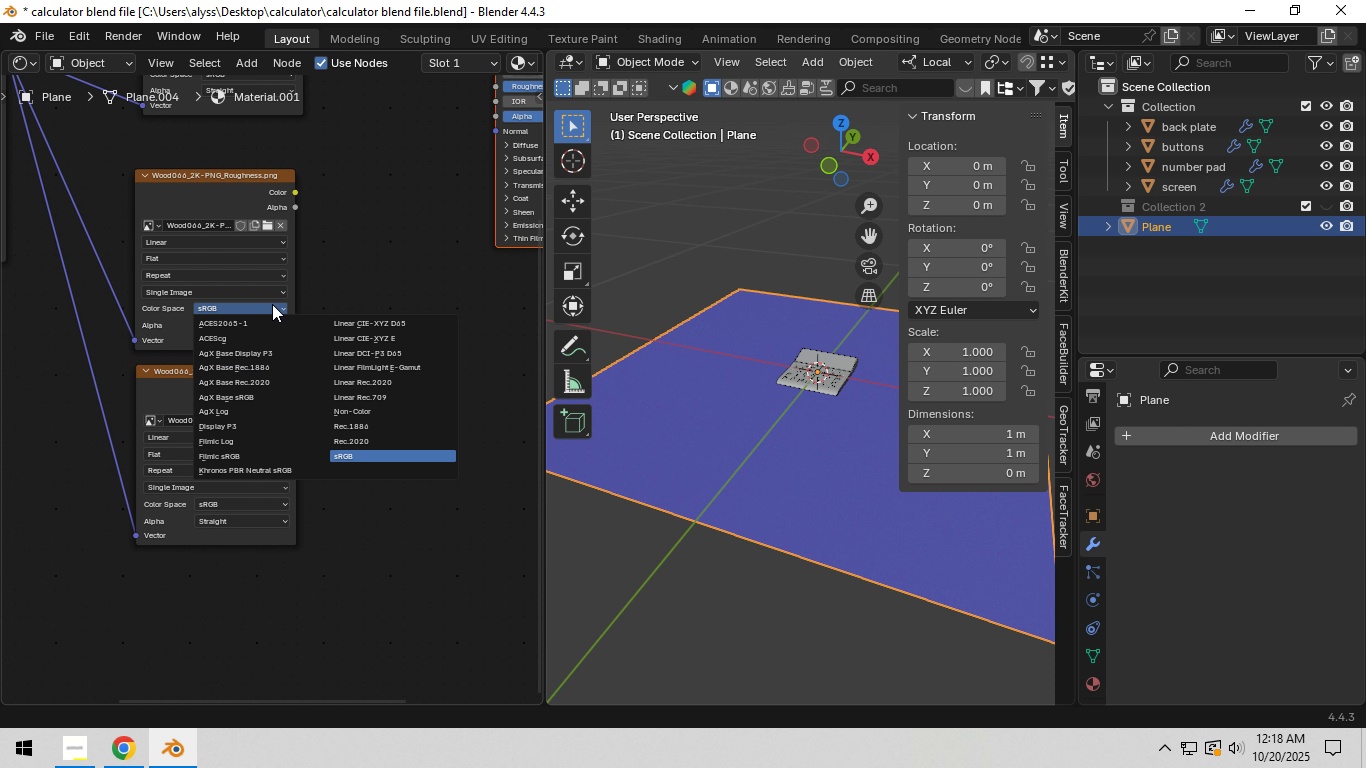 
left_click([272, 304])
 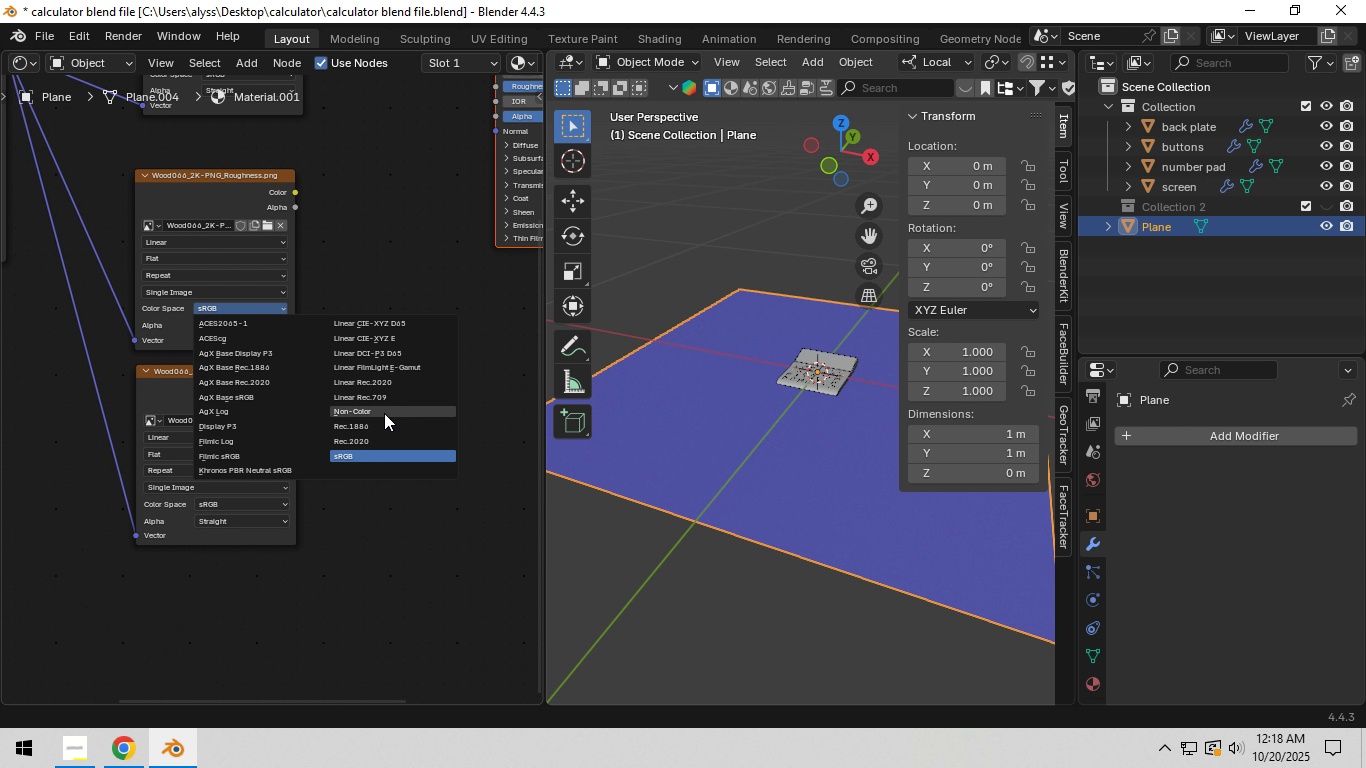 
left_click([384, 413])
 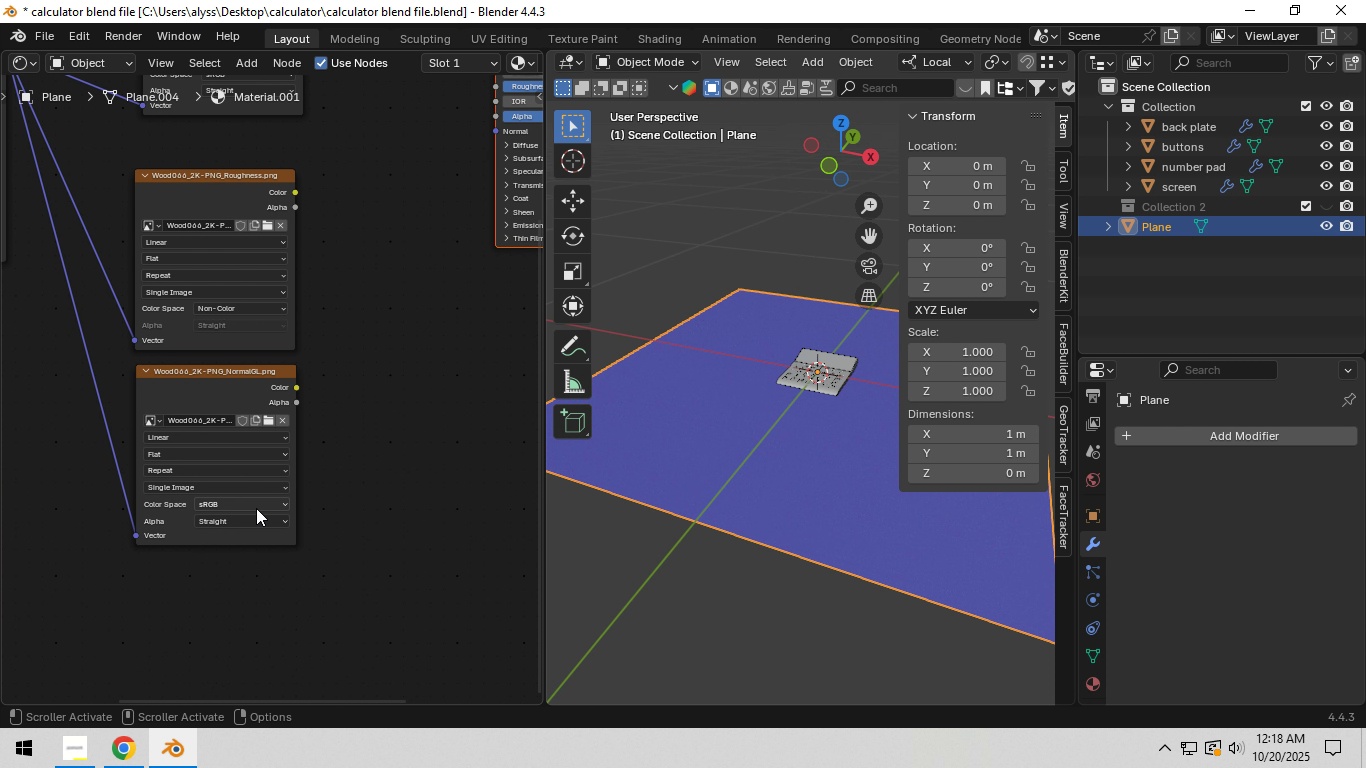 
left_click([256, 508])
 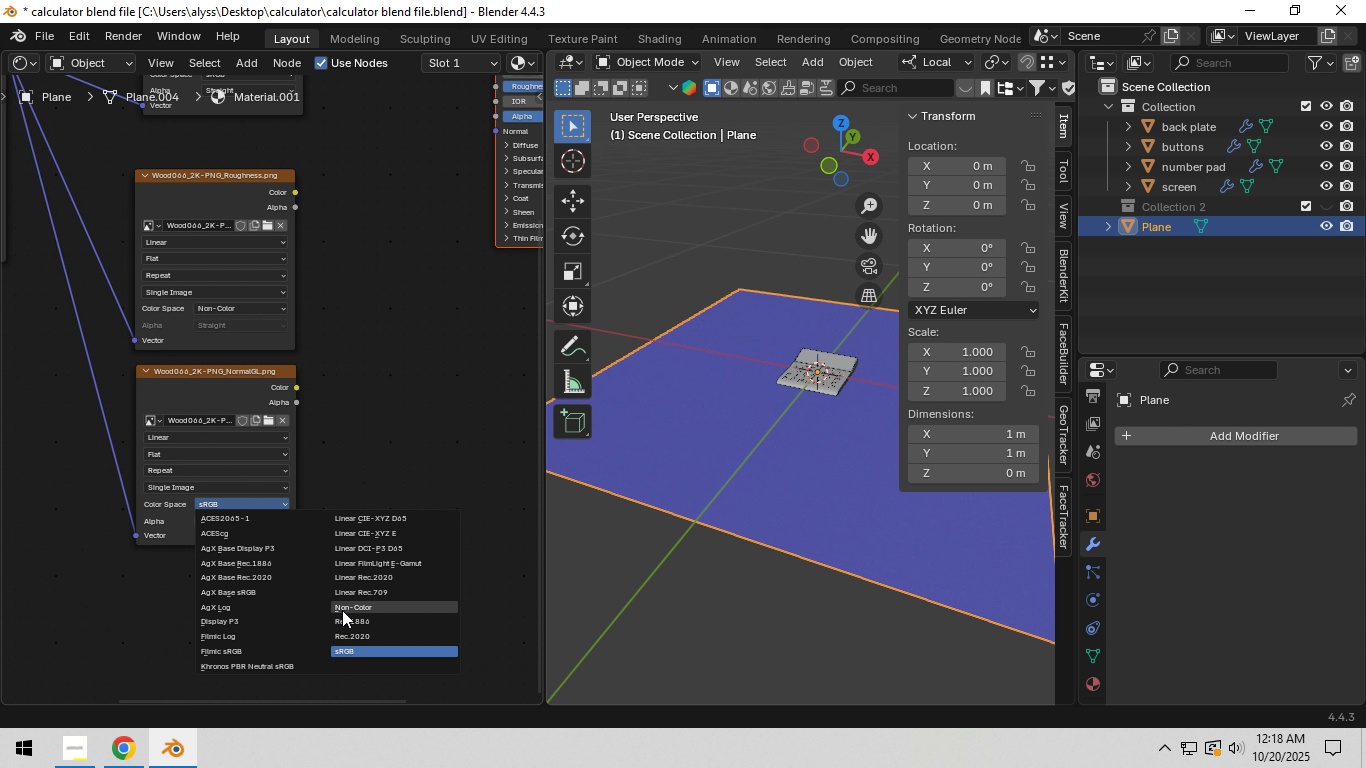 
left_click([345, 610])
 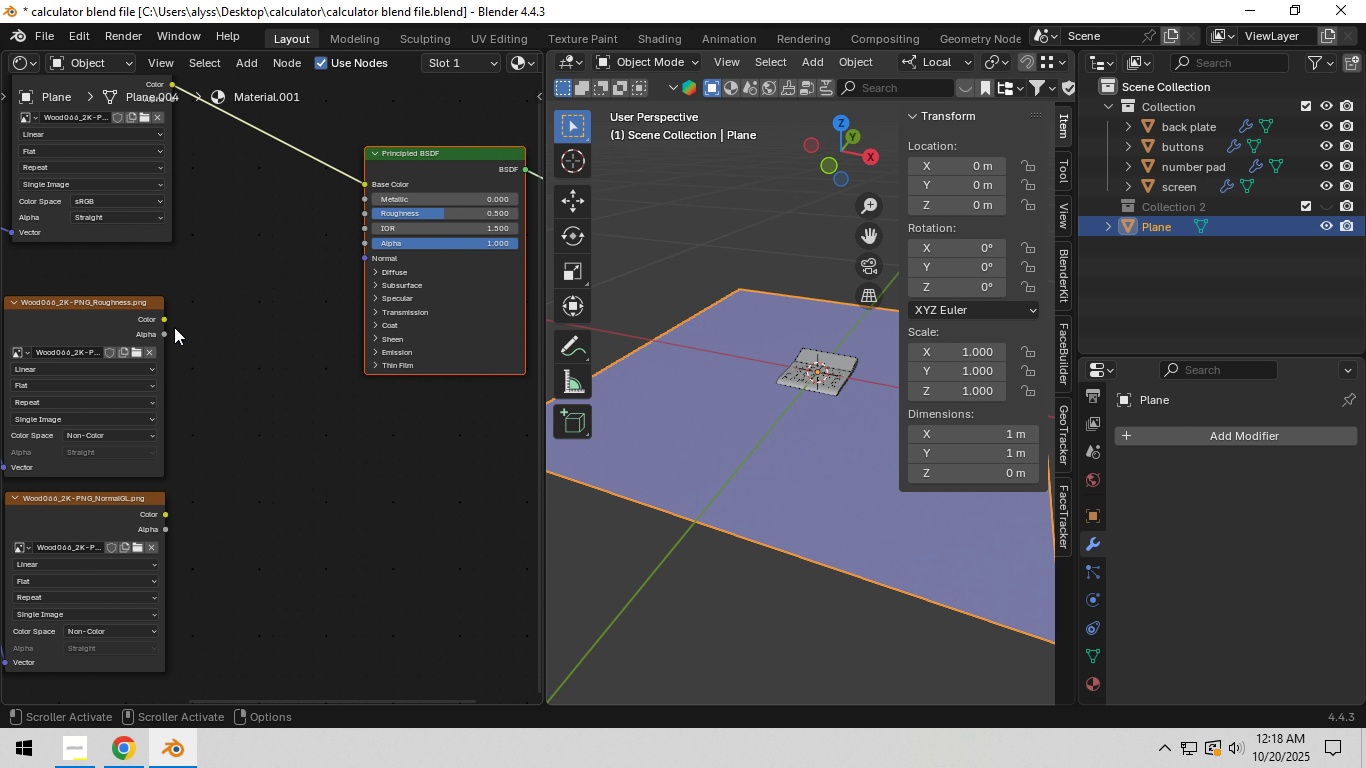 
left_click_drag(start_coordinate=[168, 322], to_coordinate=[354, 220])
 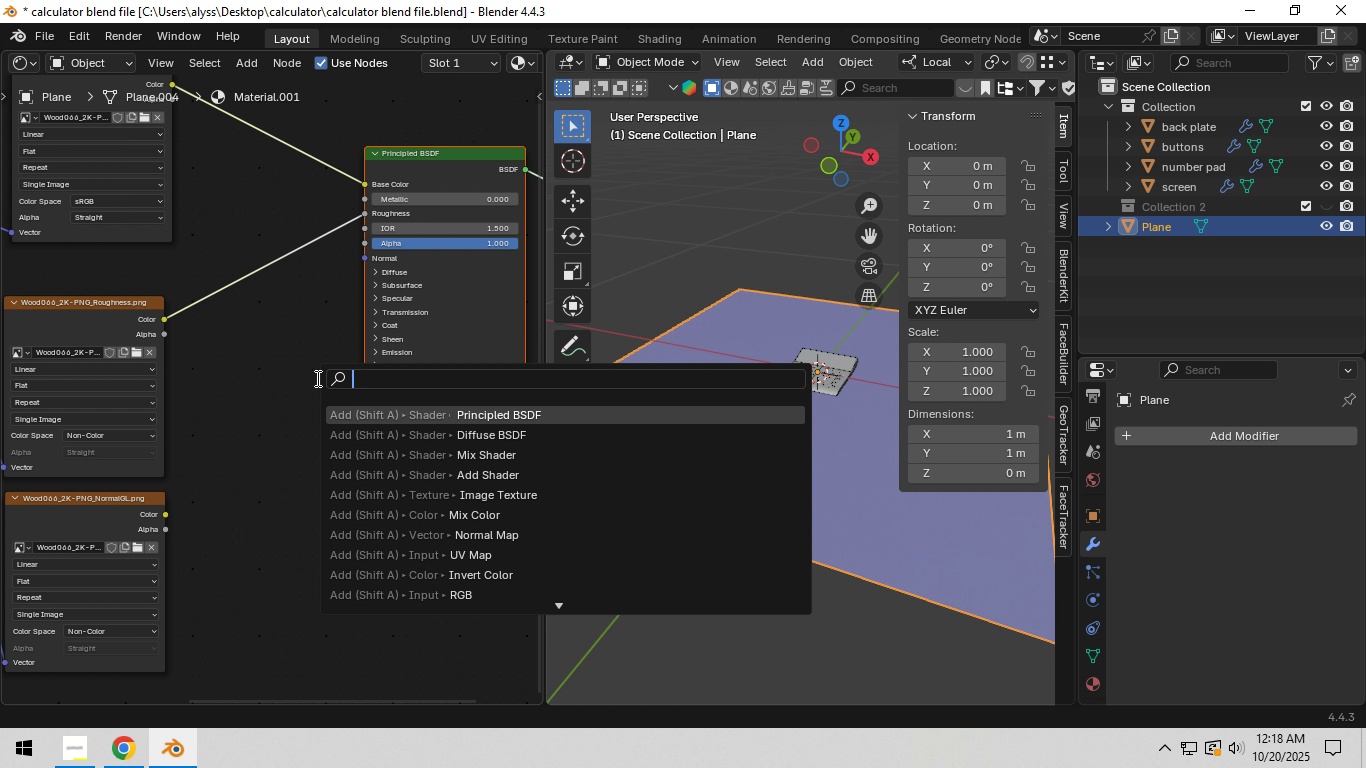 
key(F3)
 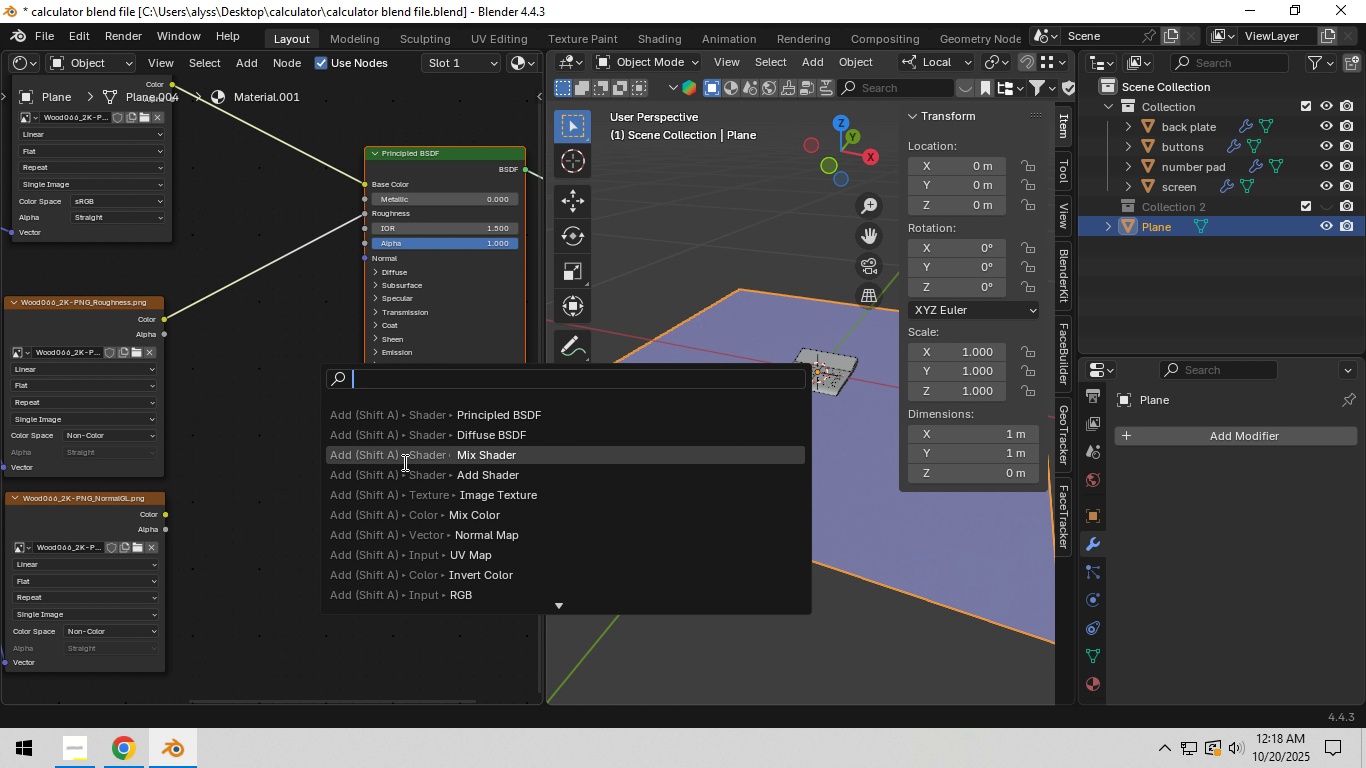 
left_click([460, 532])
 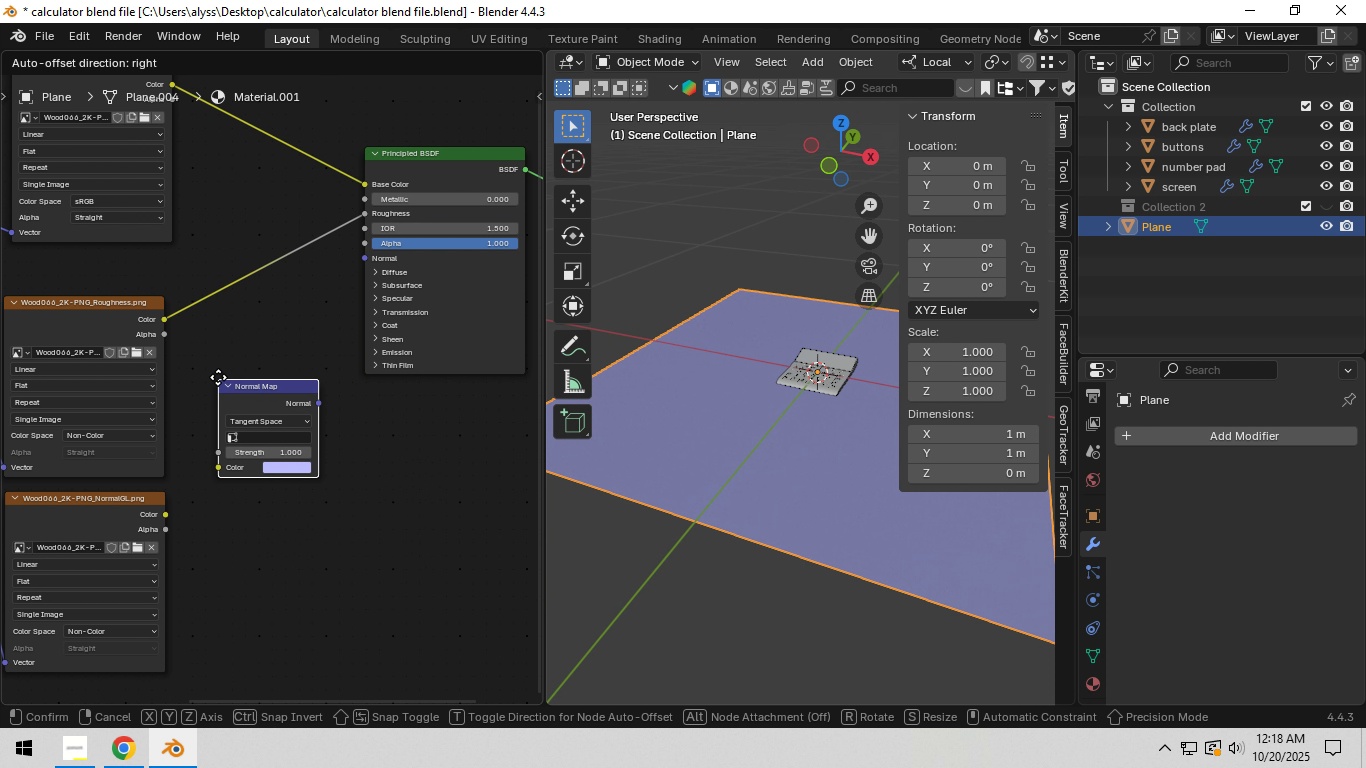 
left_click([218, 377])
 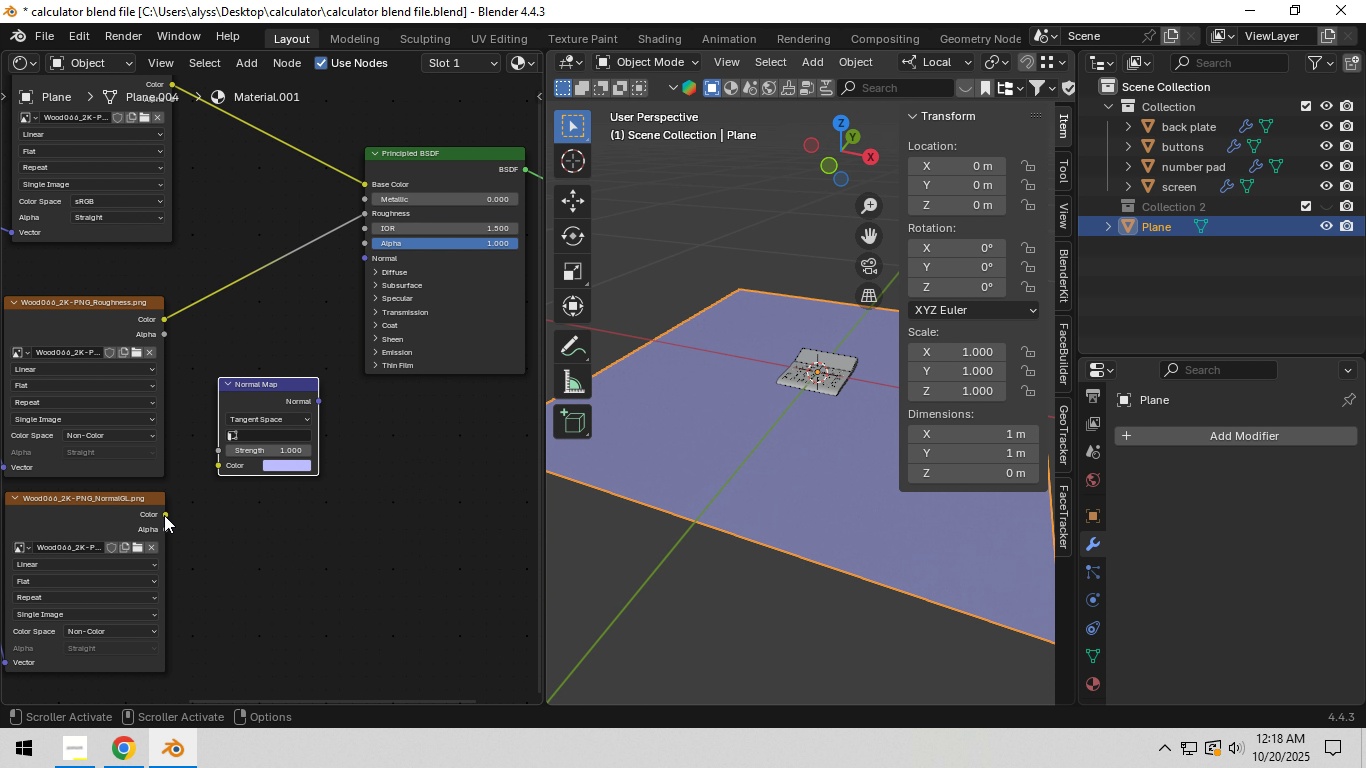 
left_click_drag(start_coordinate=[164, 515], to_coordinate=[203, 480])
 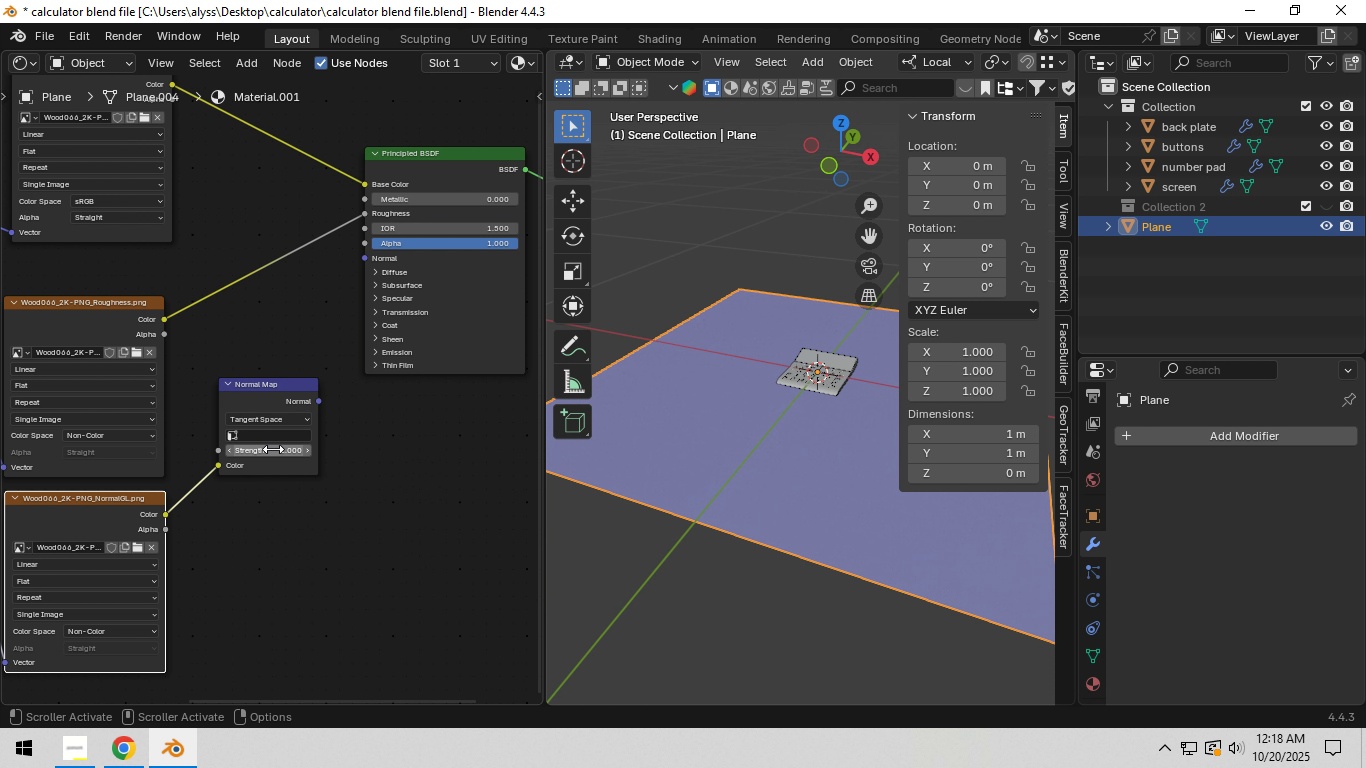 
left_click([272, 449])
 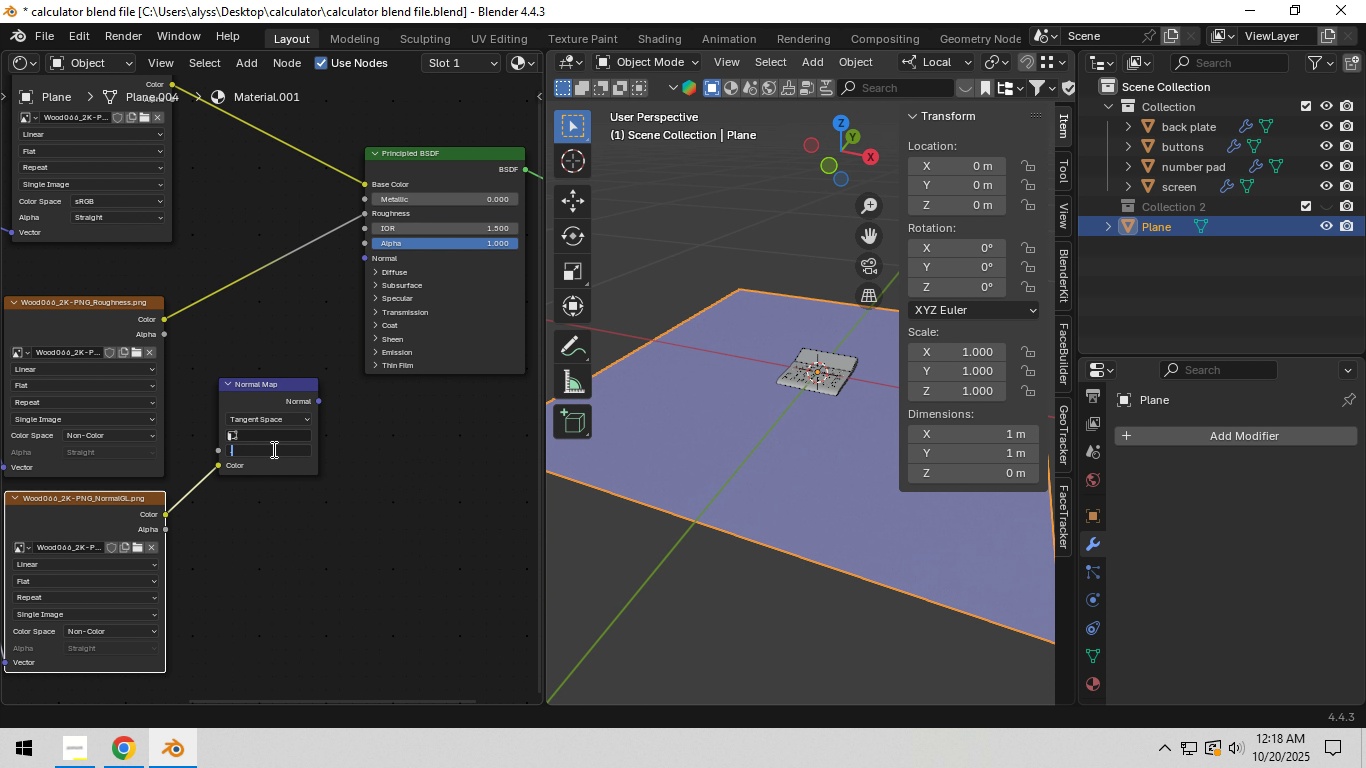 
key(NumpadDecimal)
 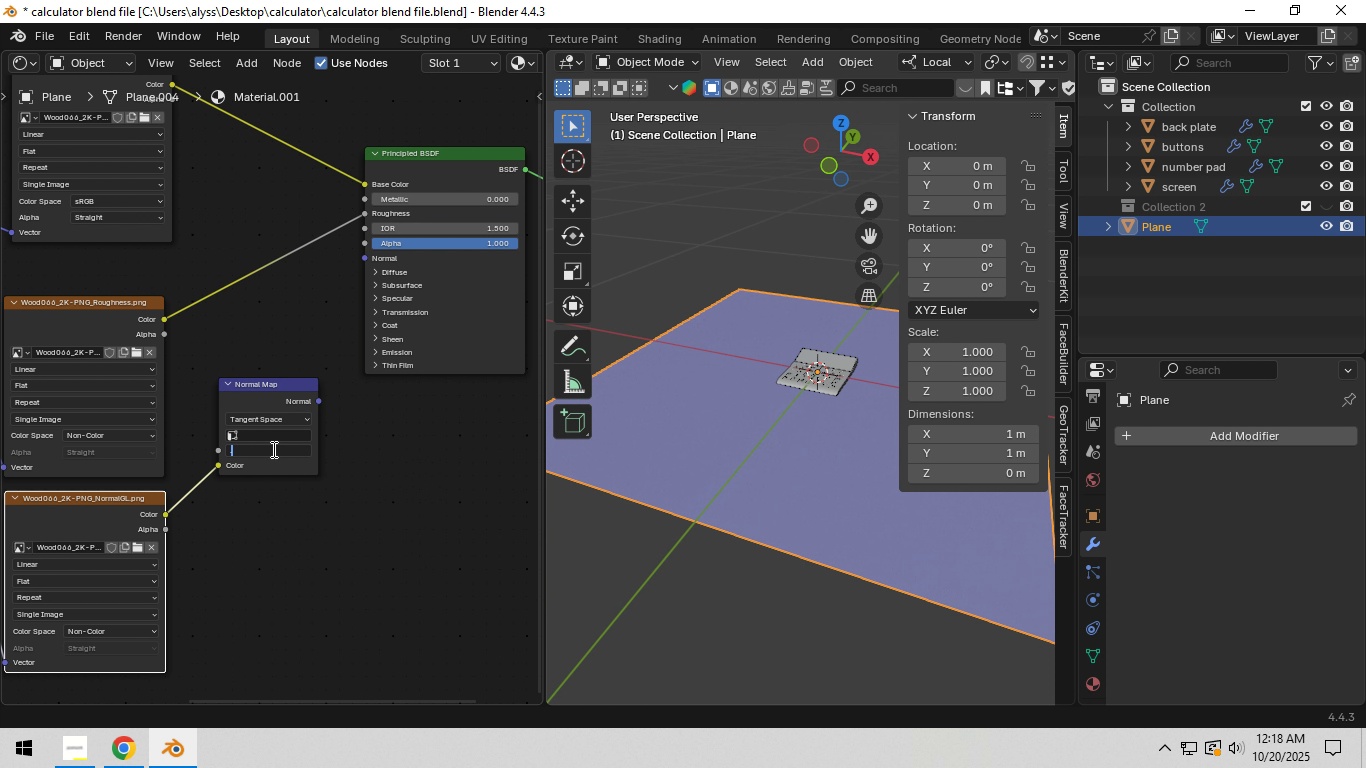 
key(Numpad2)
 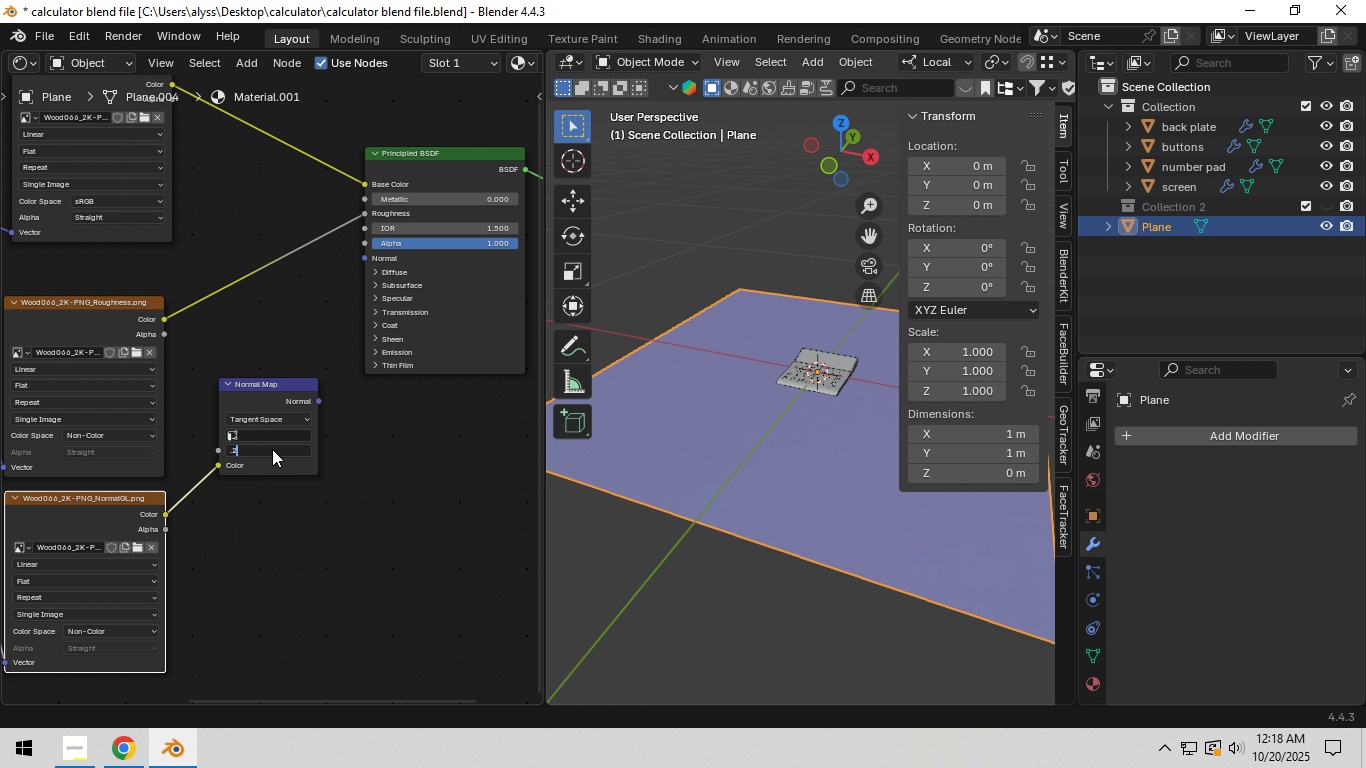 
key(NumpadEnter)
 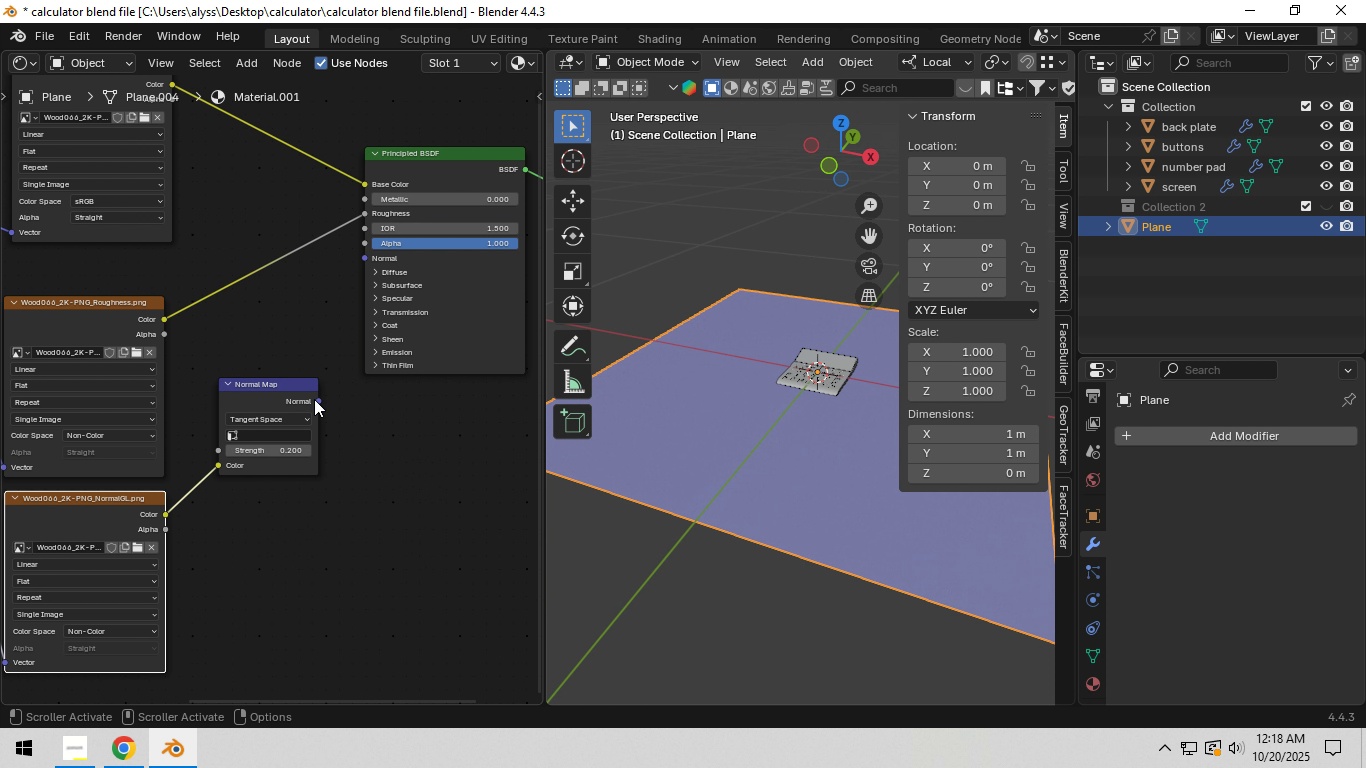 
left_click_drag(start_coordinate=[317, 400], to_coordinate=[350, 260])
 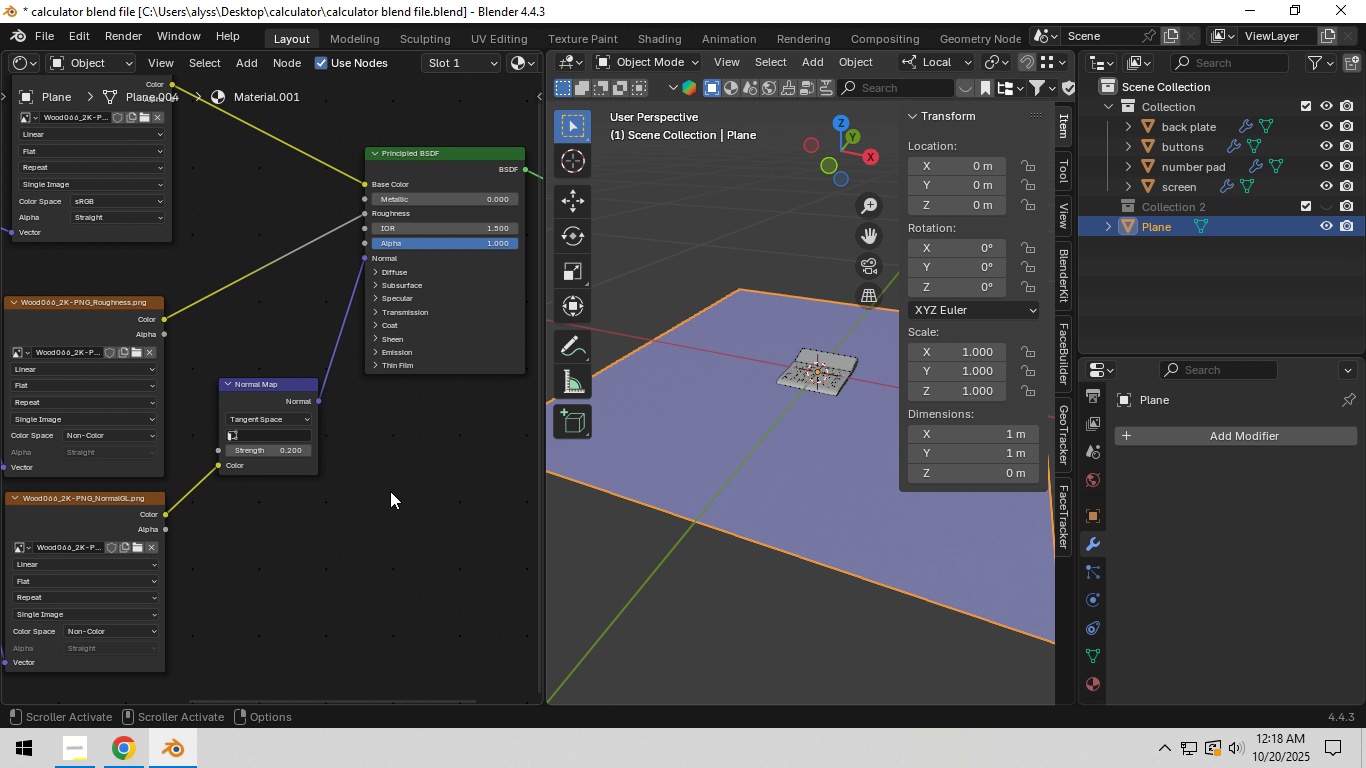 
left_click([390, 491])
 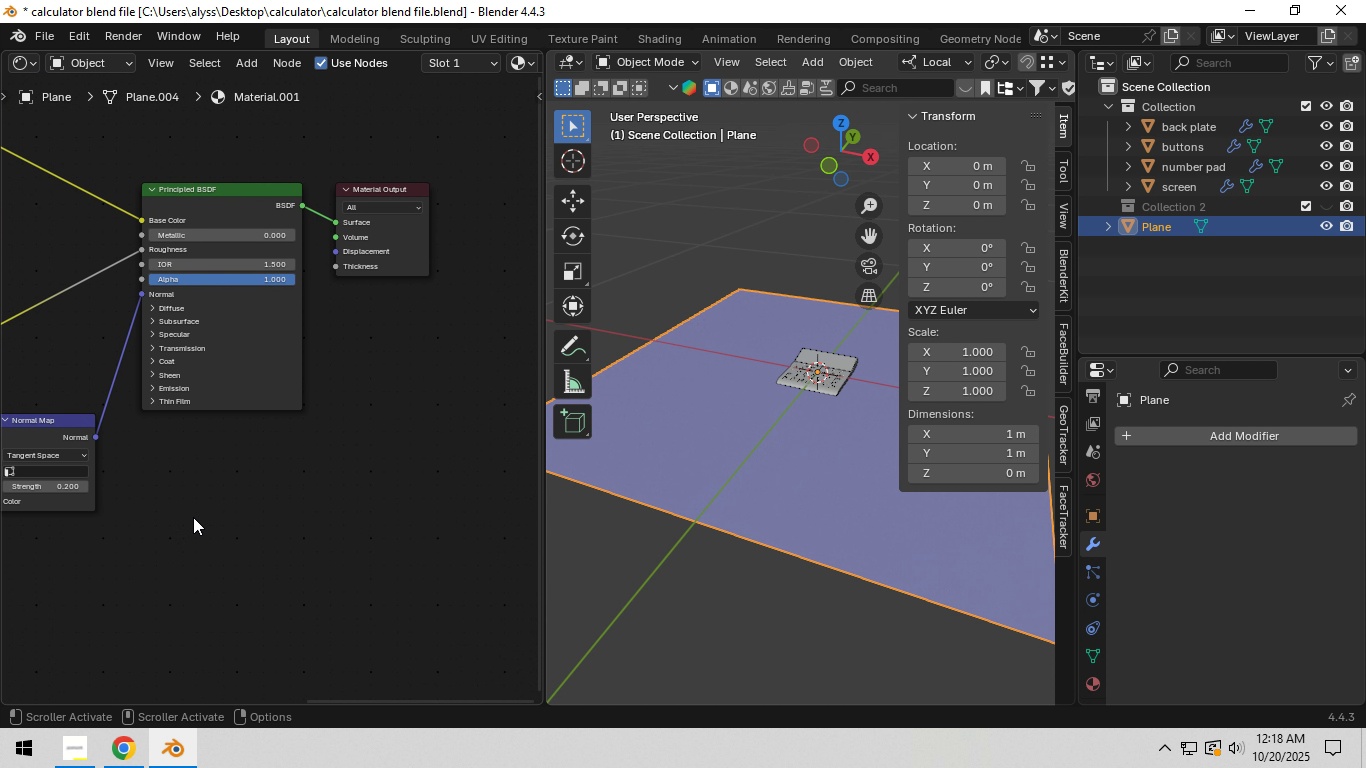 
left_click_drag(start_coordinate=[208, 501], to_coordinate=[402, 256])
 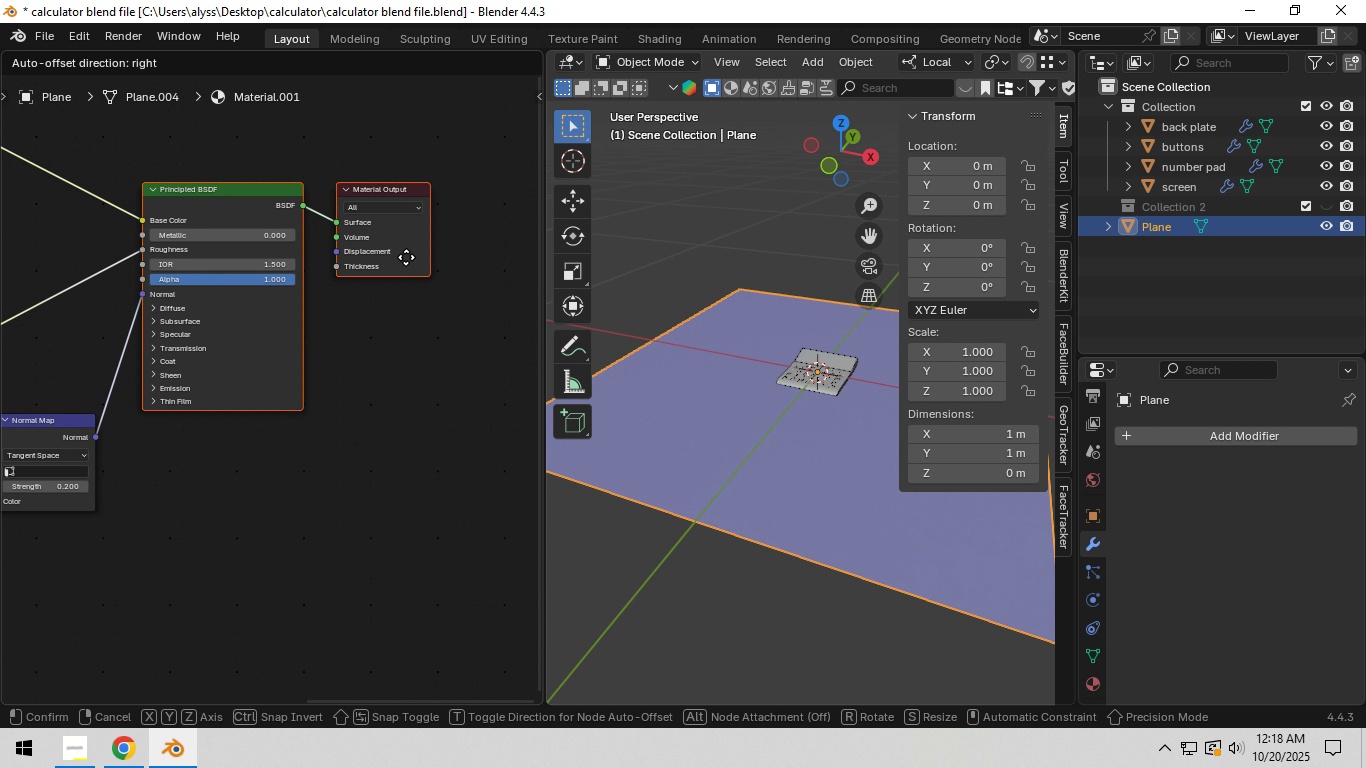 
key(G)
 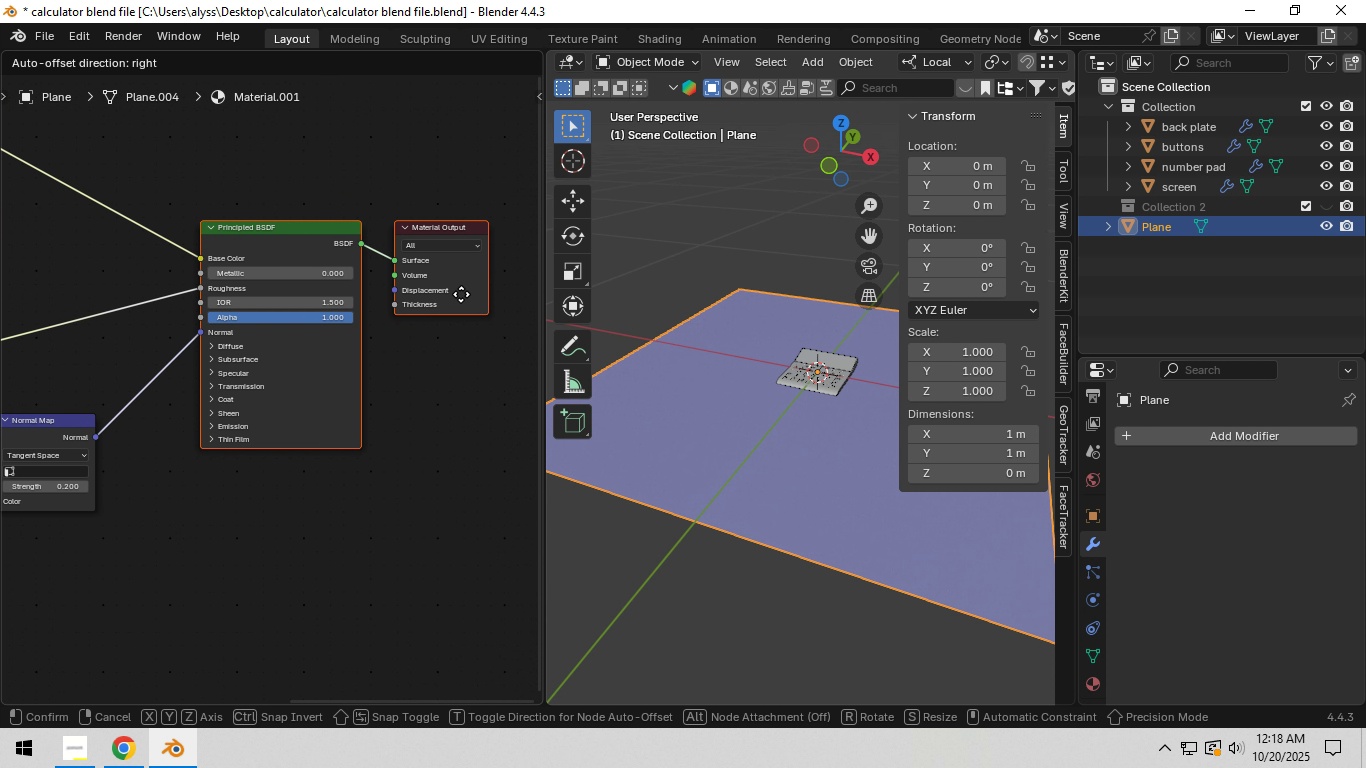 
left_click([461, 294])
 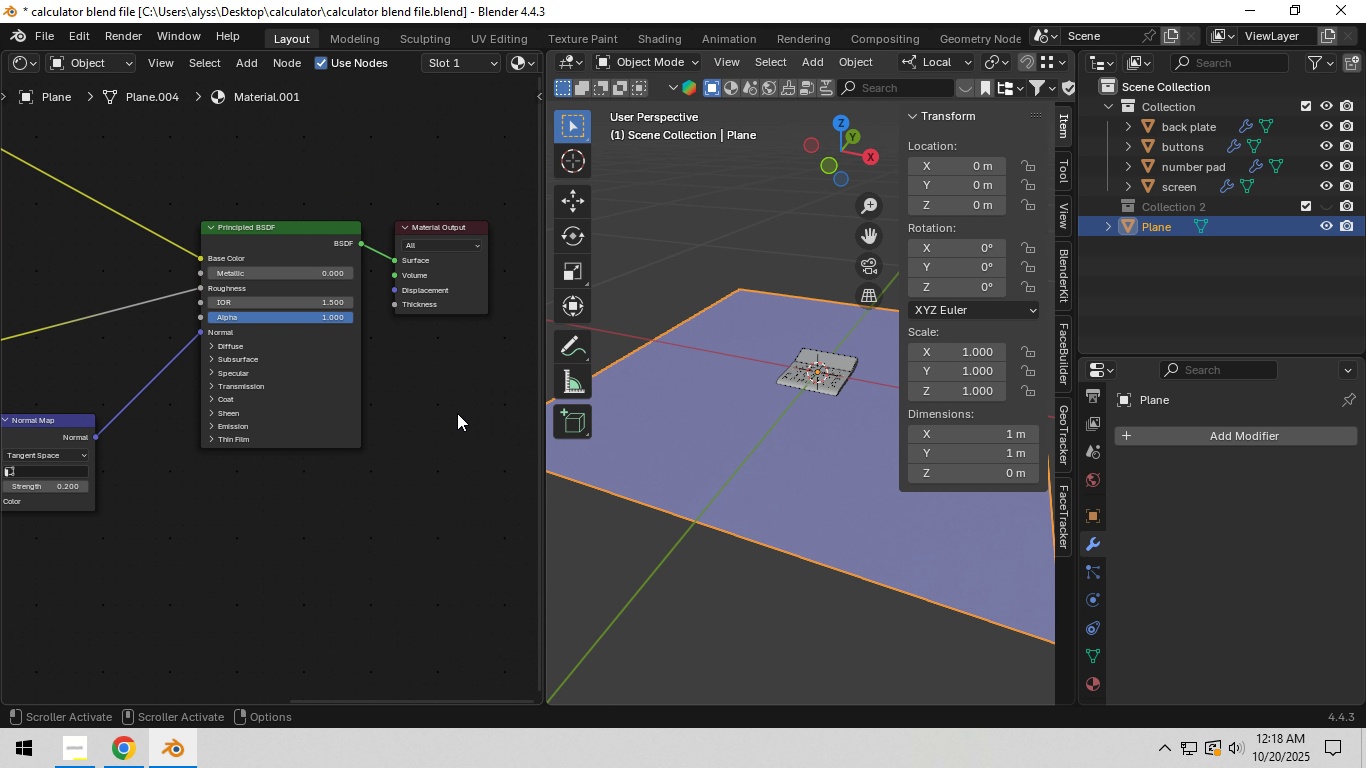 
key(Control+S)
 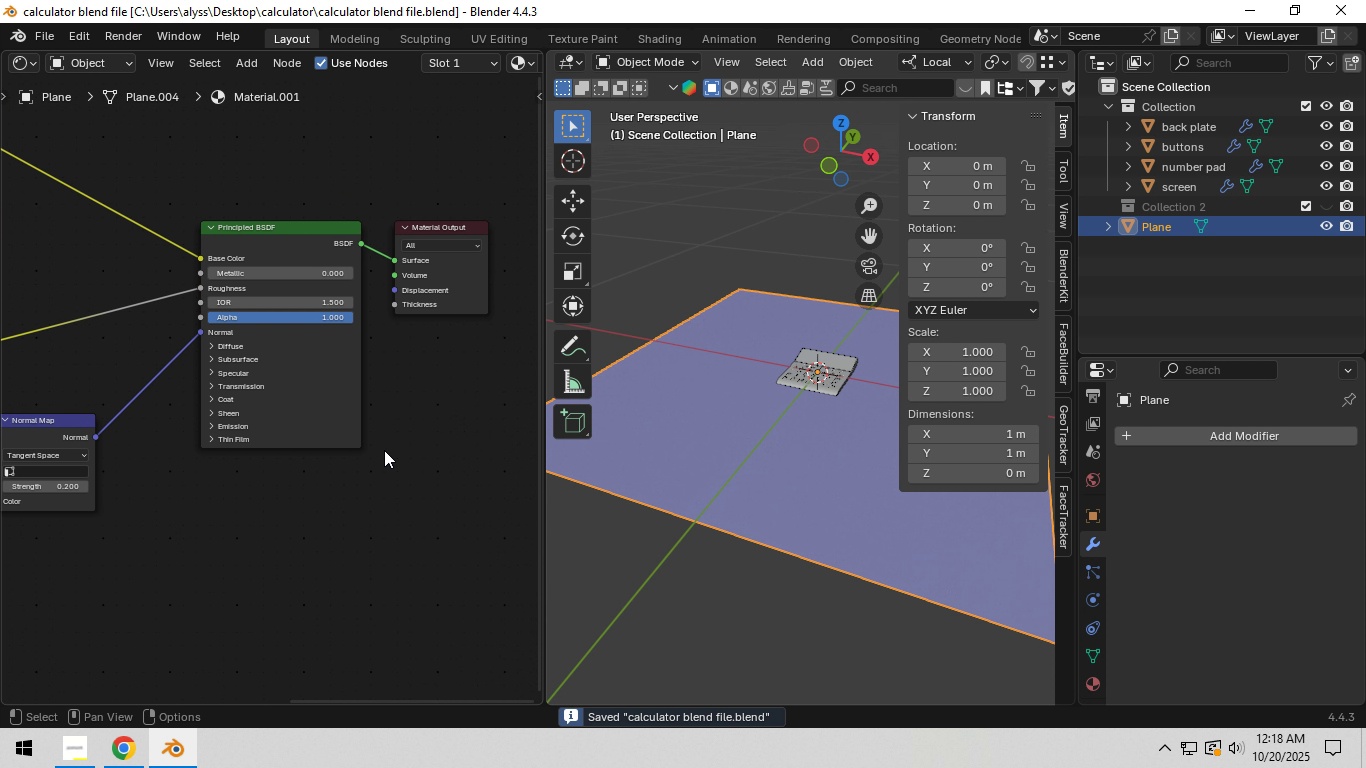 
scroll: coordinate [304, 520], scroll_direction: down, amount: 4.0
 